 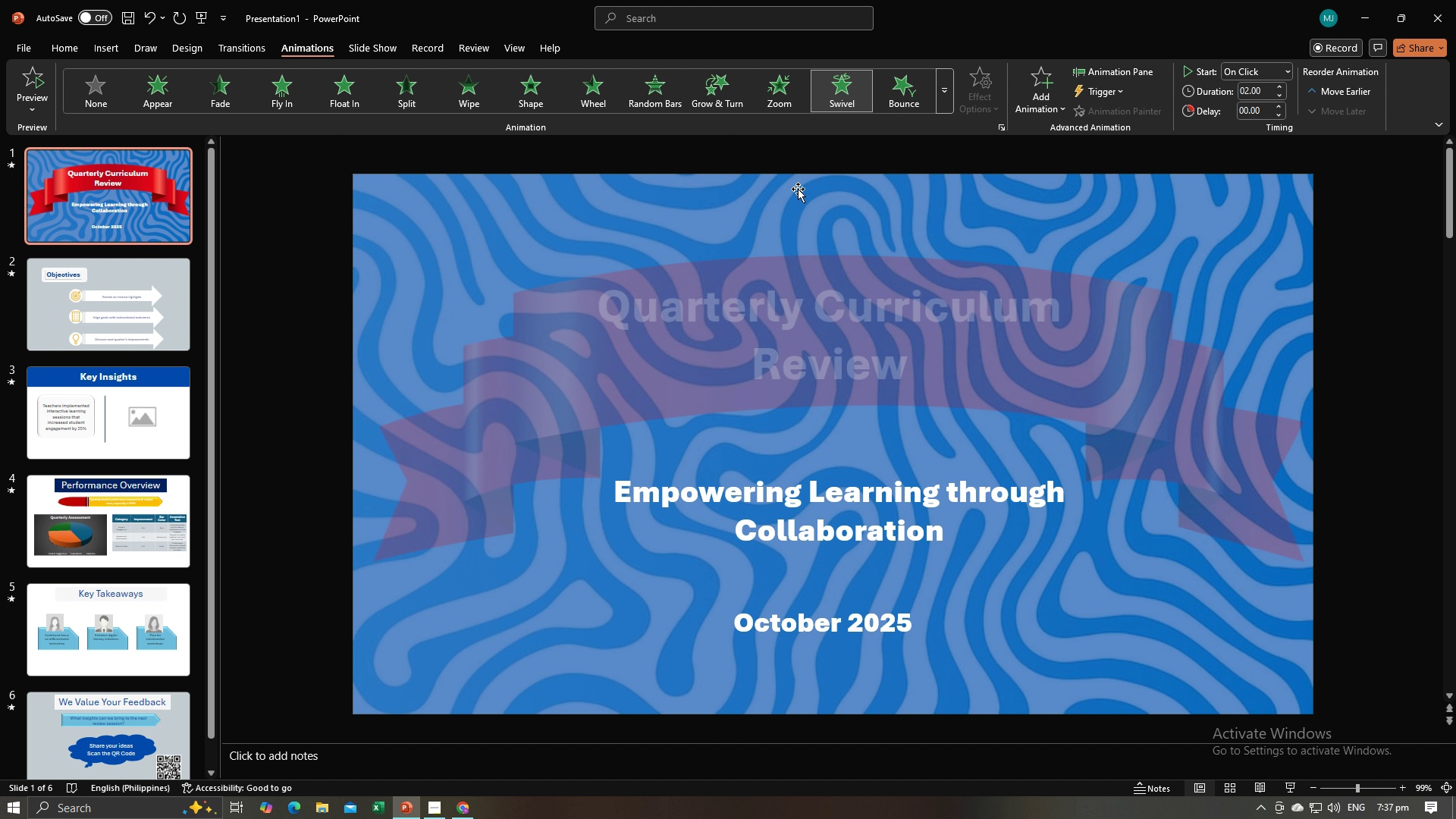 
left_click([535, 94])
 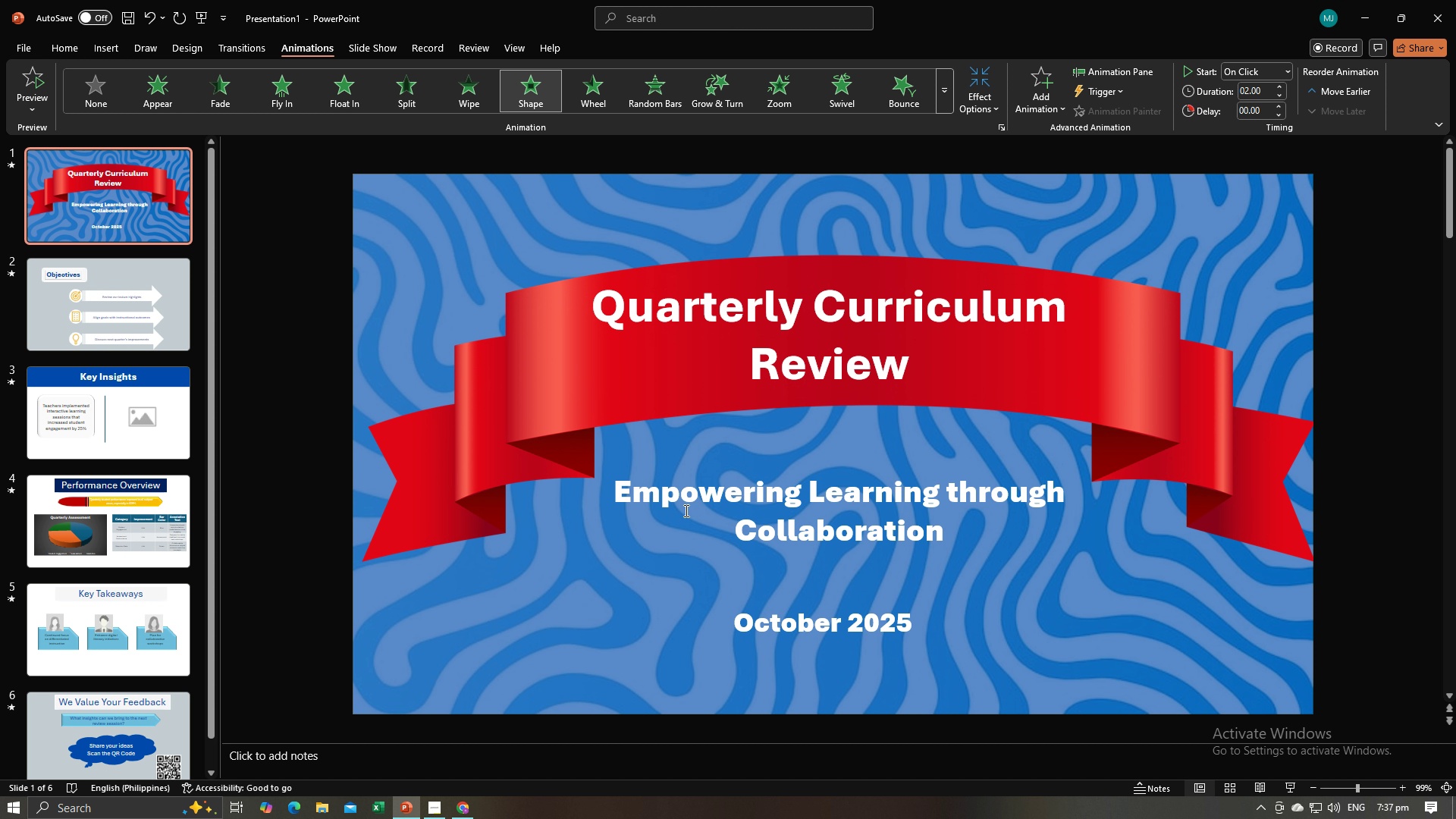 
double_click([682, 483])
 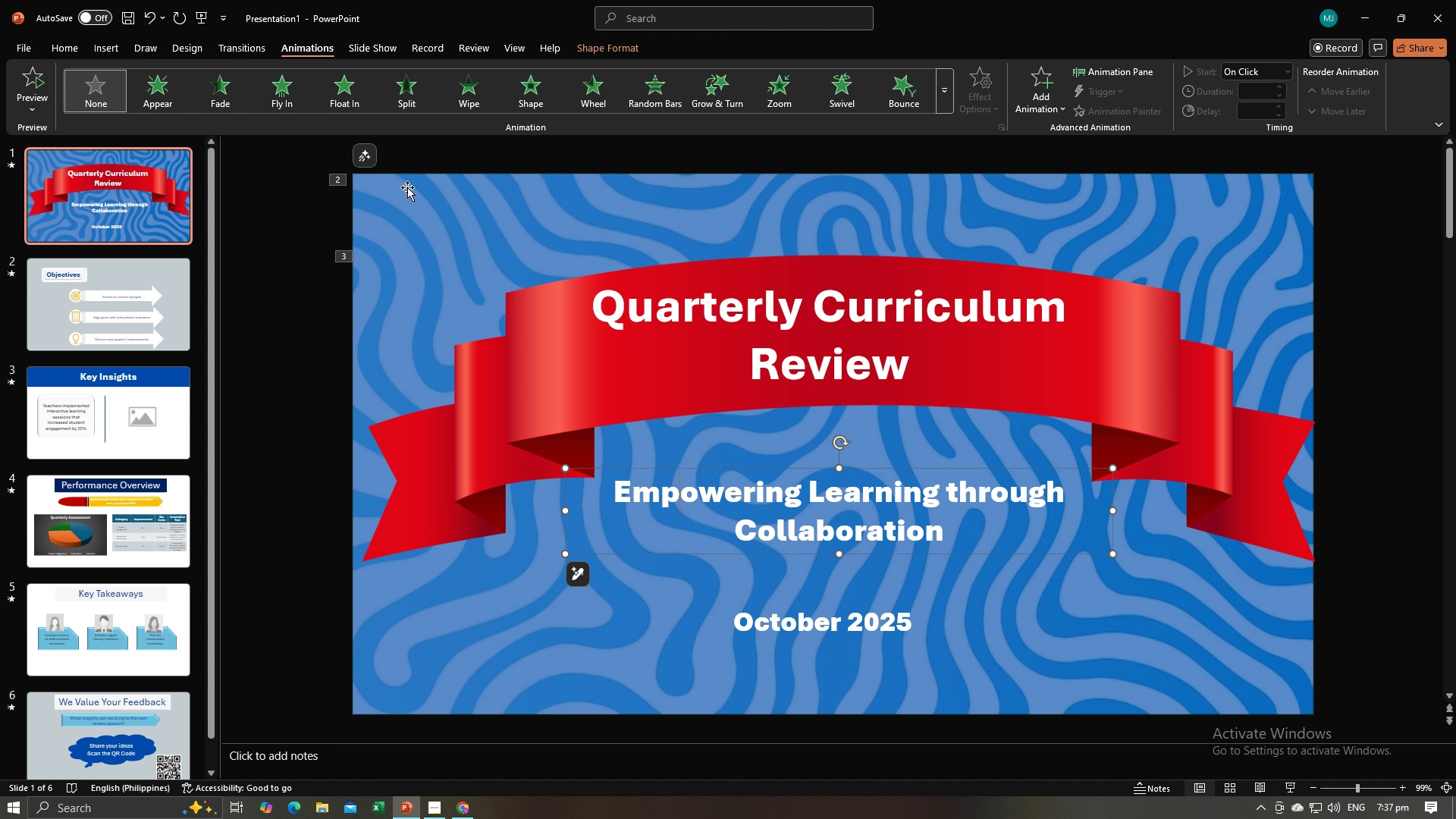 
left_click([290, 76])
 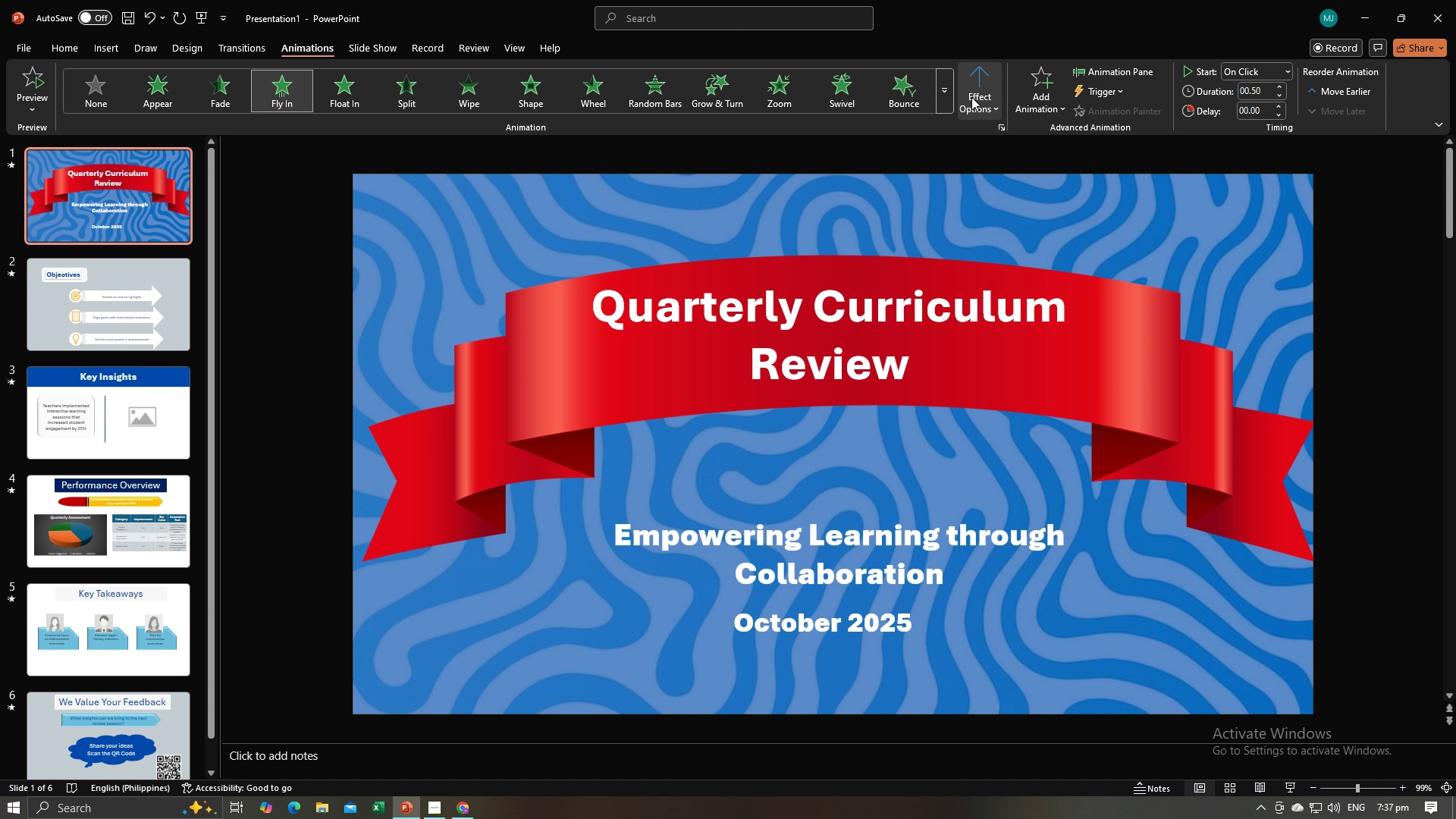 
left_click([971, 97])
 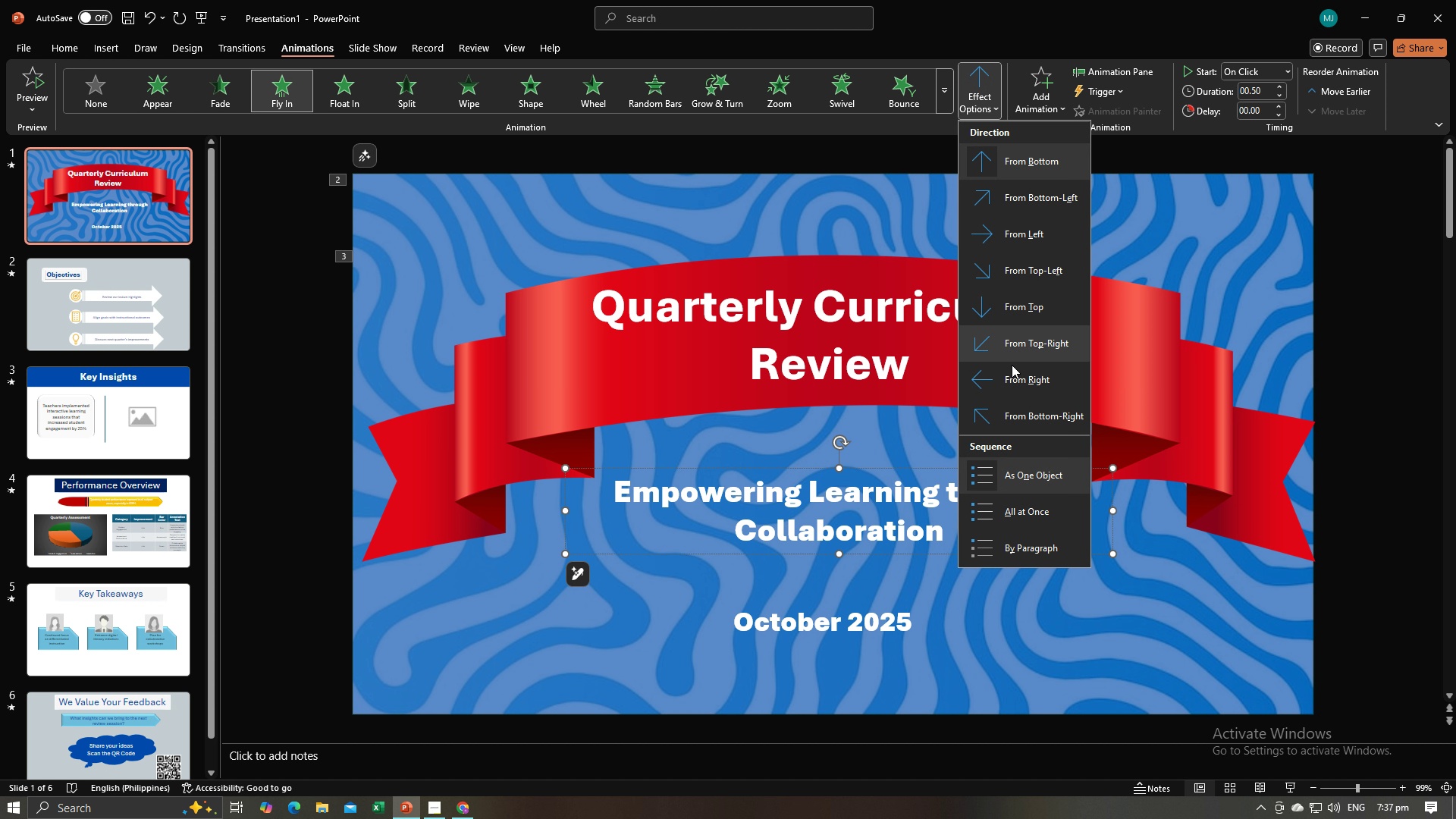 
mouse_move([1000, 367])
 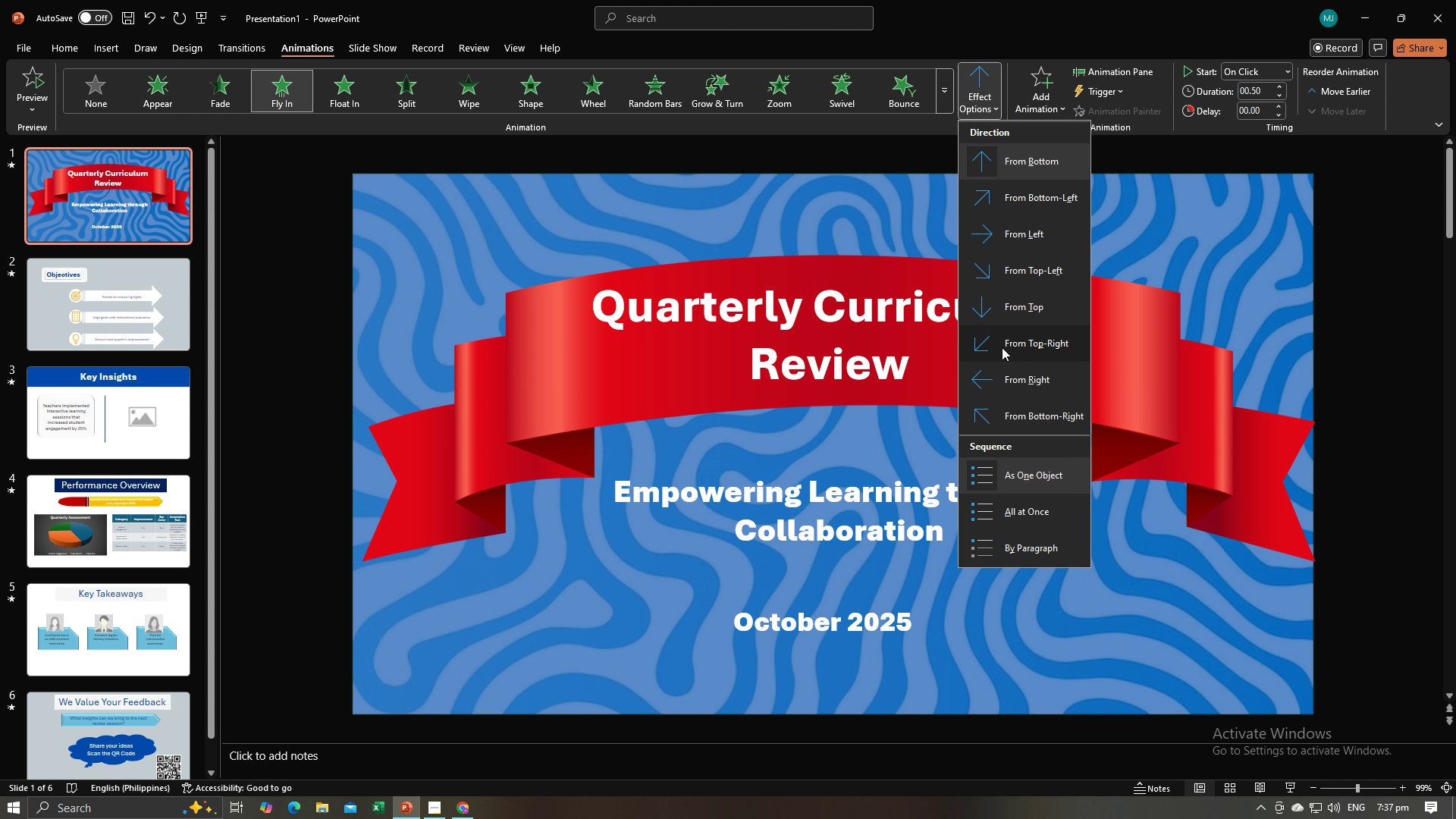 
left_click([1002, 347])
 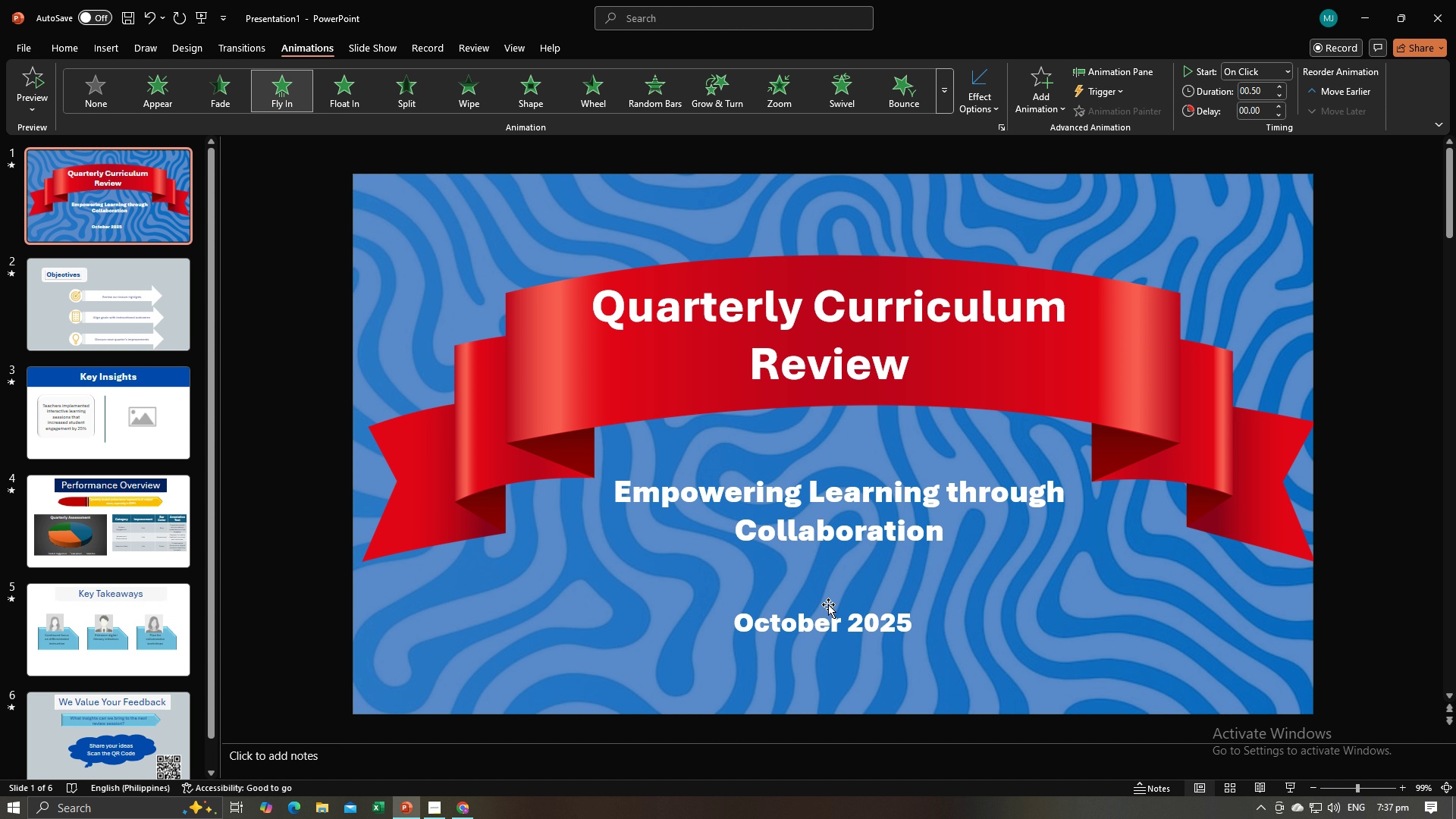 
left_click([826, 620])
 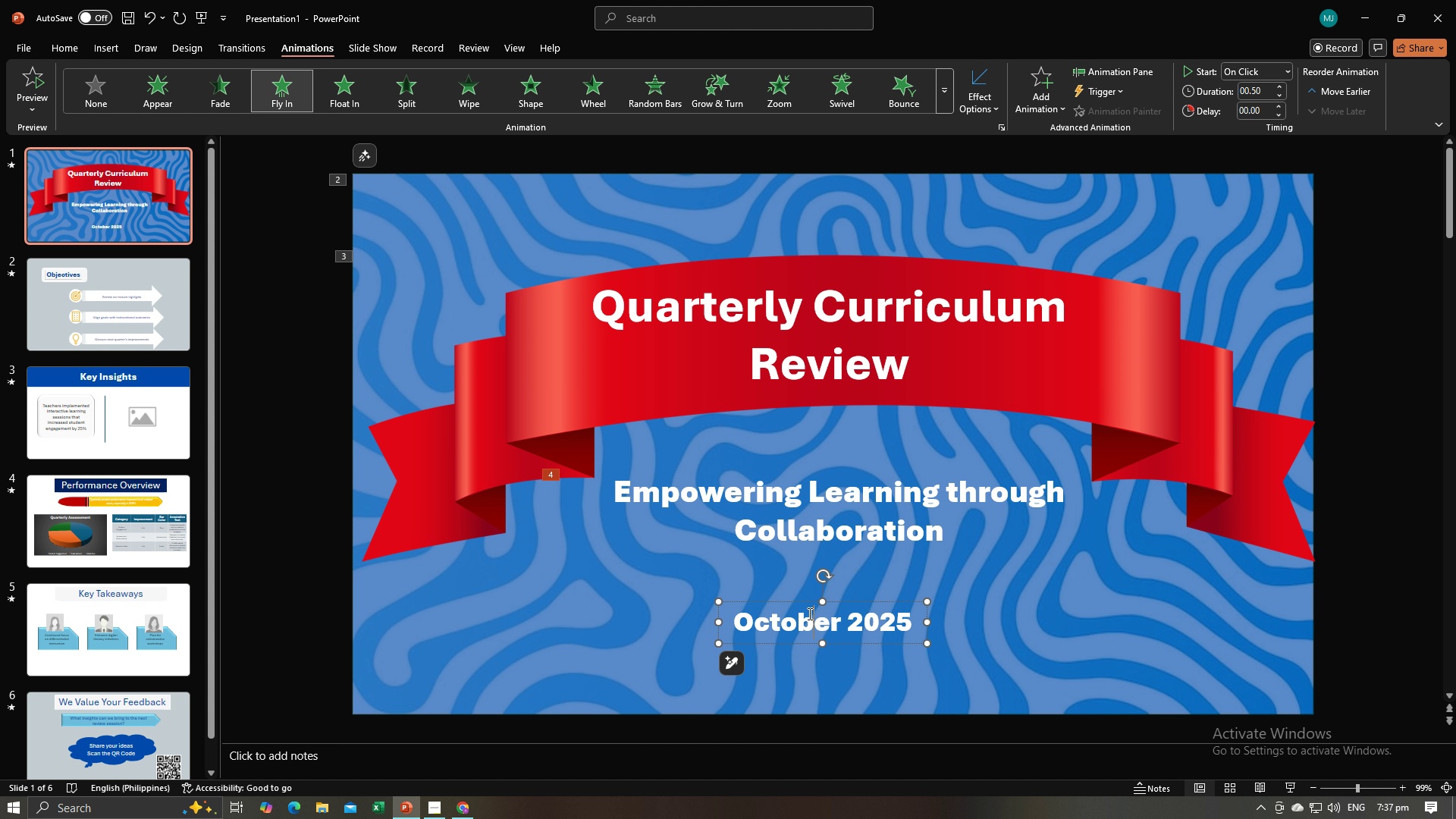 
left_click([808, 613])
 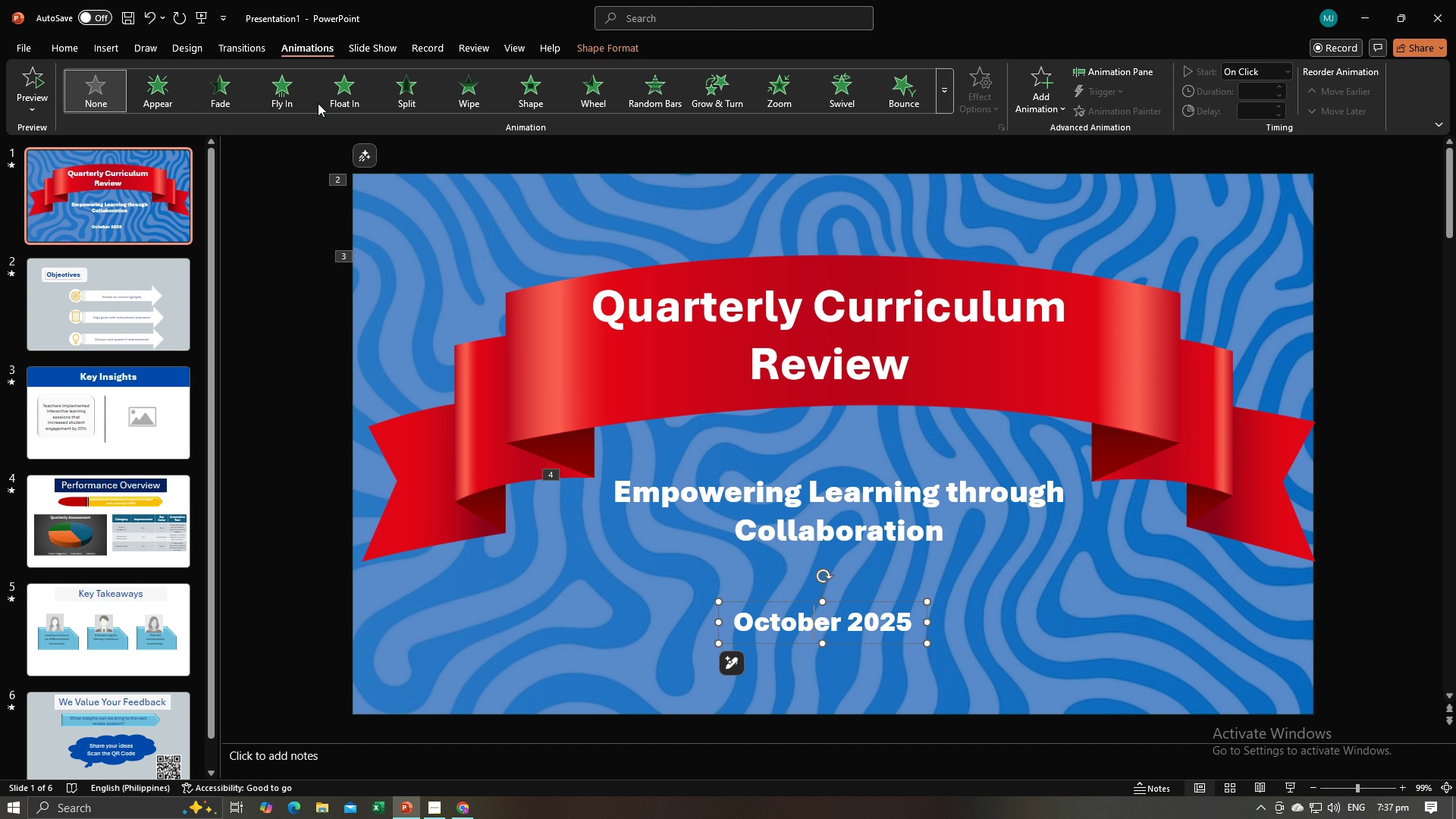 
left_click([281, 85])
 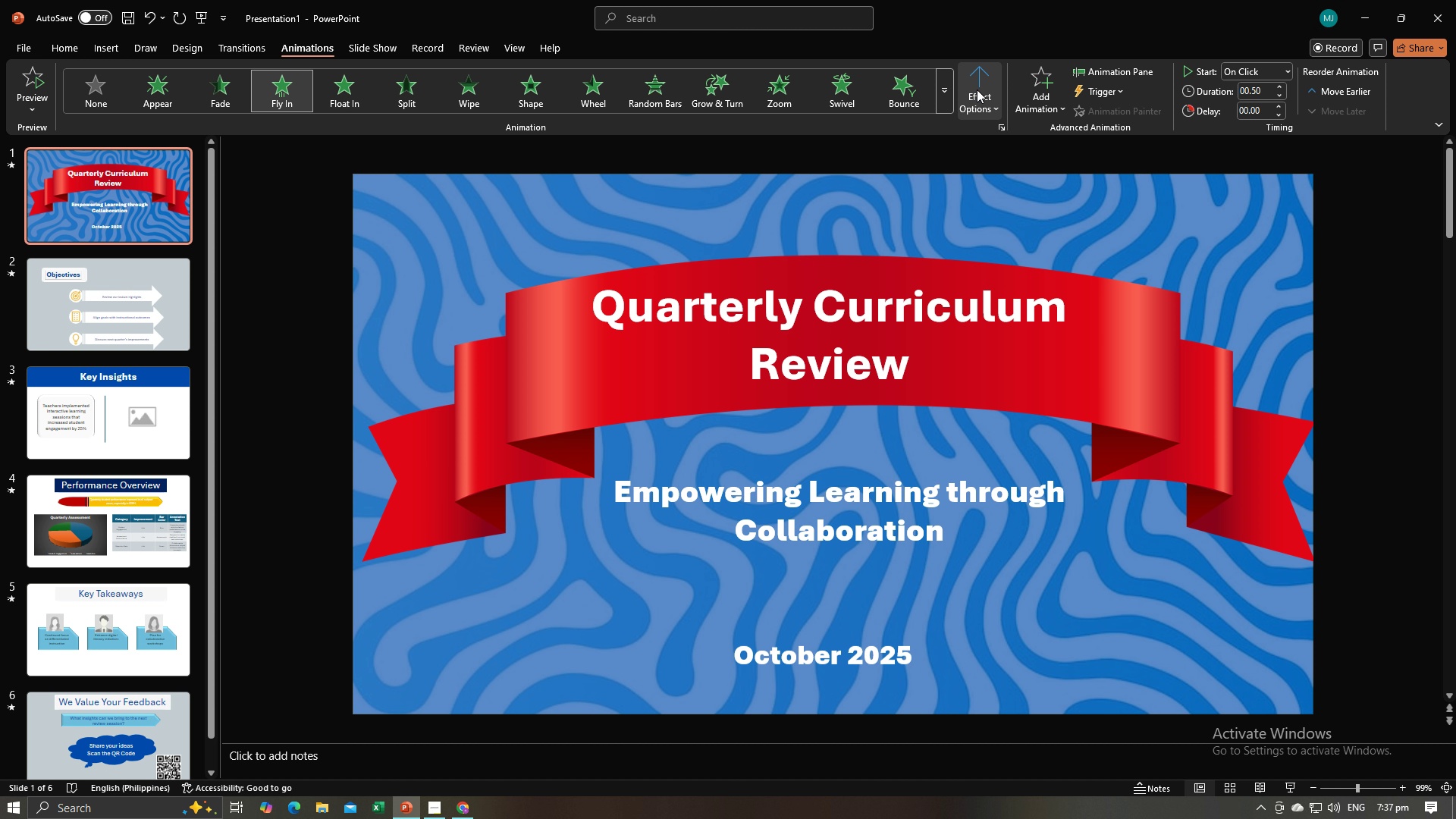 
left_click([977, 89])
 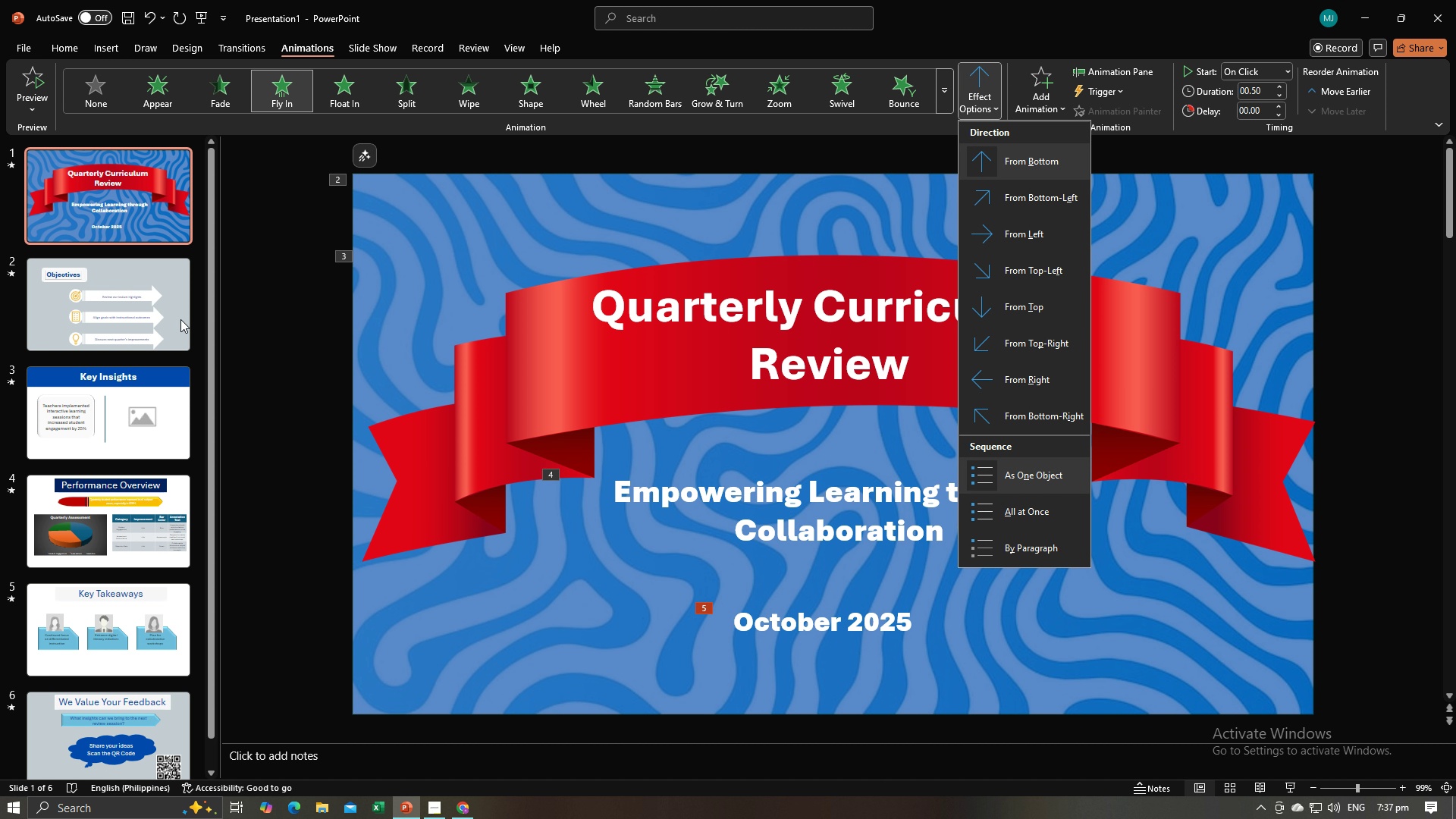 
left_click([130, 311])
 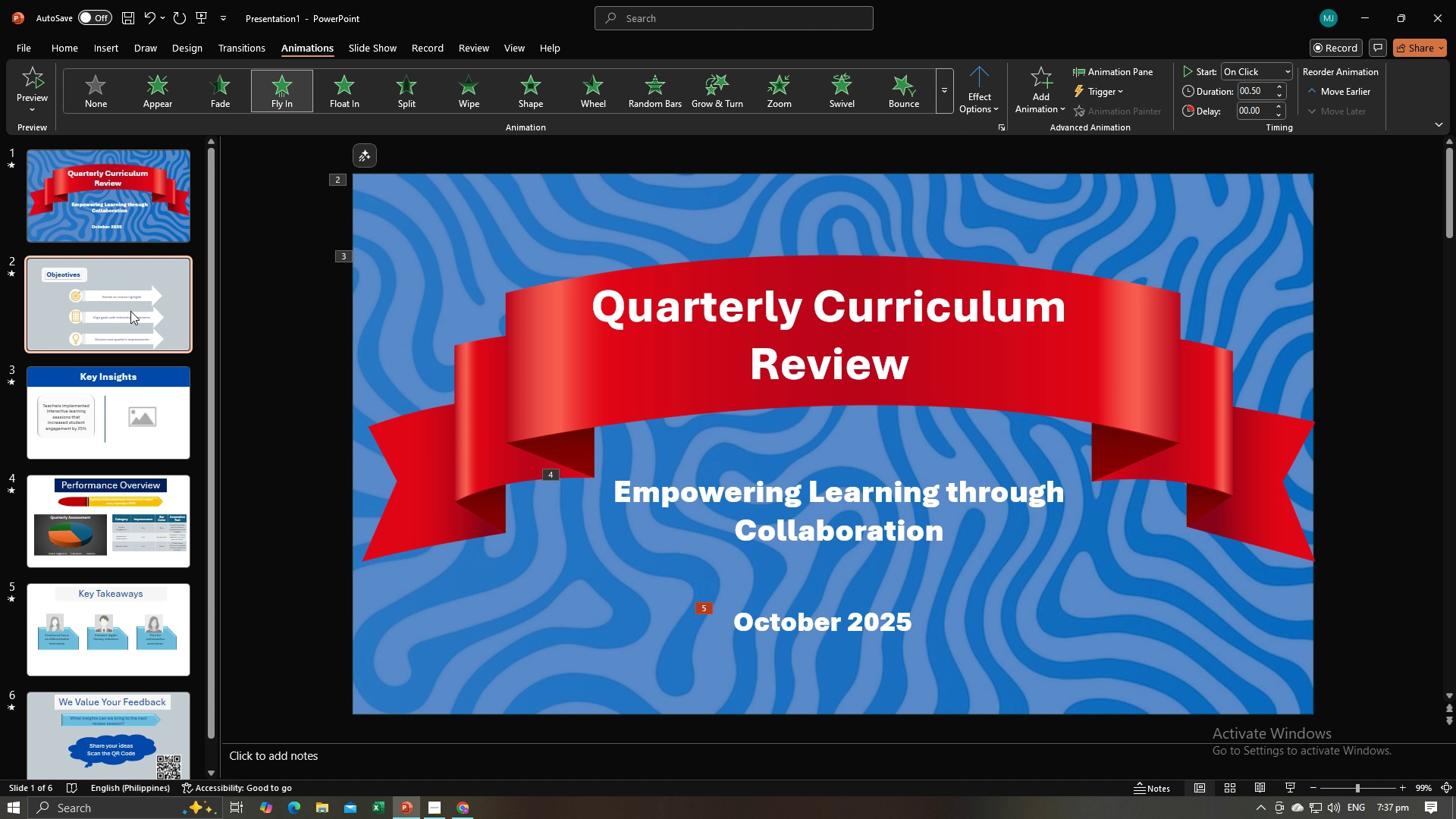 
left_click([130, 311])
 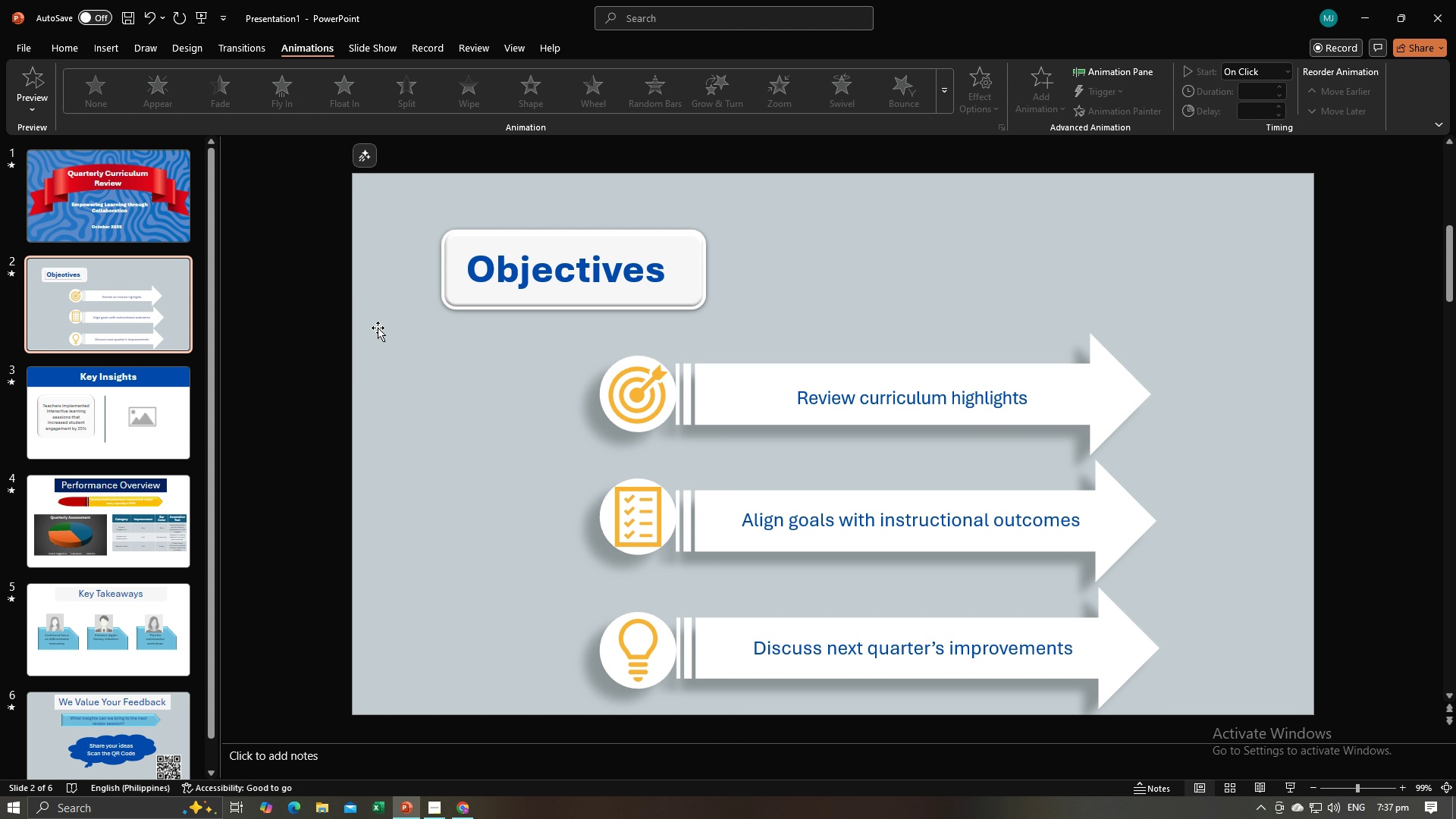 
left_click([378, 328])
 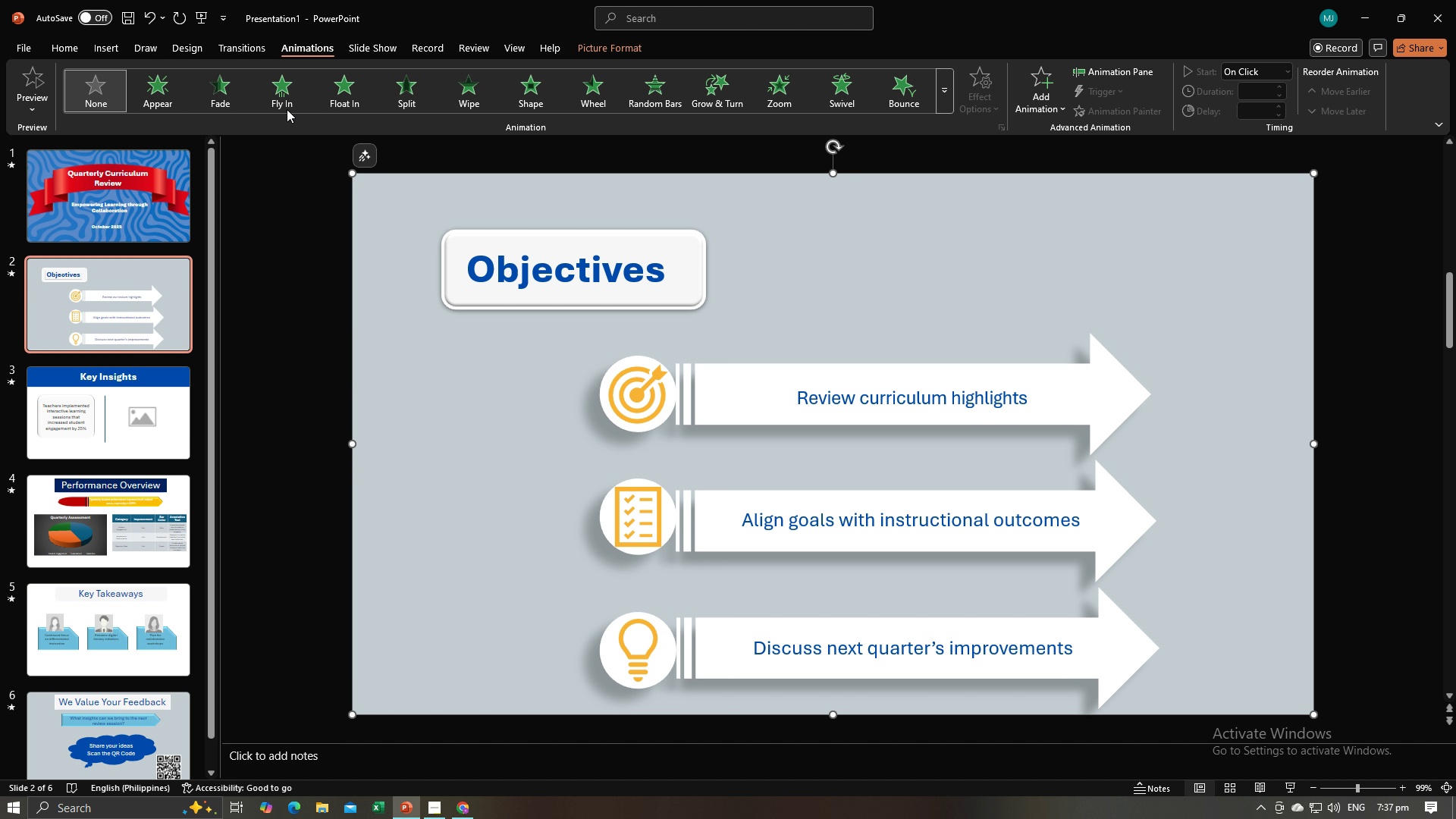 
left_click([284, 98])
 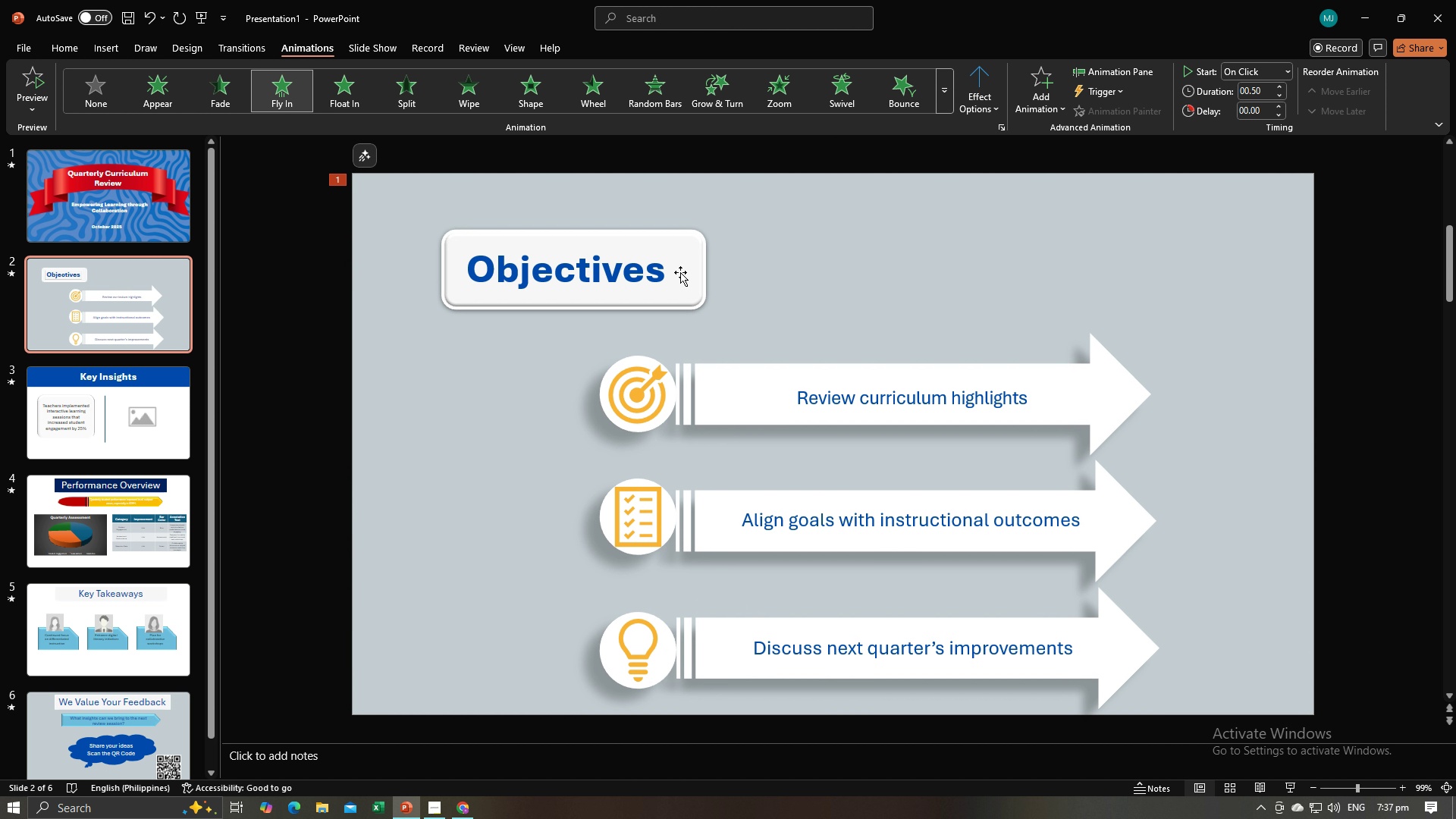 
double_click([681, 272])
 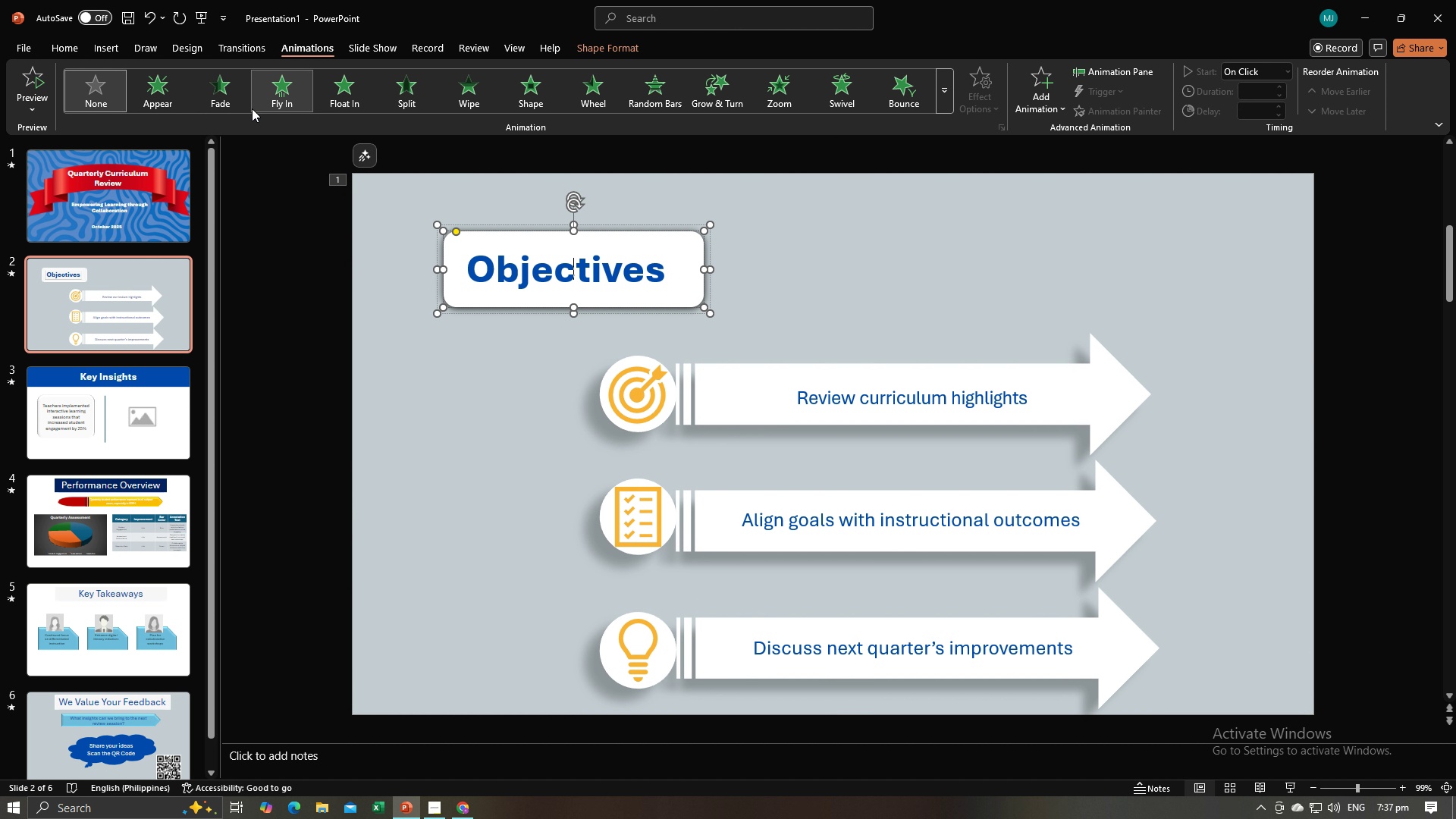 
left_click([275, 97])
 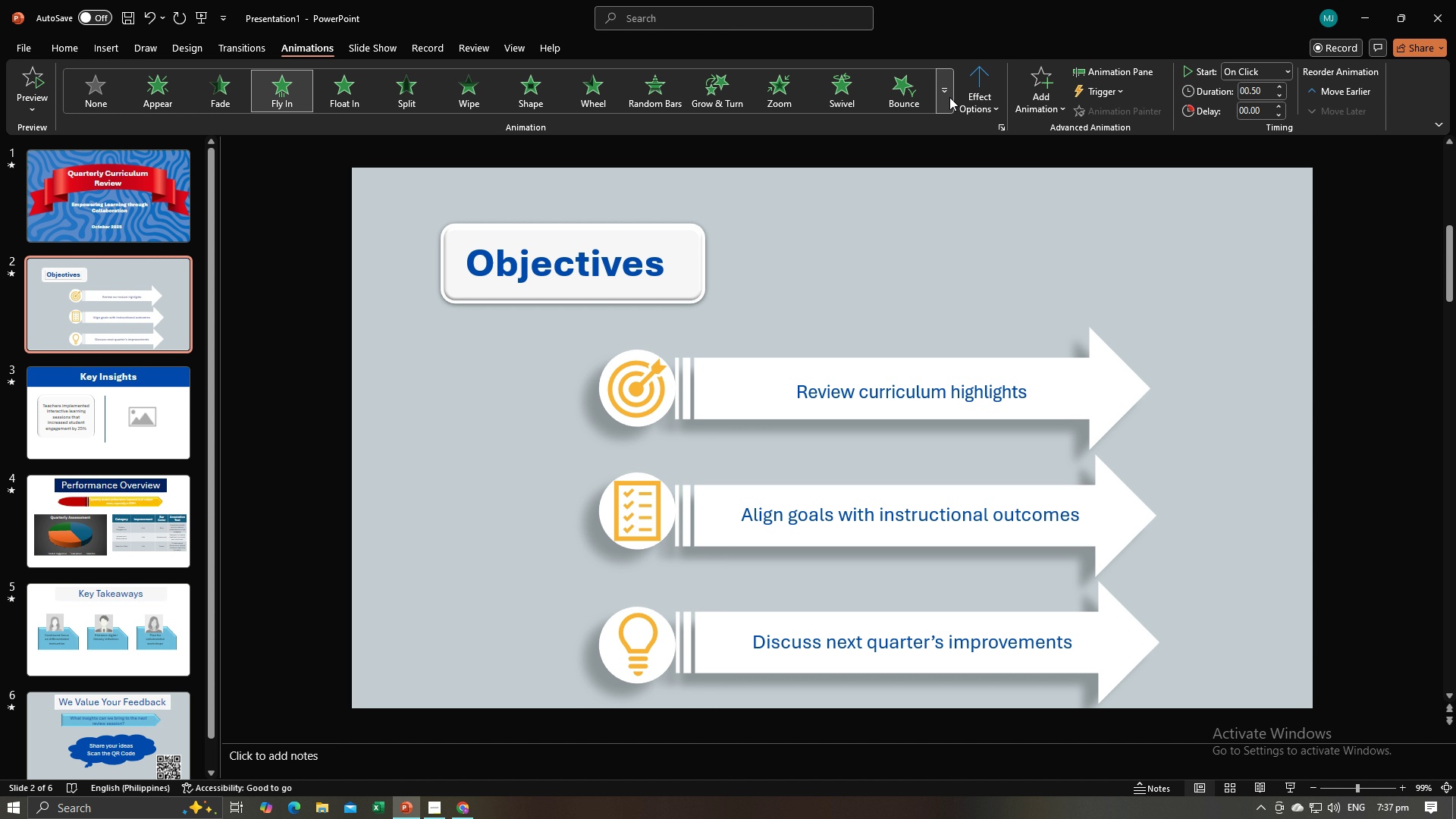 
left_click([968, 86])
 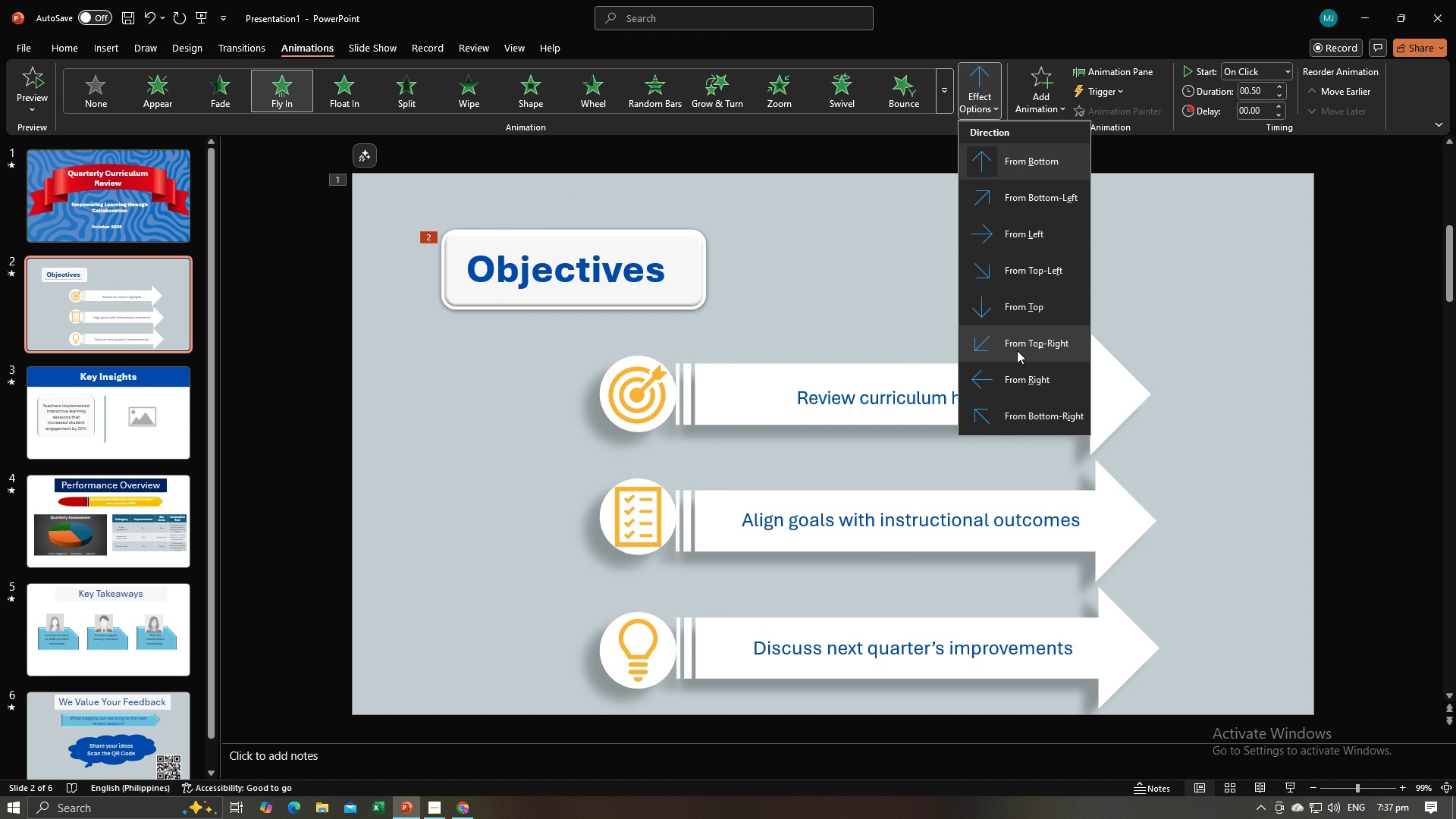 
left_click([1017, 368])
 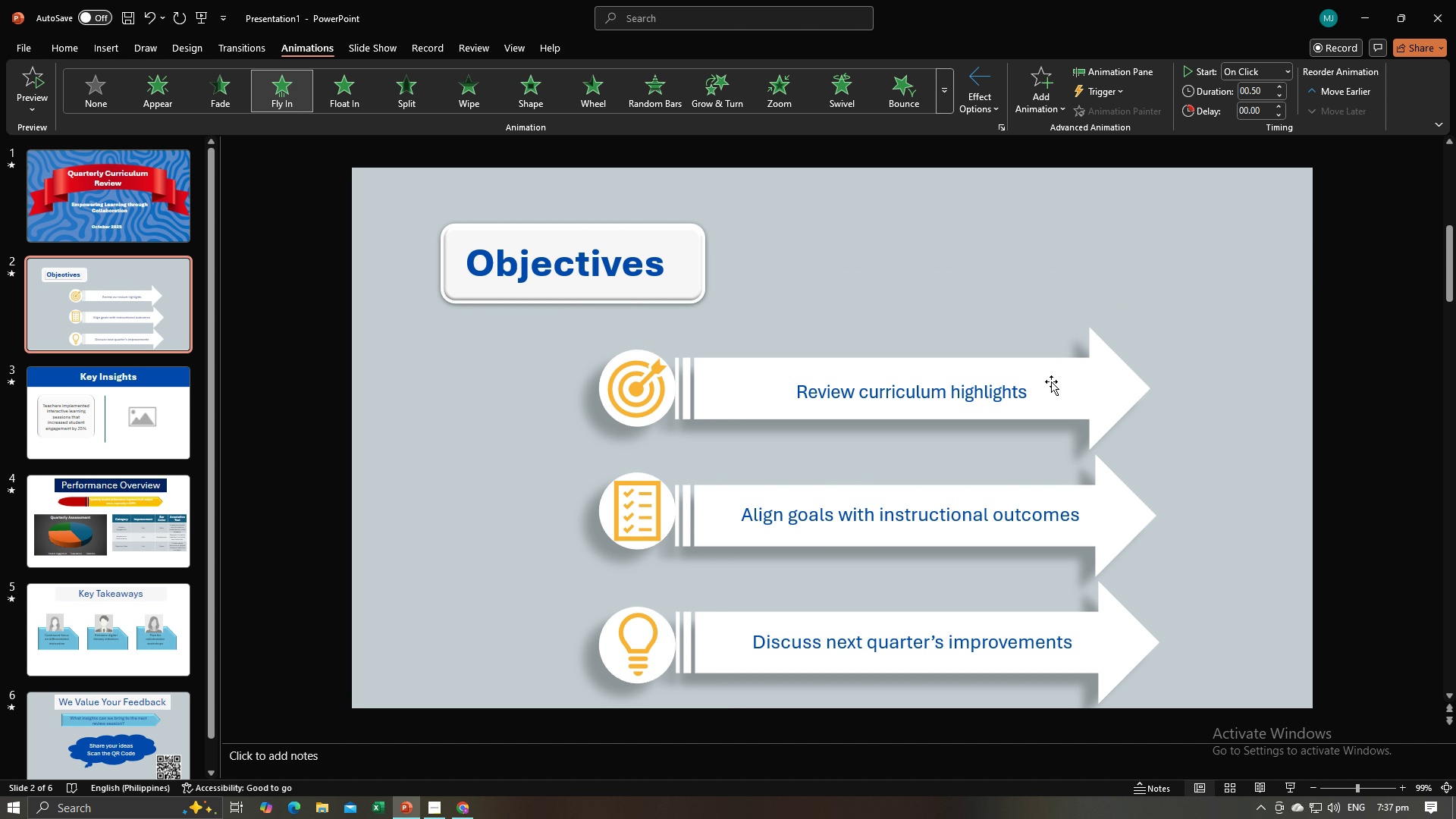 
left_click([1052, 381])
 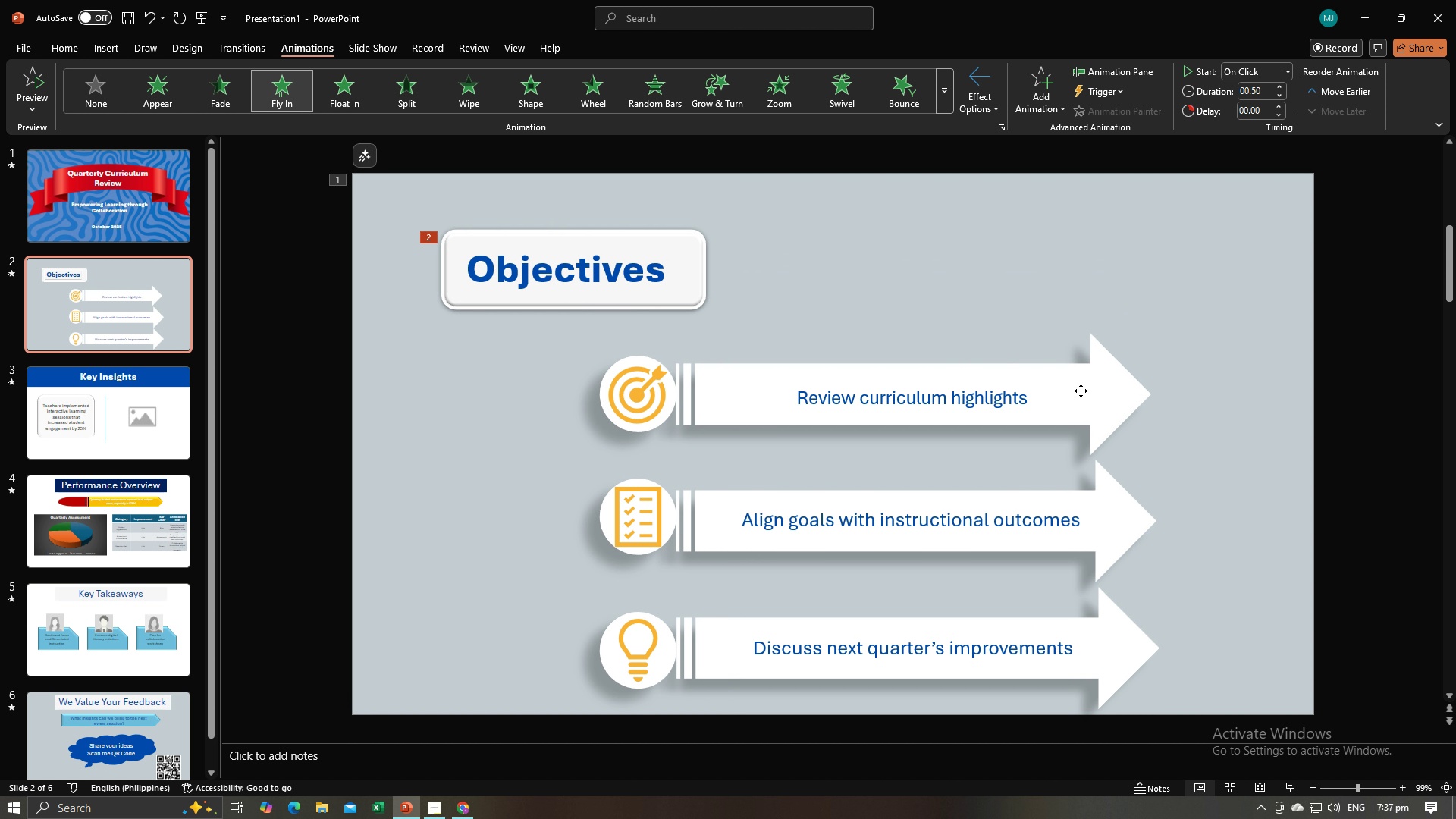 
left_click([1081, 391])
 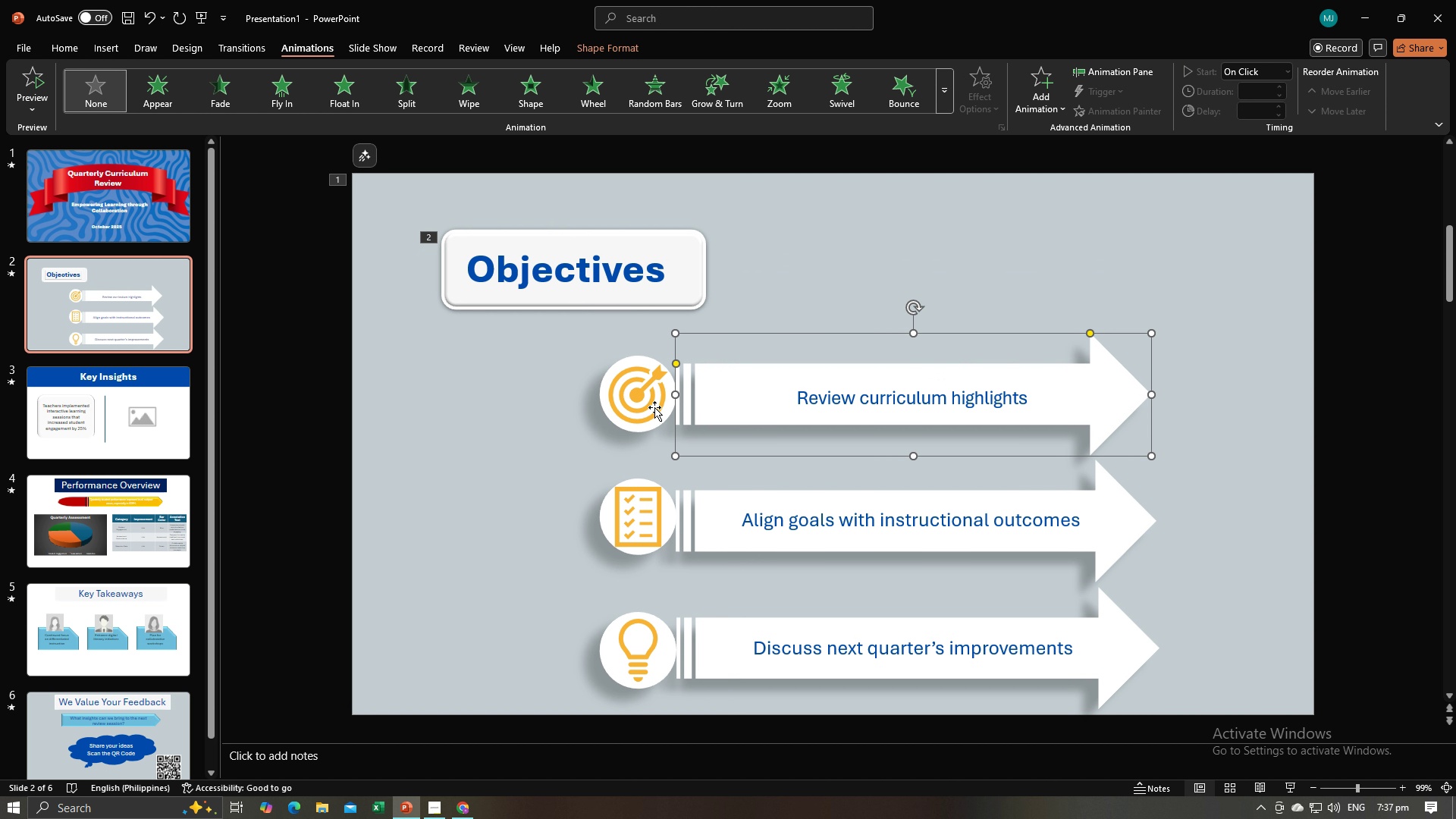 
hold_key(key=ControlLeft, duration=0.81)
left_click([654, 412])
 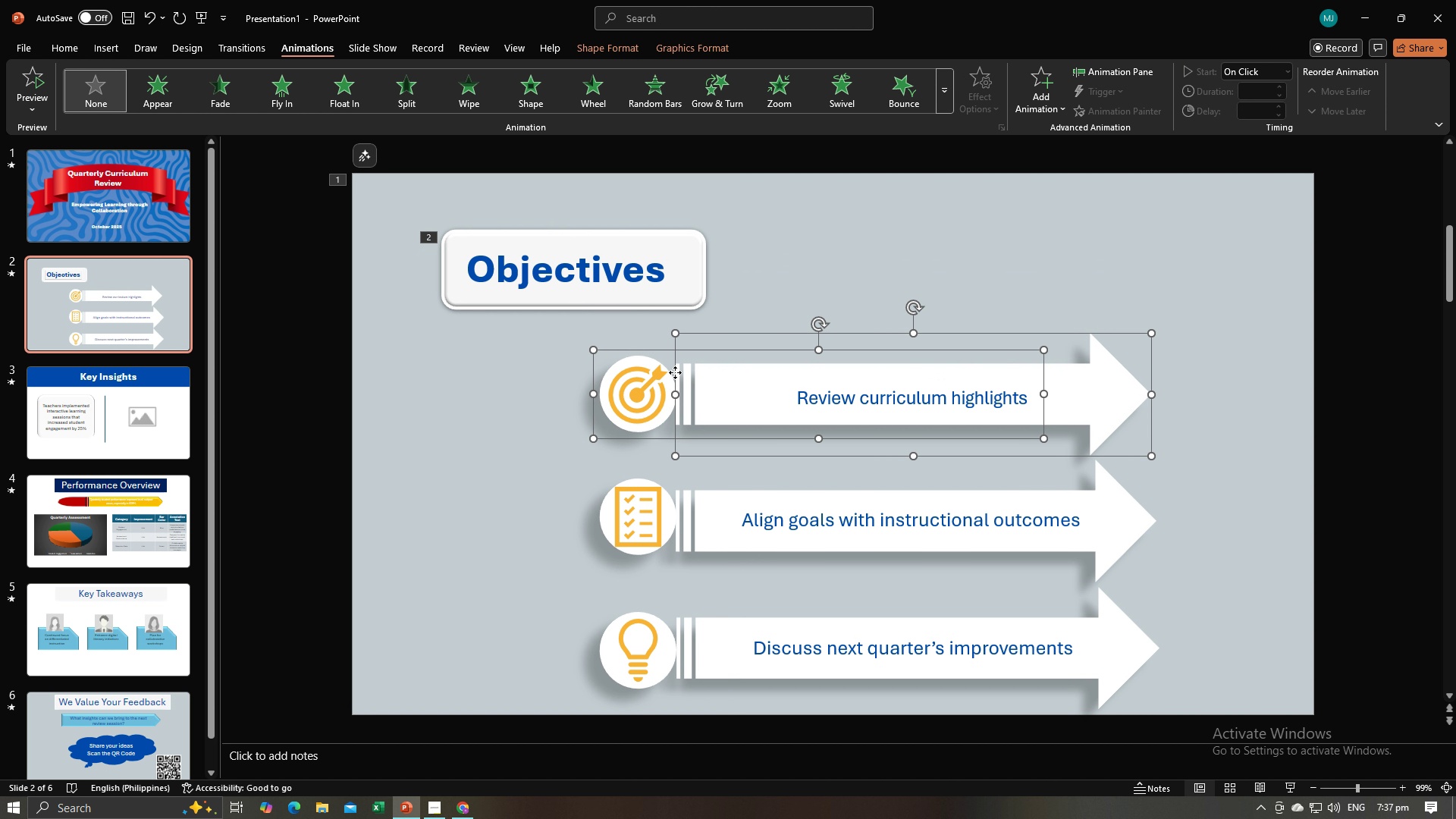 
right_click([675, 372])
 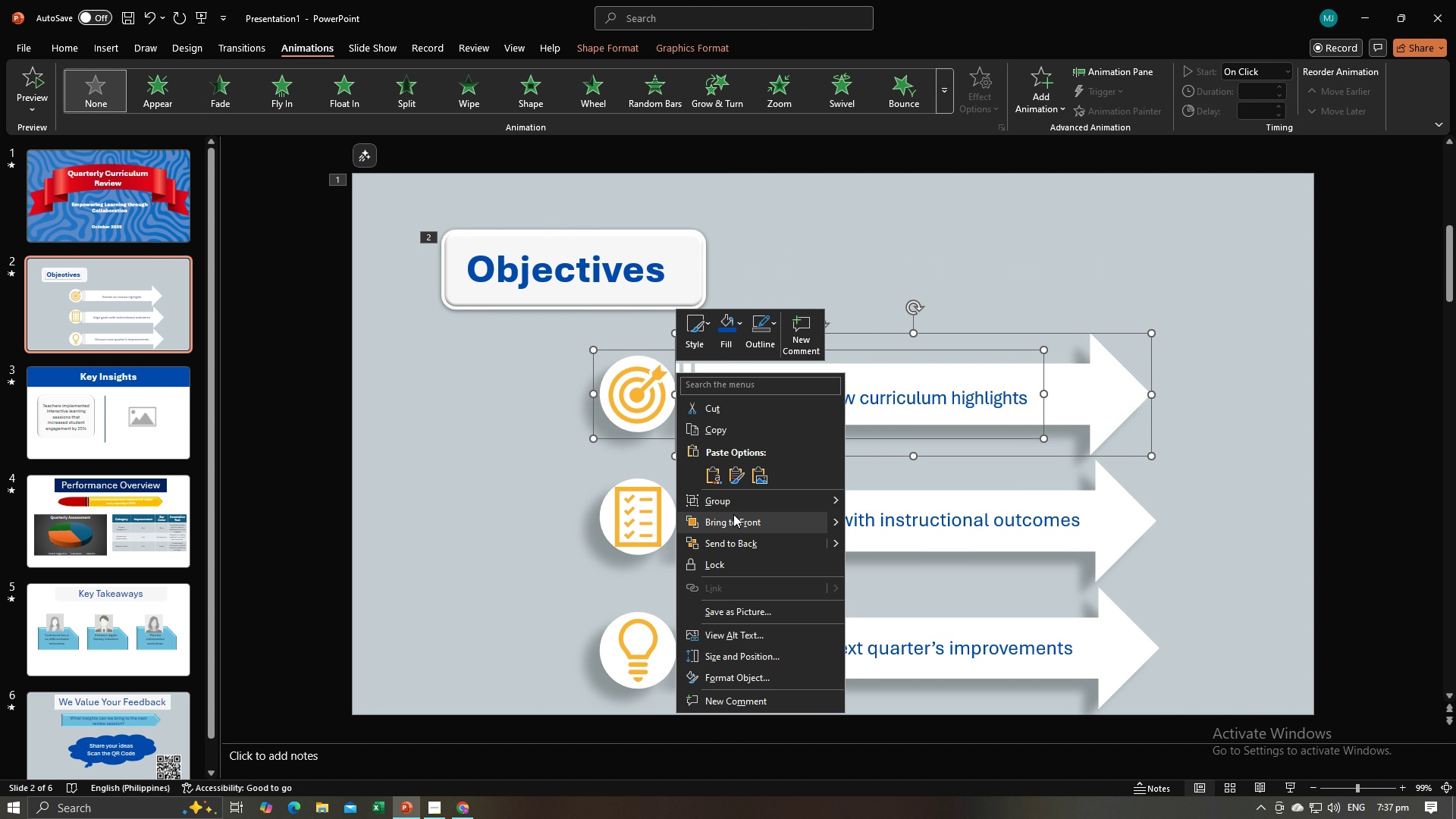 
left_click([742, 502])
 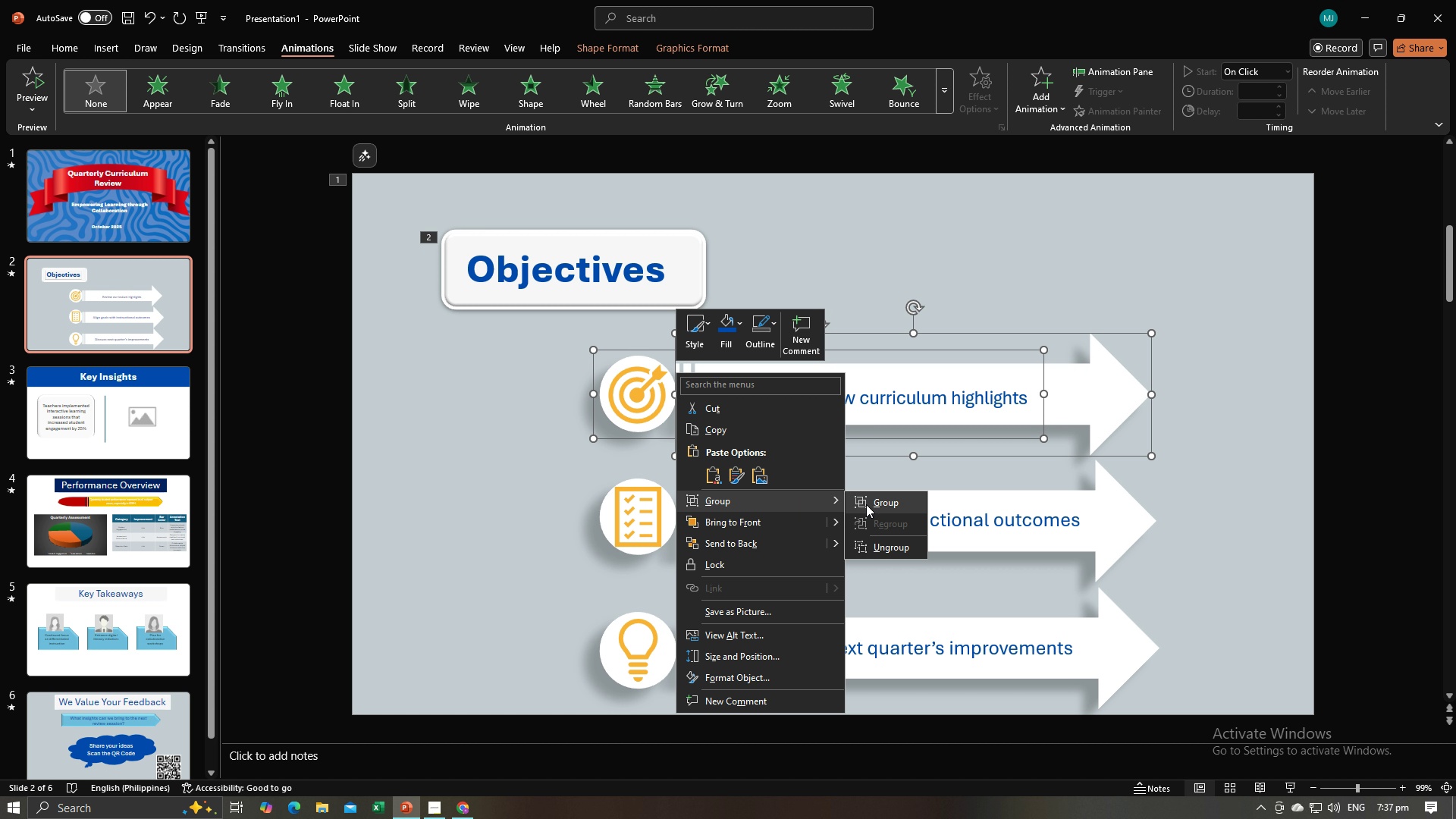 
left_click([866, 504])
 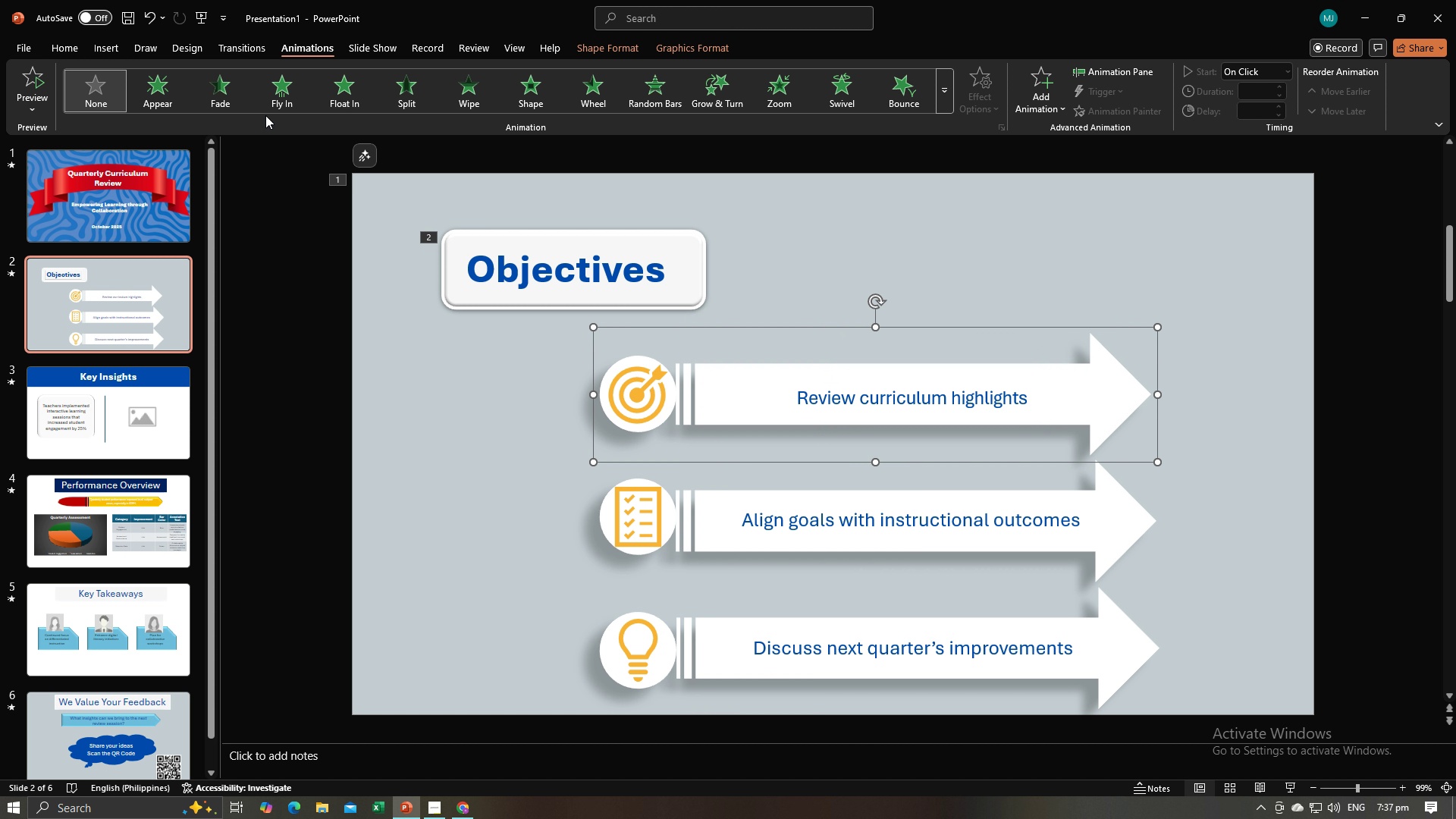 
left_click([271, 99])
 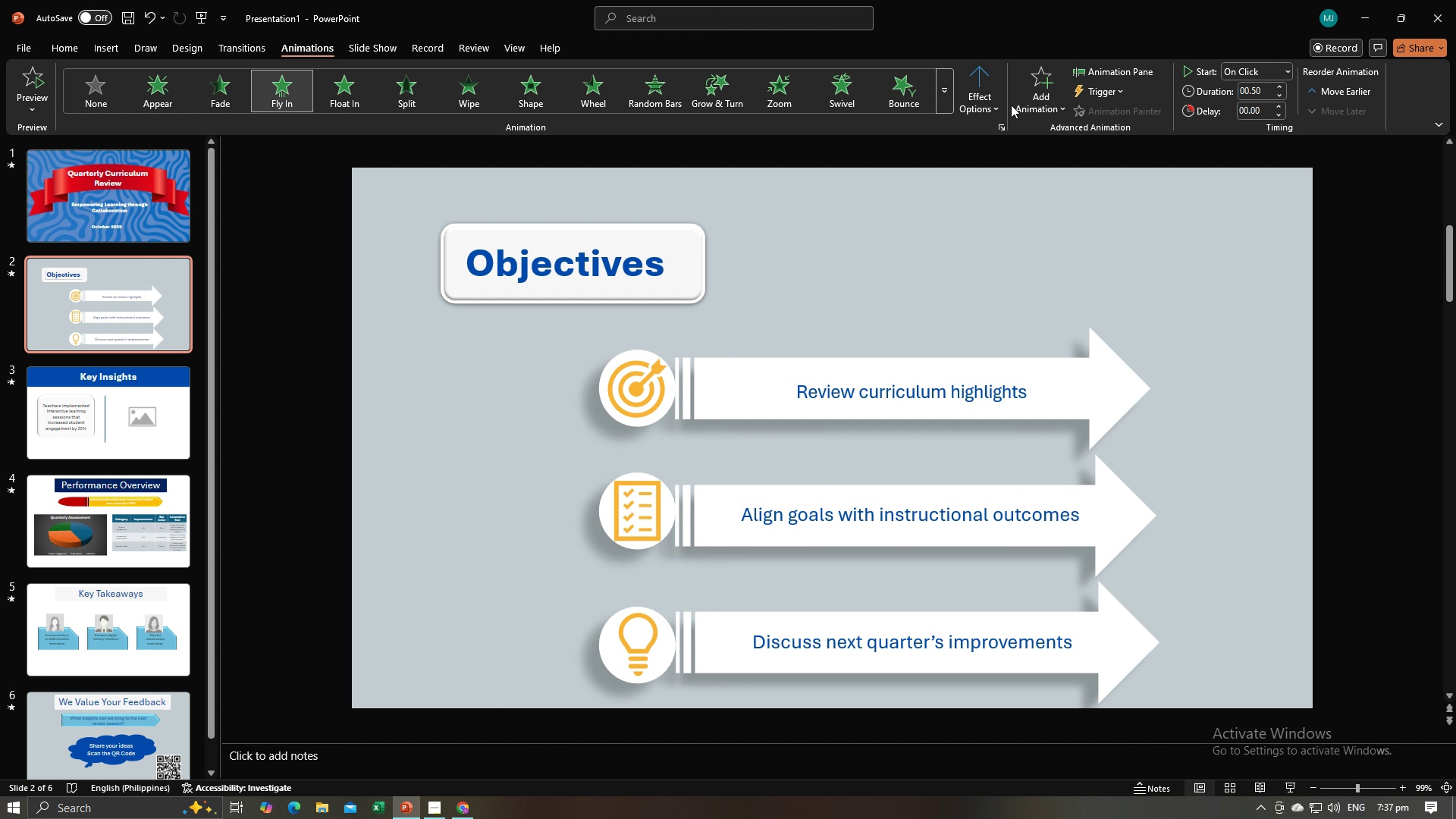 
left_click([990, 87])
 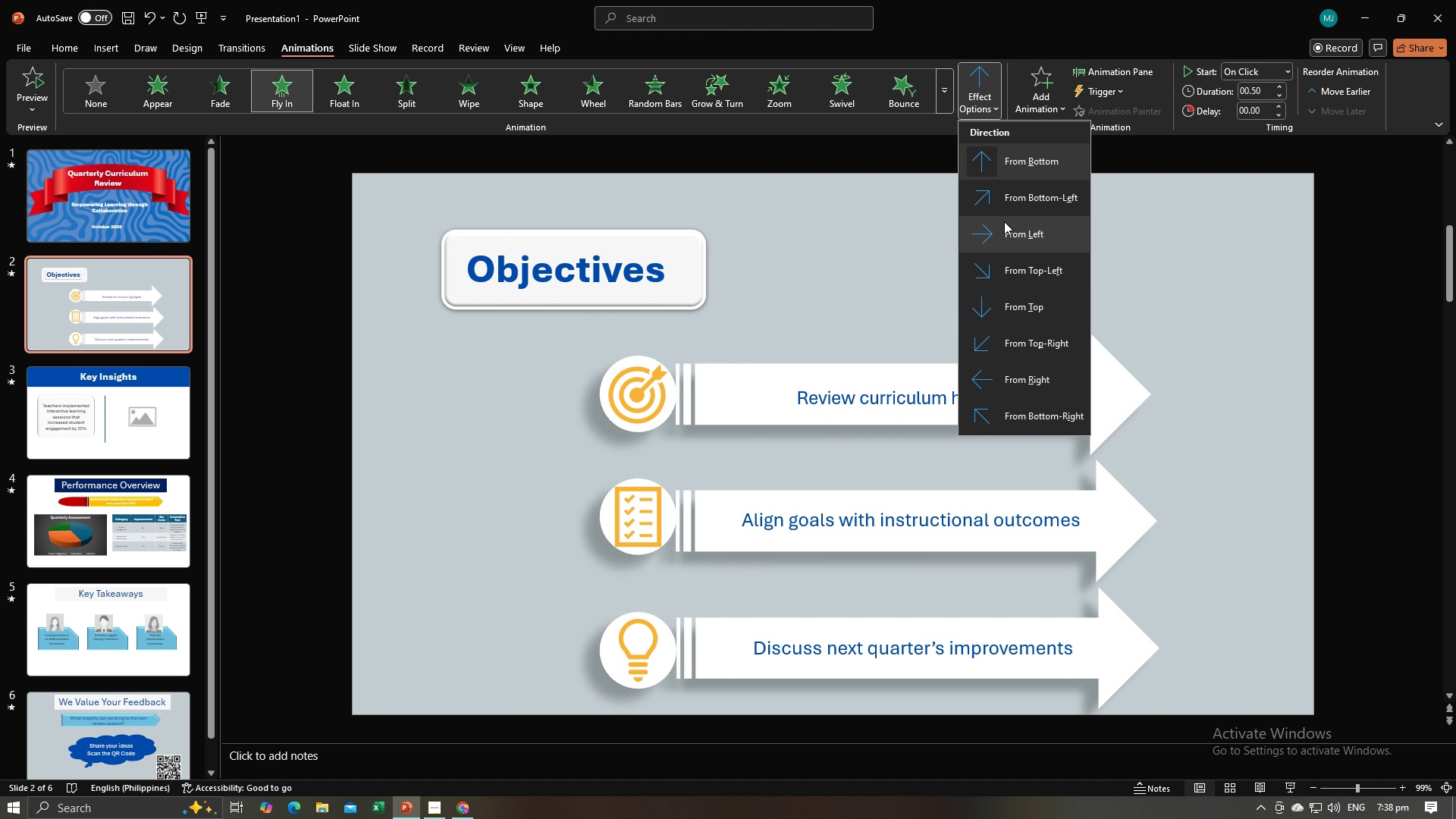 
left_click([1007, 233])
 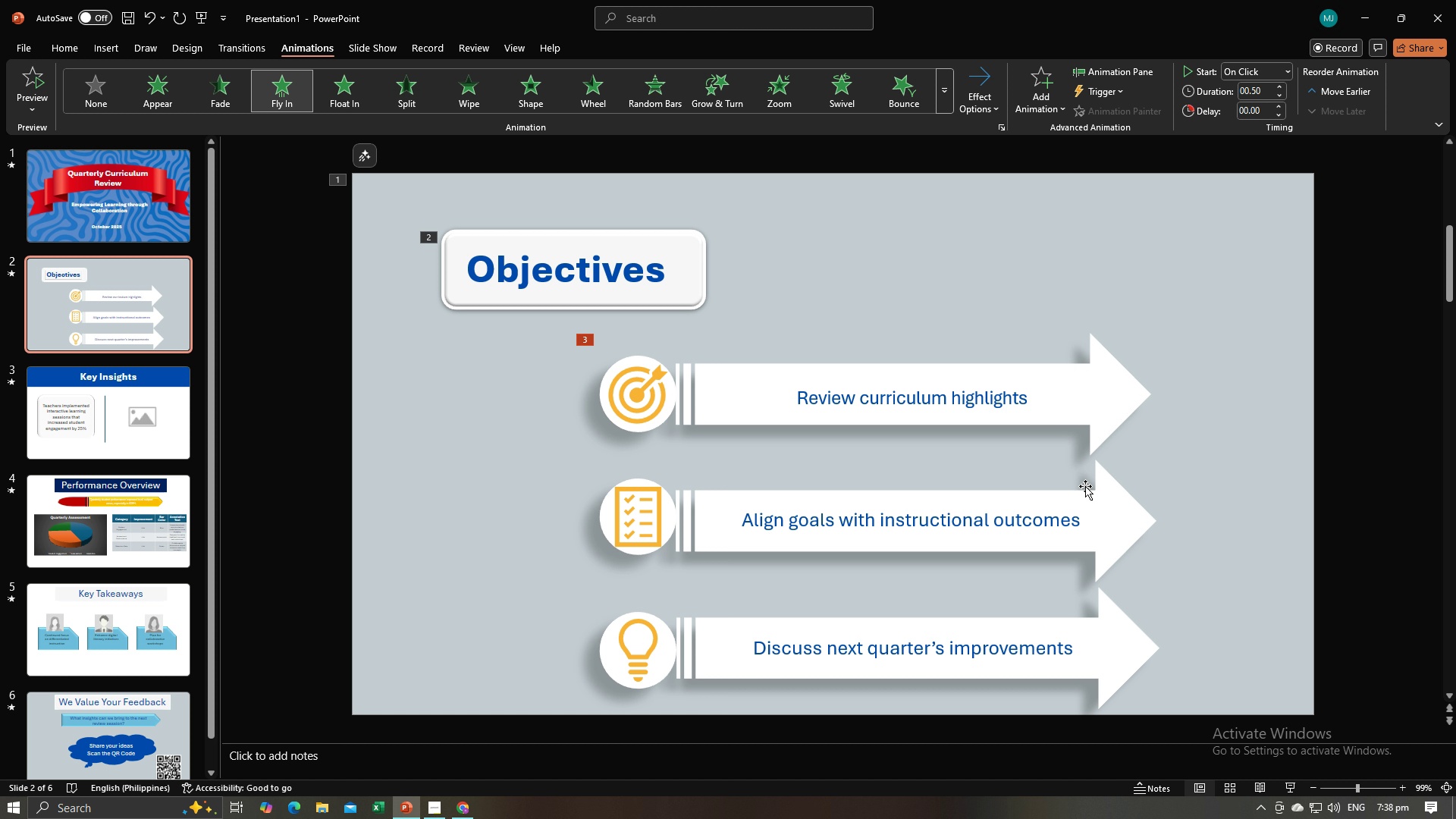 
wait(8.97)
 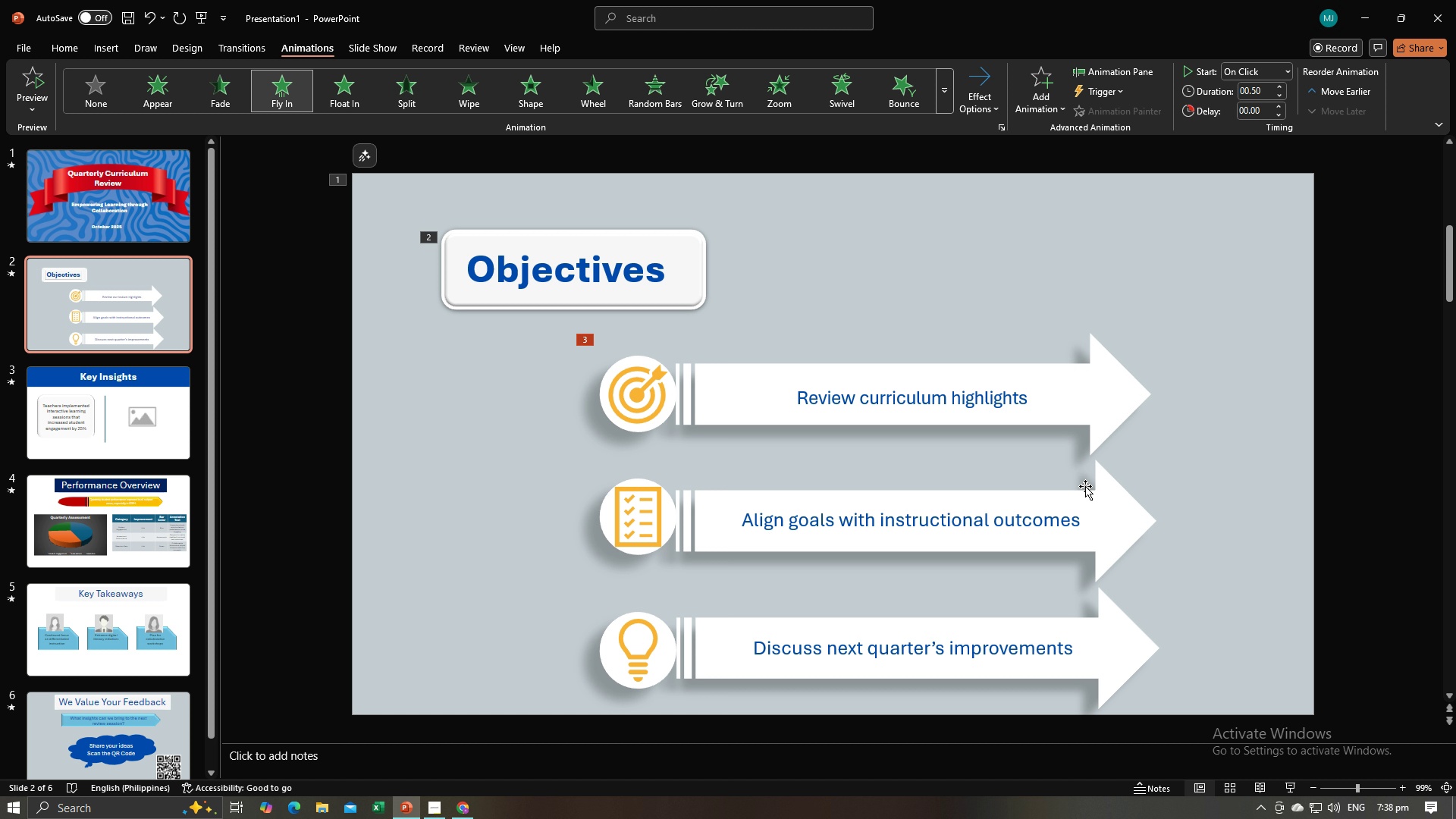 
left_click([1107, 500])
 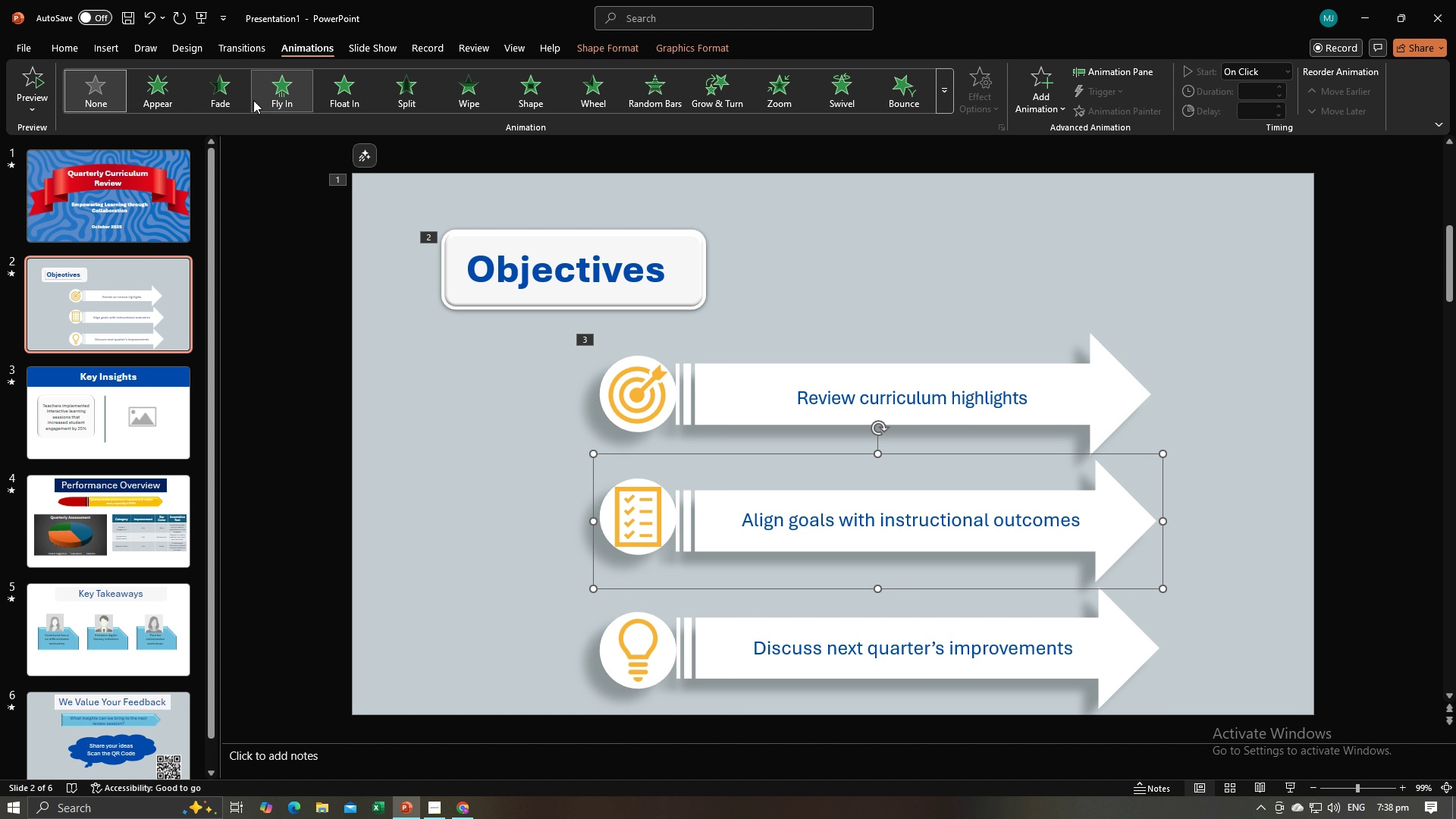 
left_click([280, 95])
 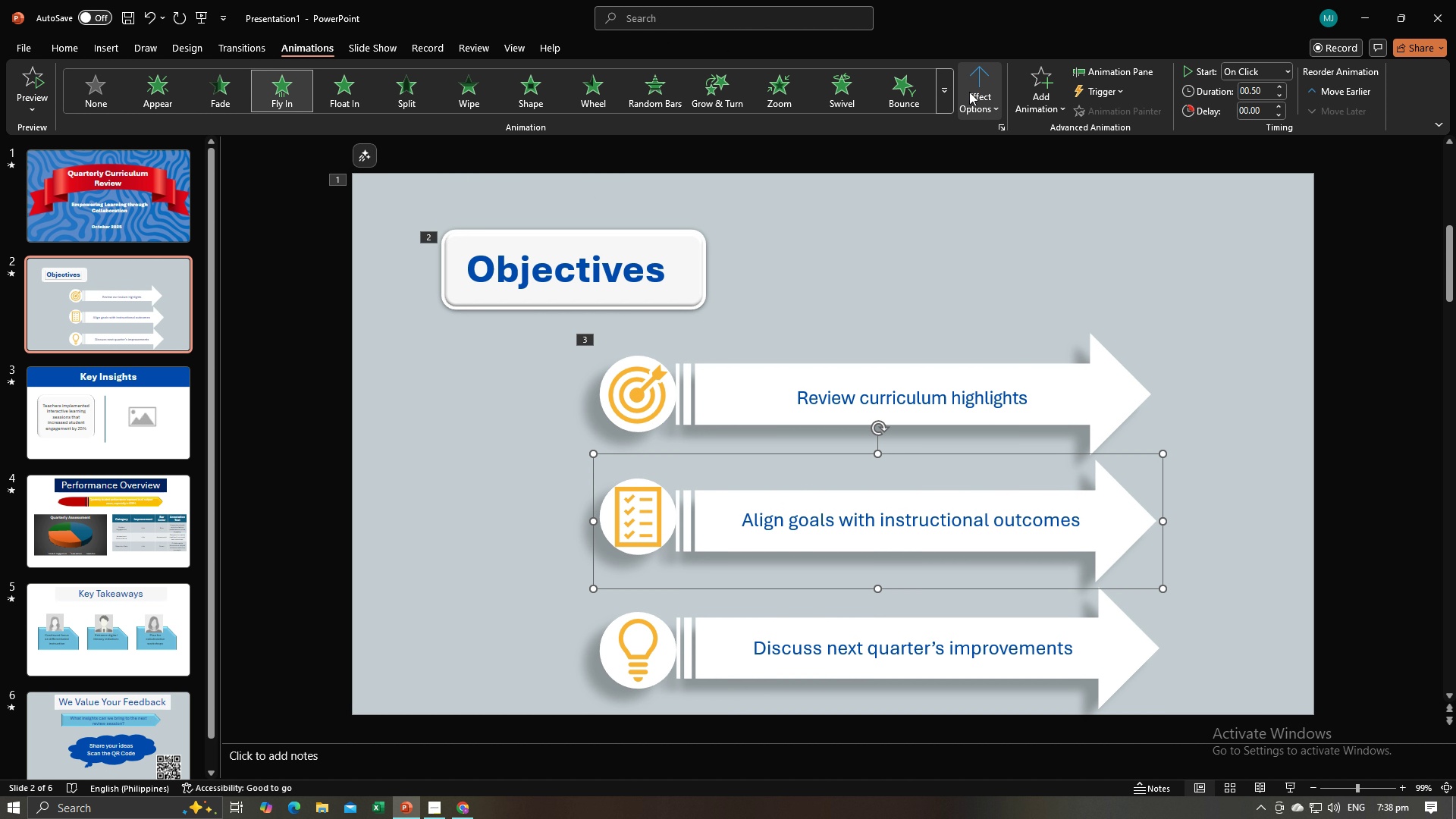 
left_click([970, 92])
 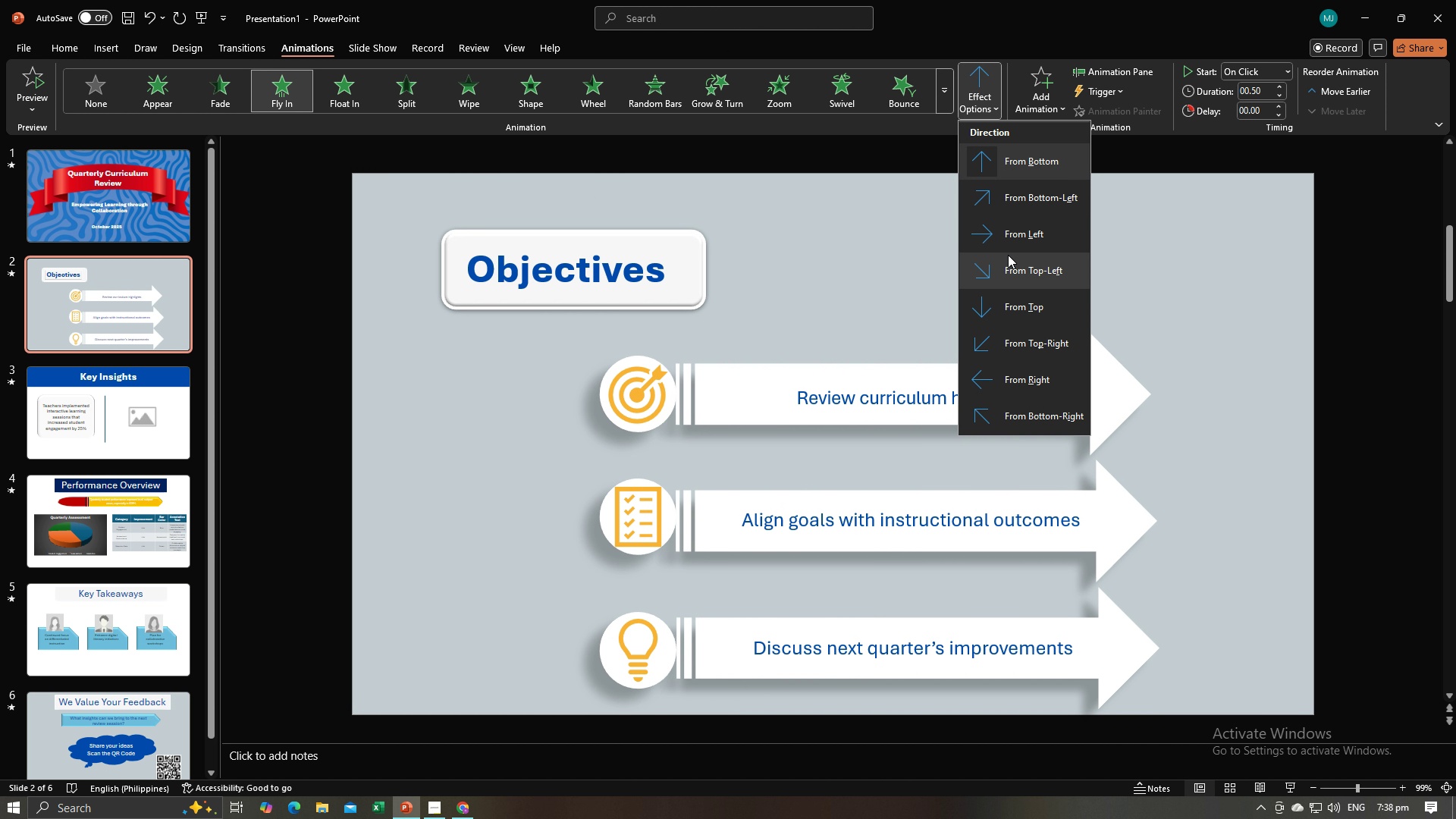 
left_click([1015, 245])
 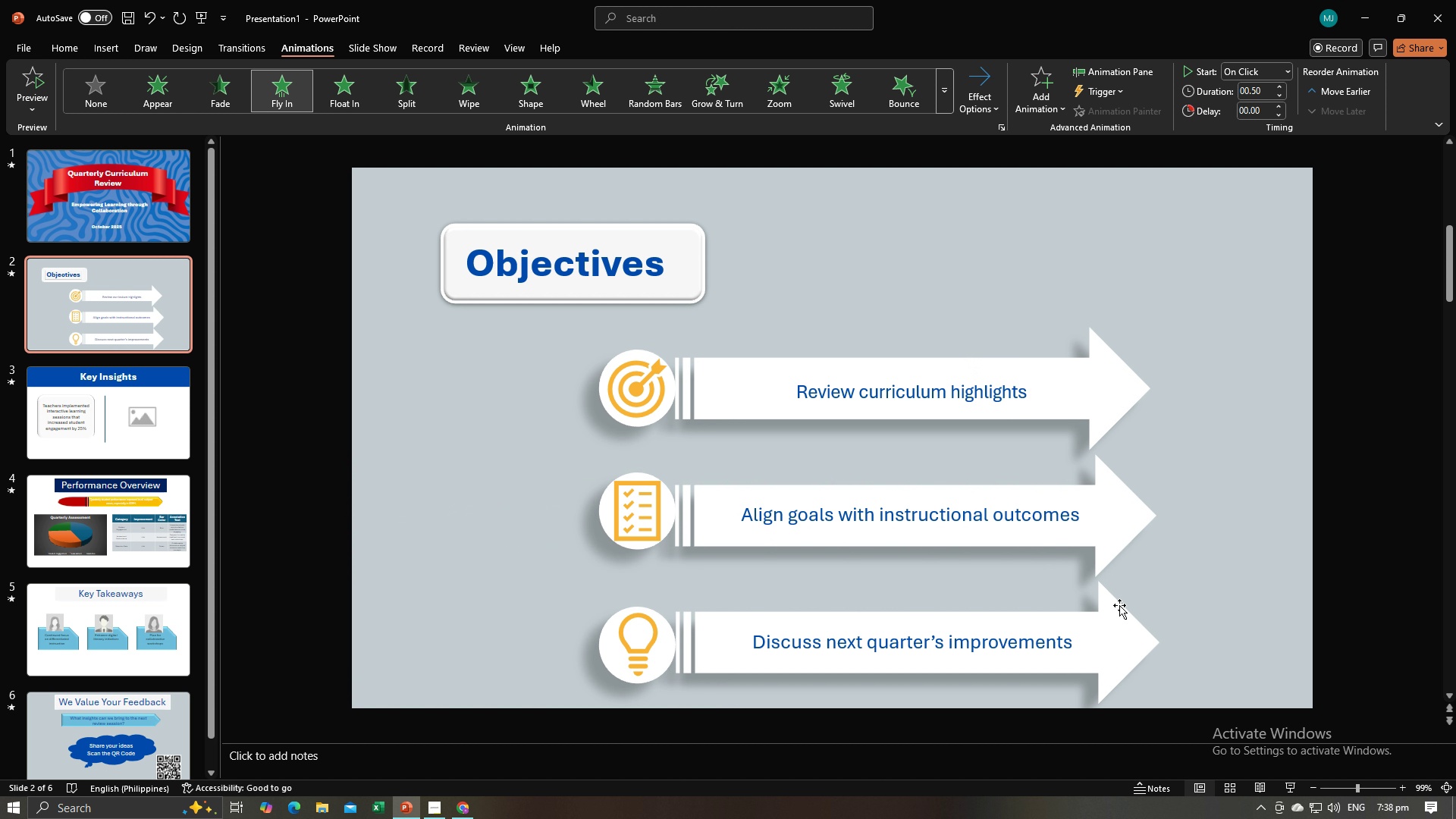 
left_click([1119, 615])
 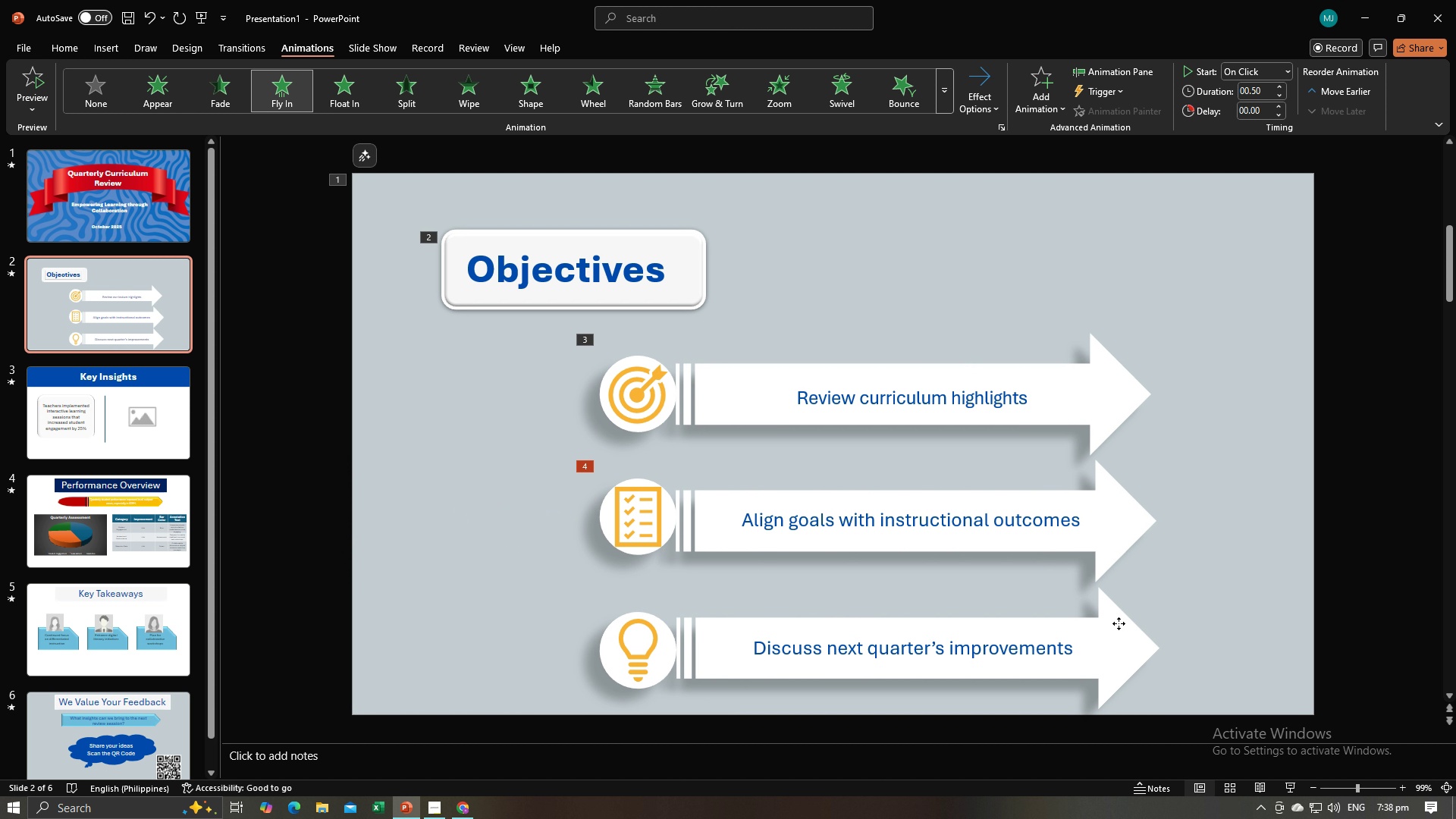 
left_click([1119, 623])
 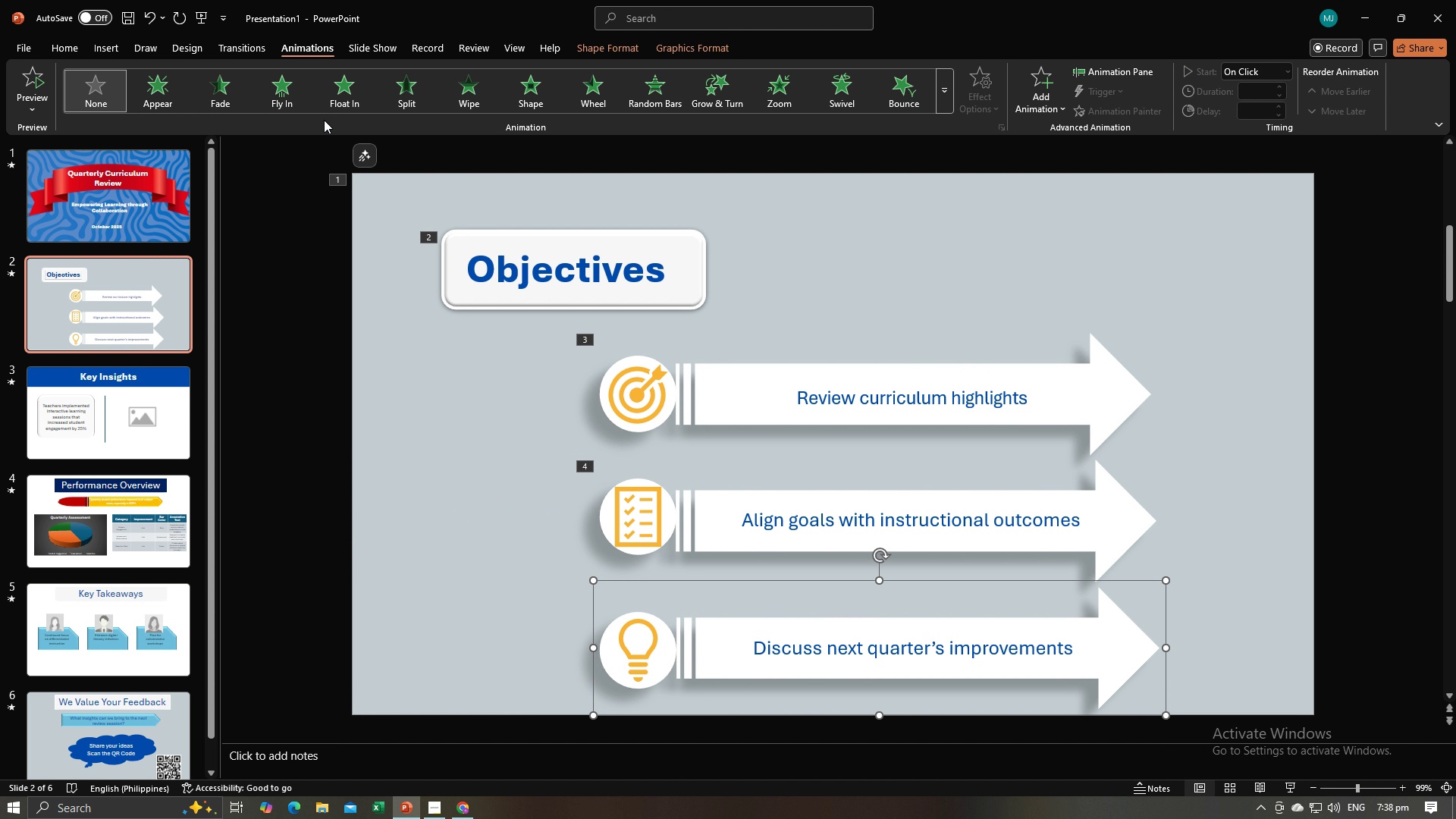 
left_click([283, 101])
 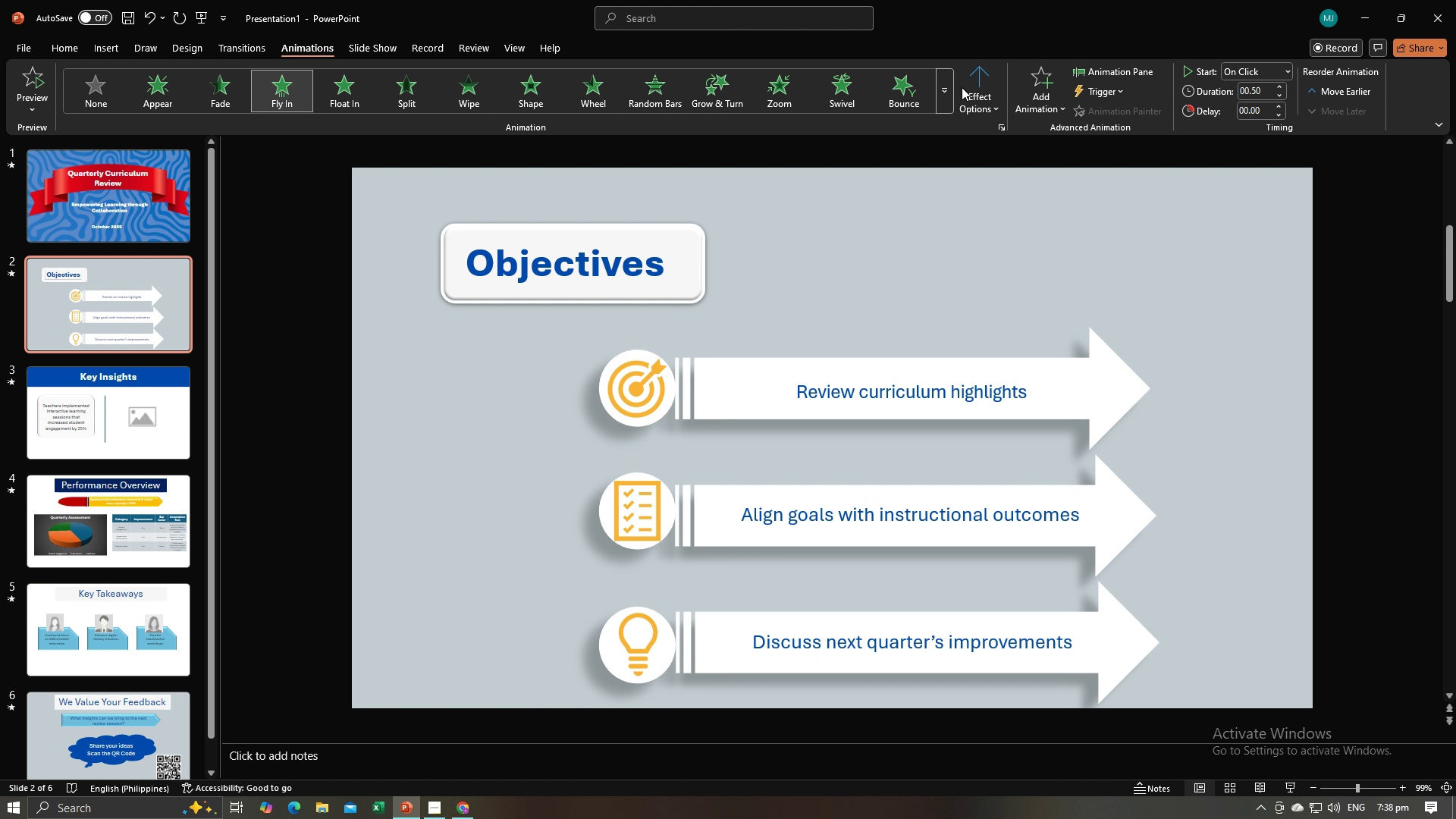 
left_click([969, 85])
 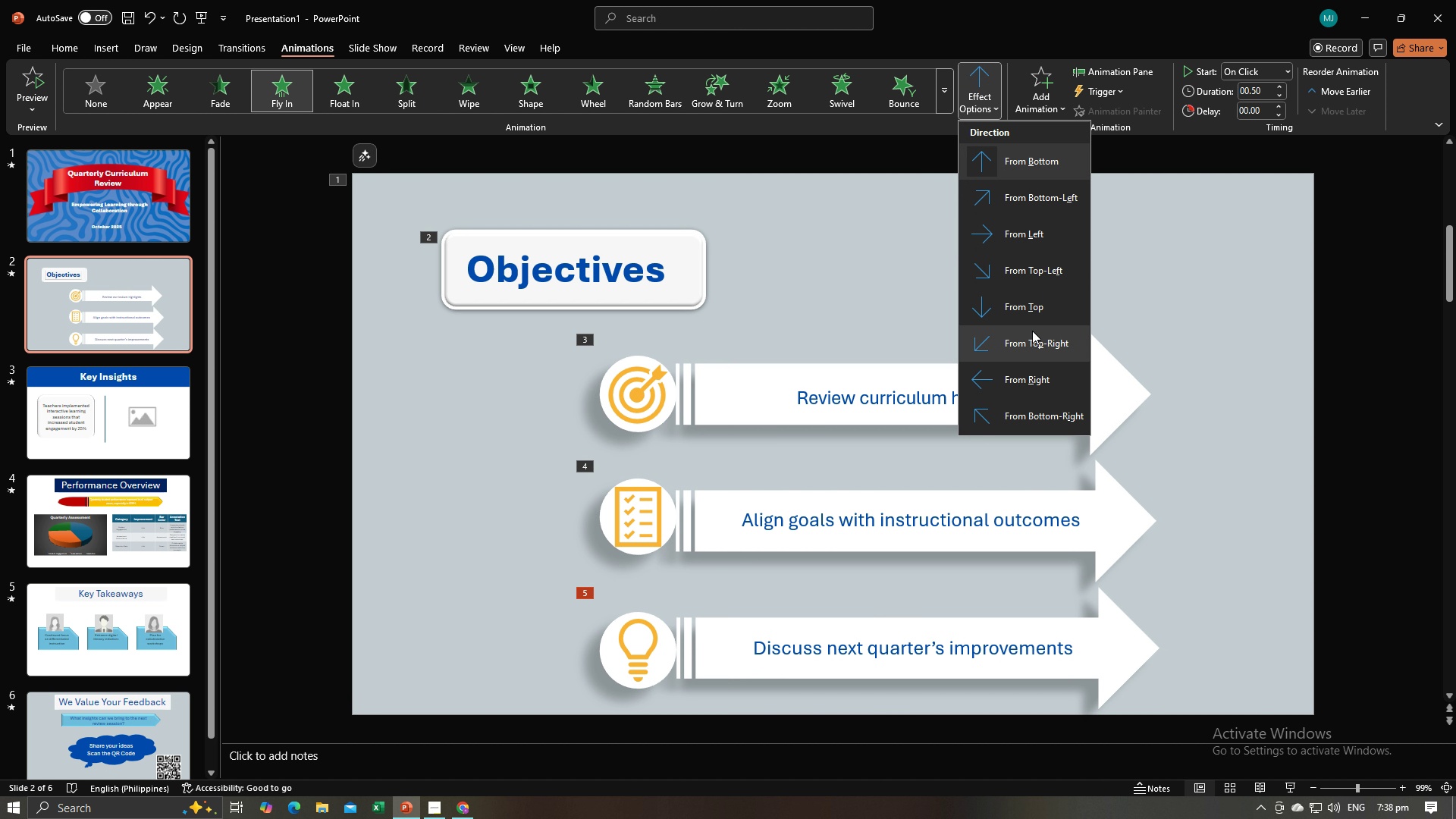 
left_click([1018, 366])
 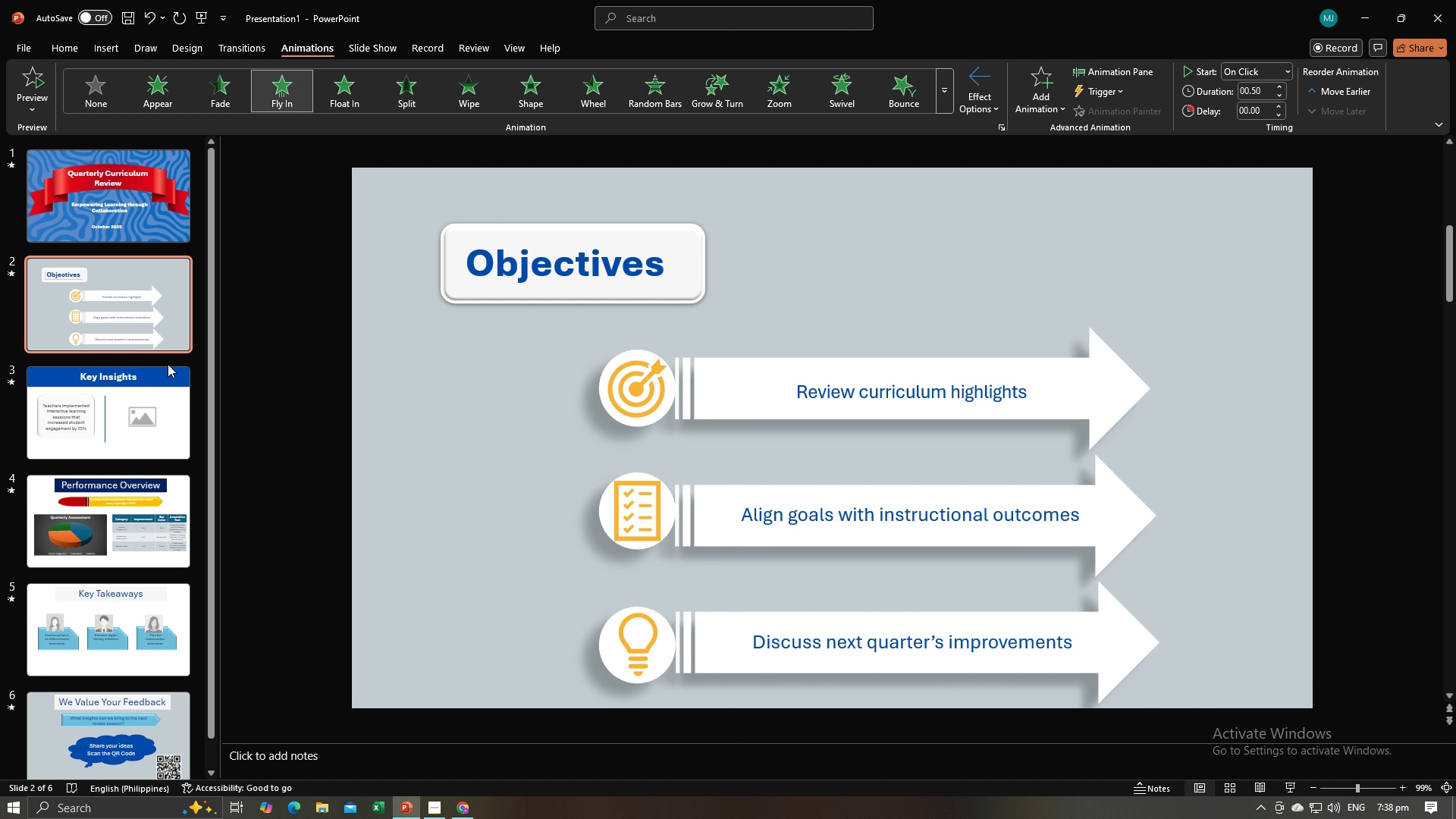 
left_click([153, 406])
 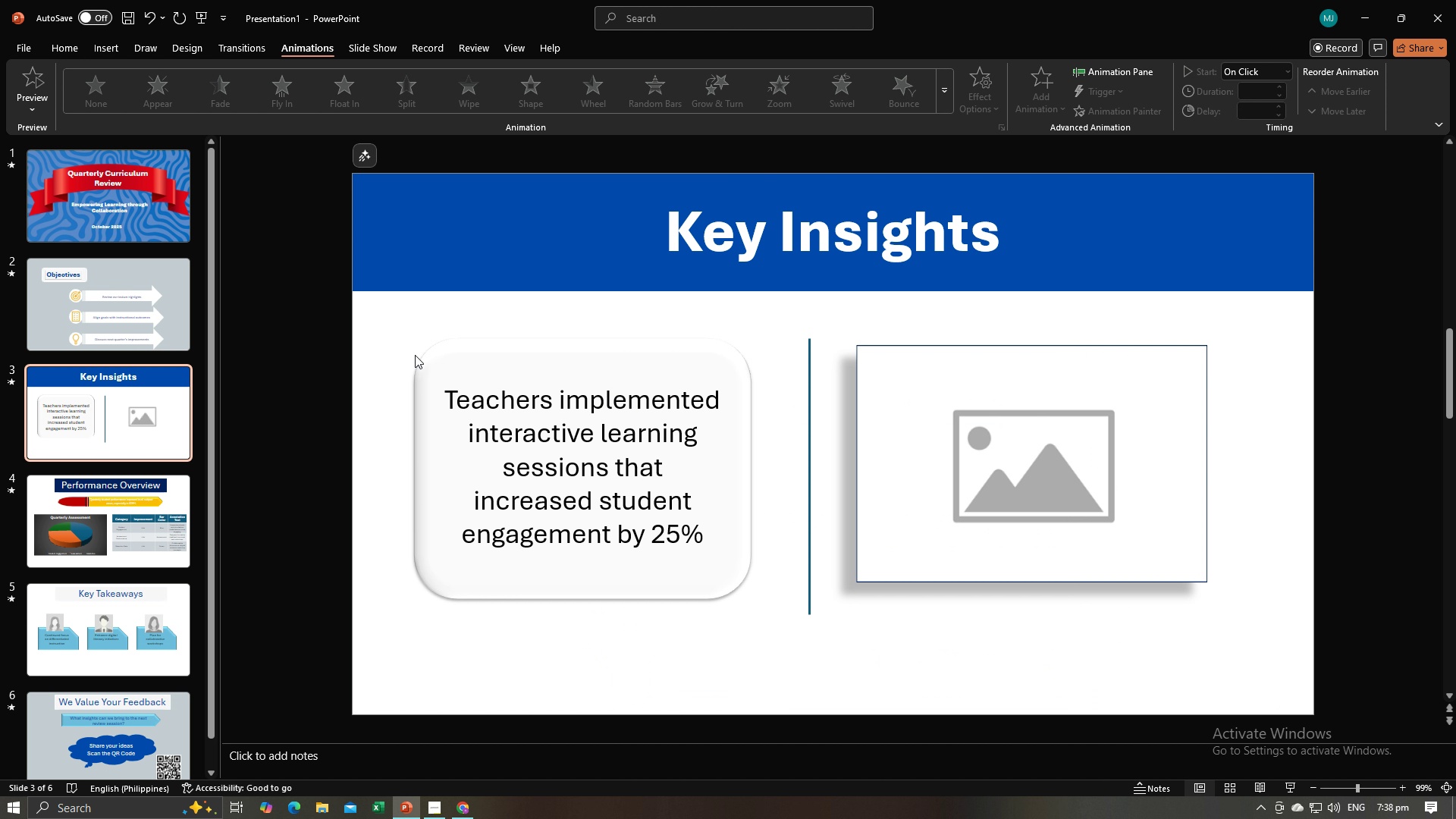 
left_click([382, 345])
 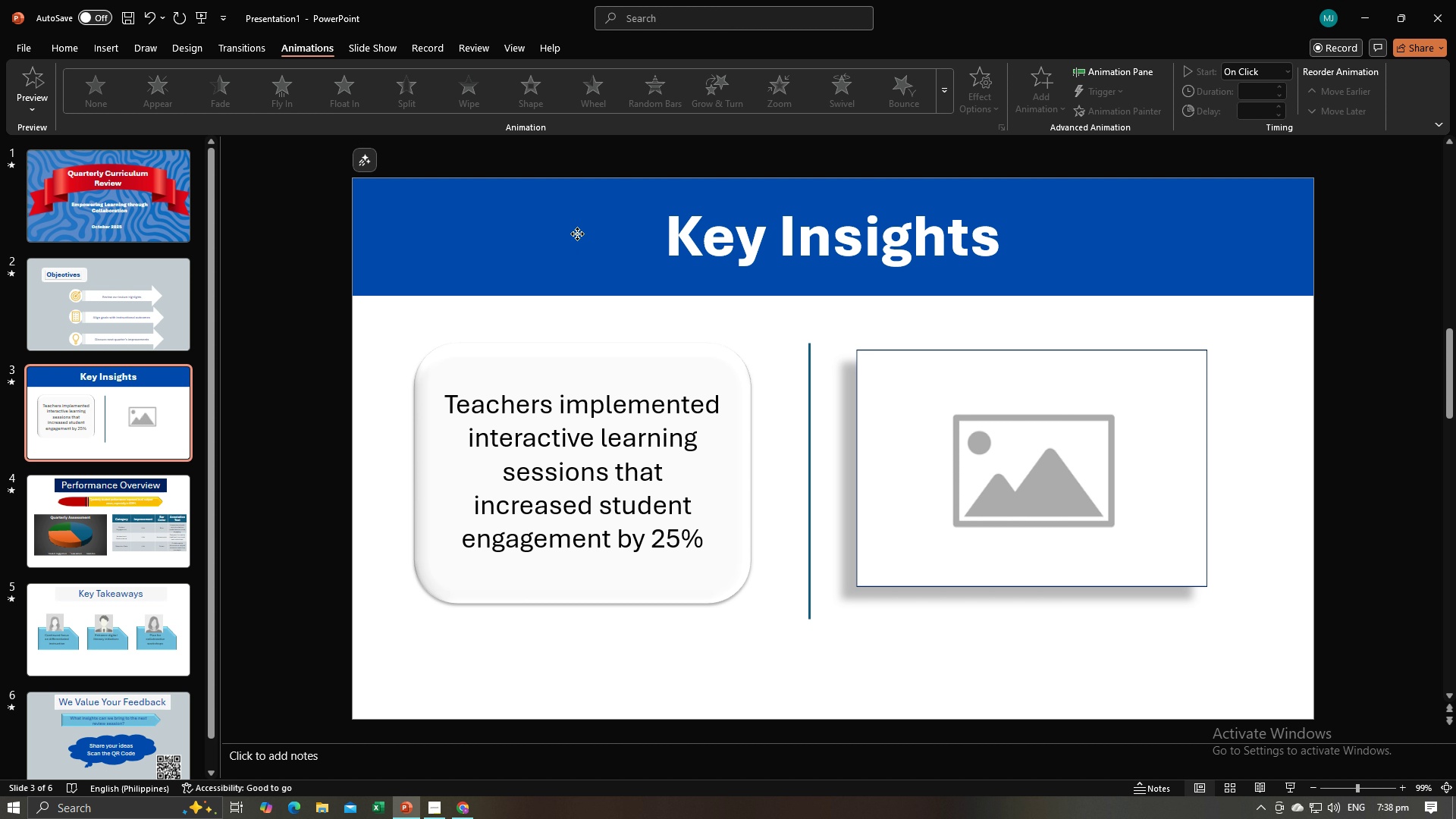 
left_click([577, 234])
 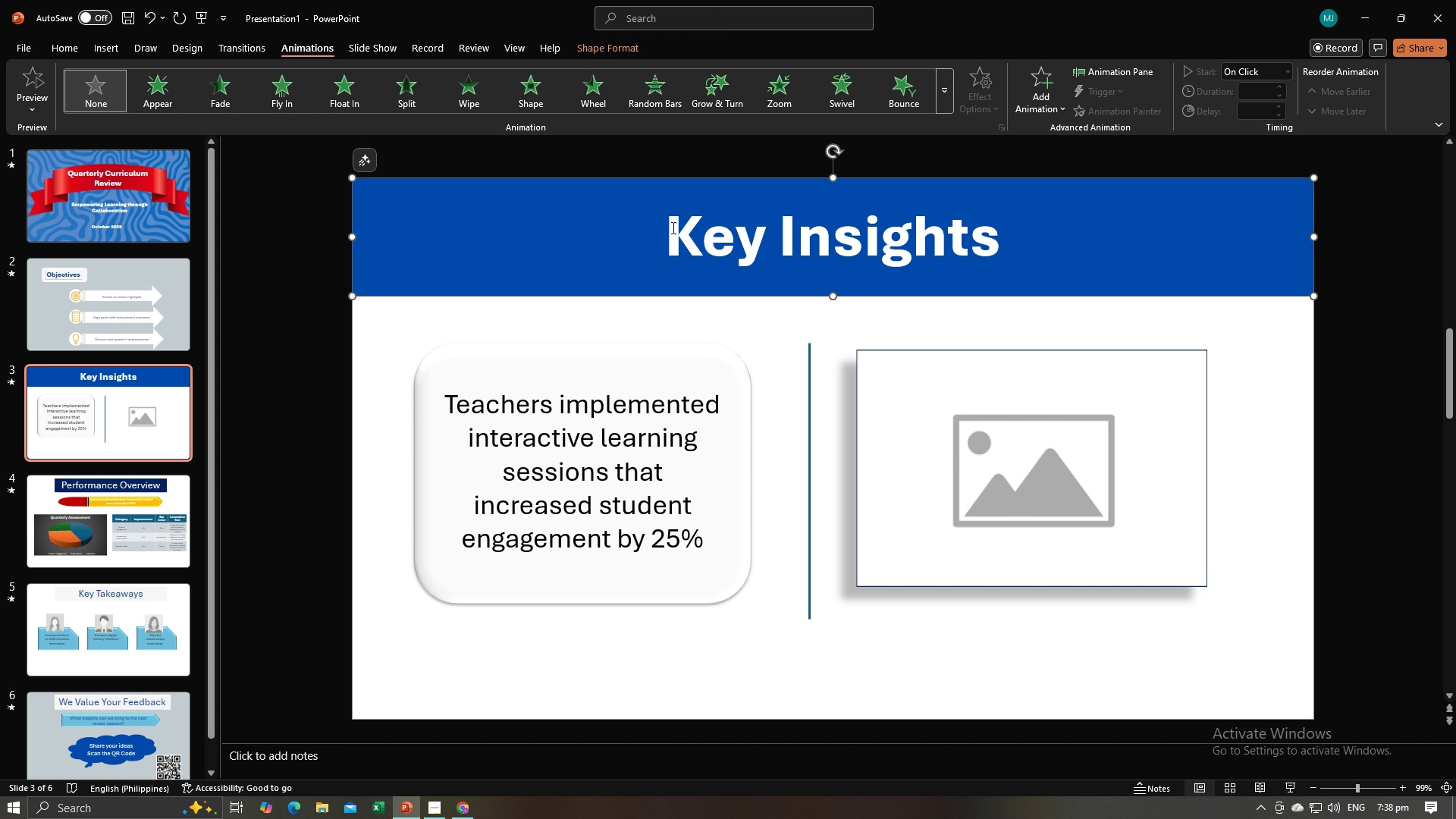 
hold_key(key=ControlLeft, duration=1.32)
left_click([682, 227])
 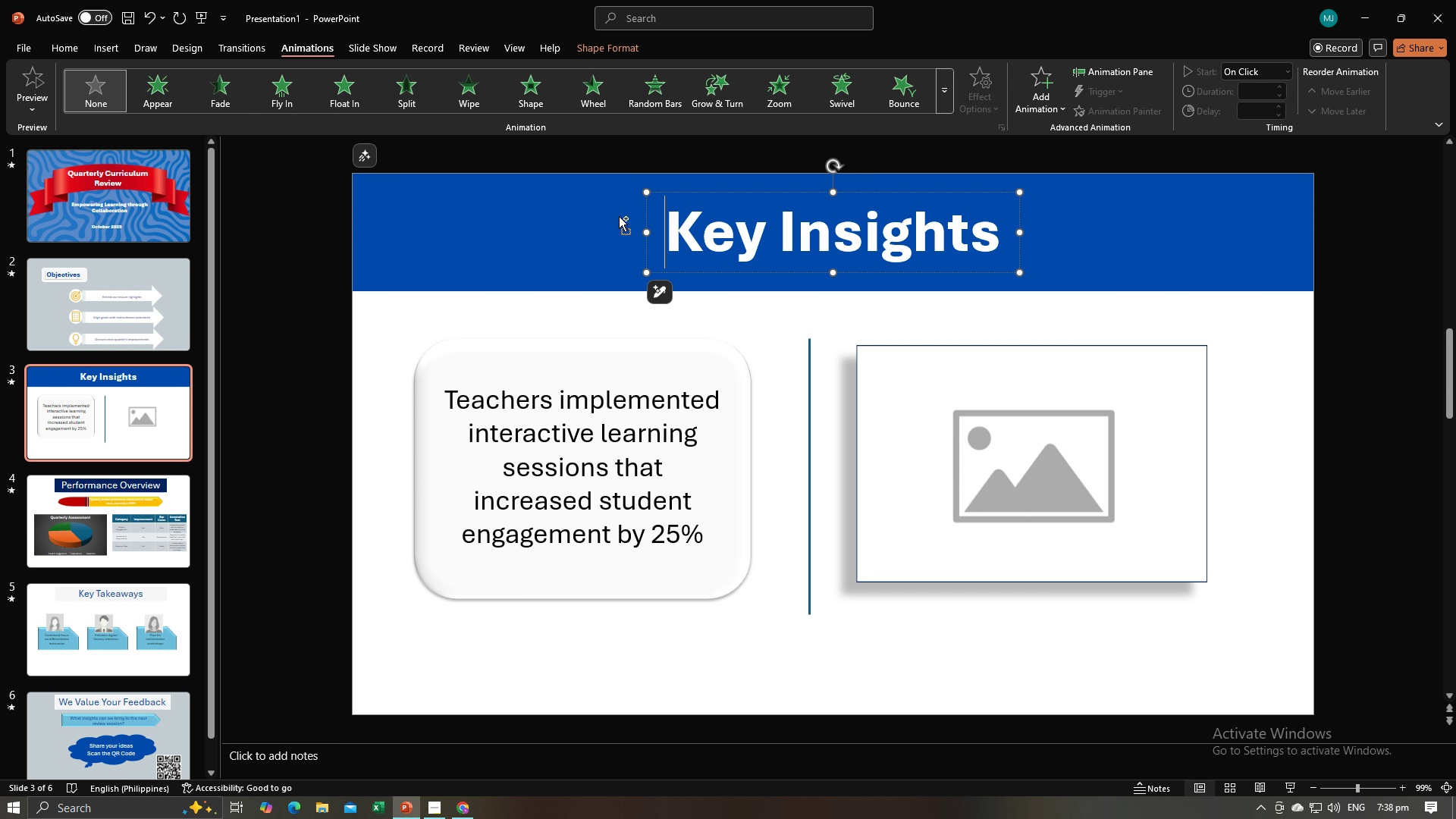 
left_click([619, 216])
 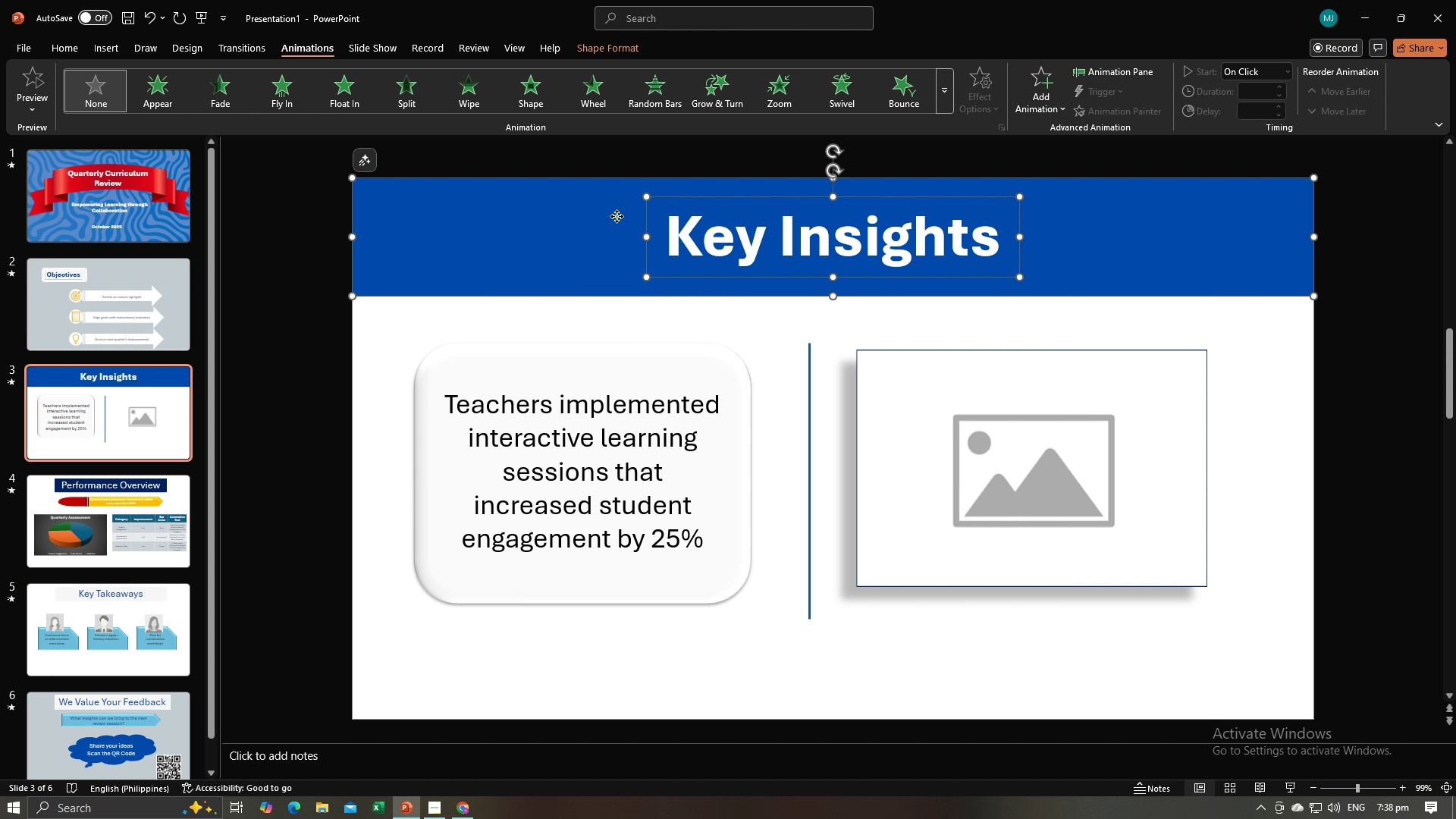 
right_click([617, 216])
 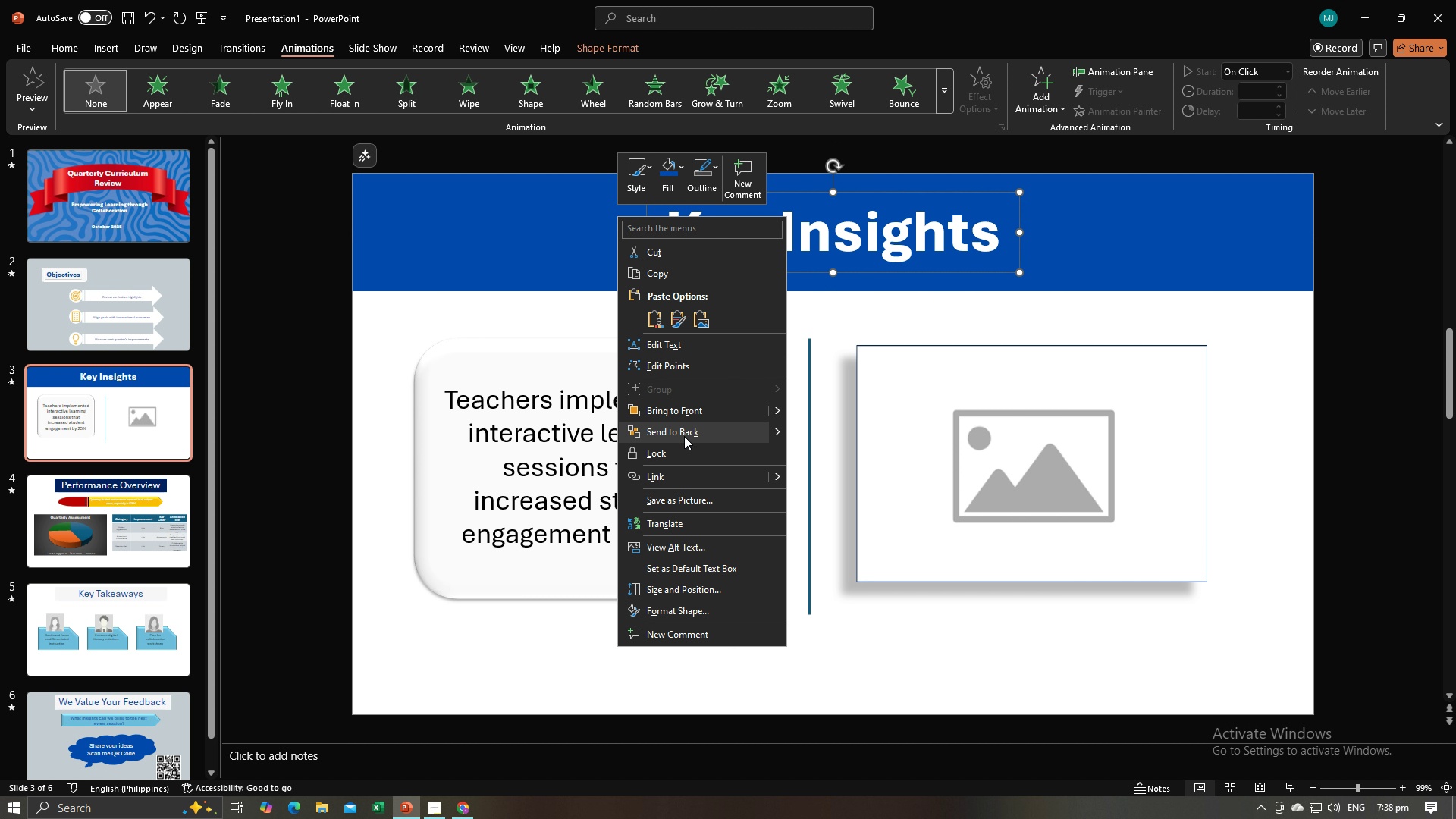 
left_click([412, 322])
 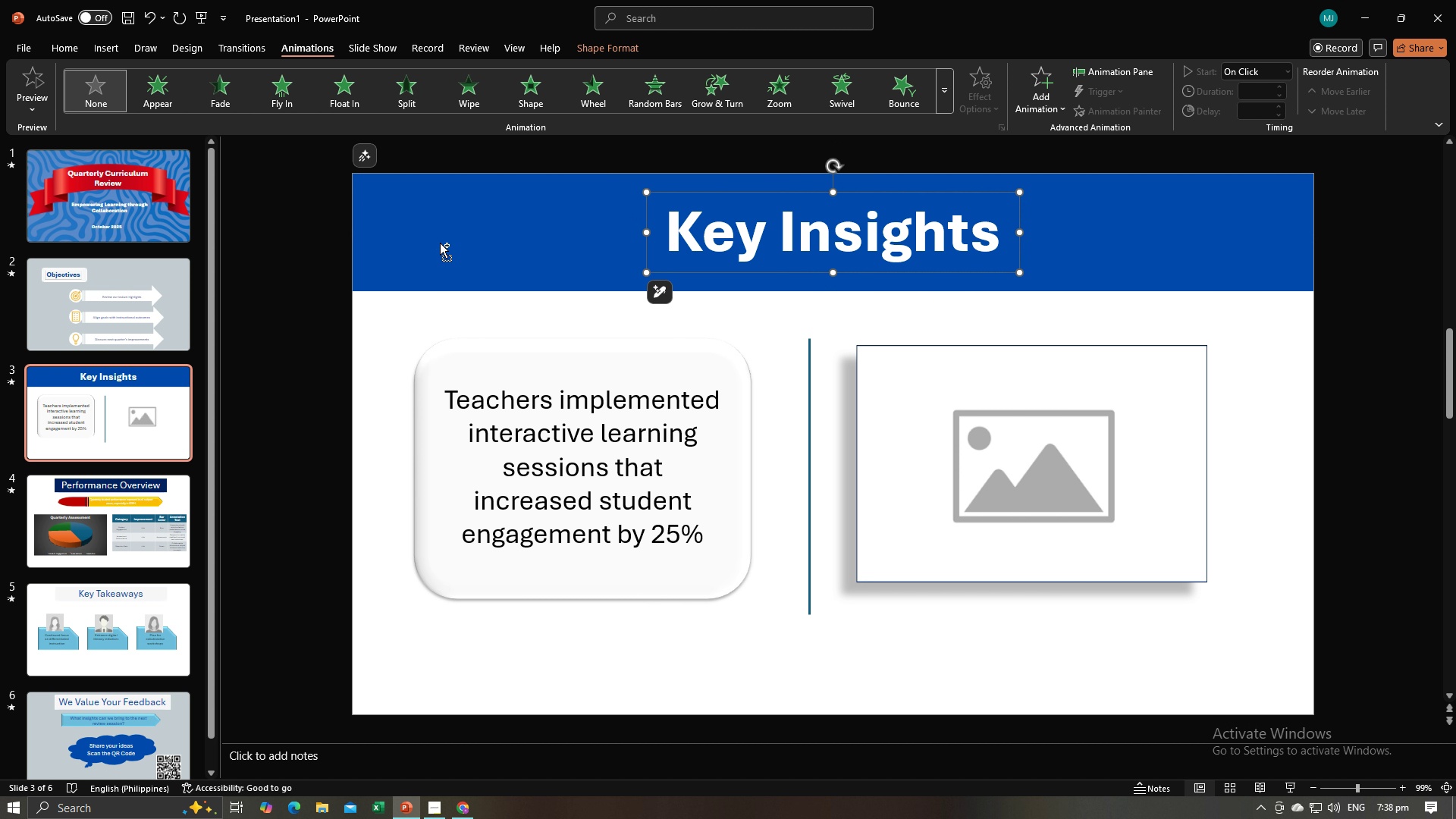 
hold_key(key=ControlLeft, duration=0.49)
left_click([441, 242])
 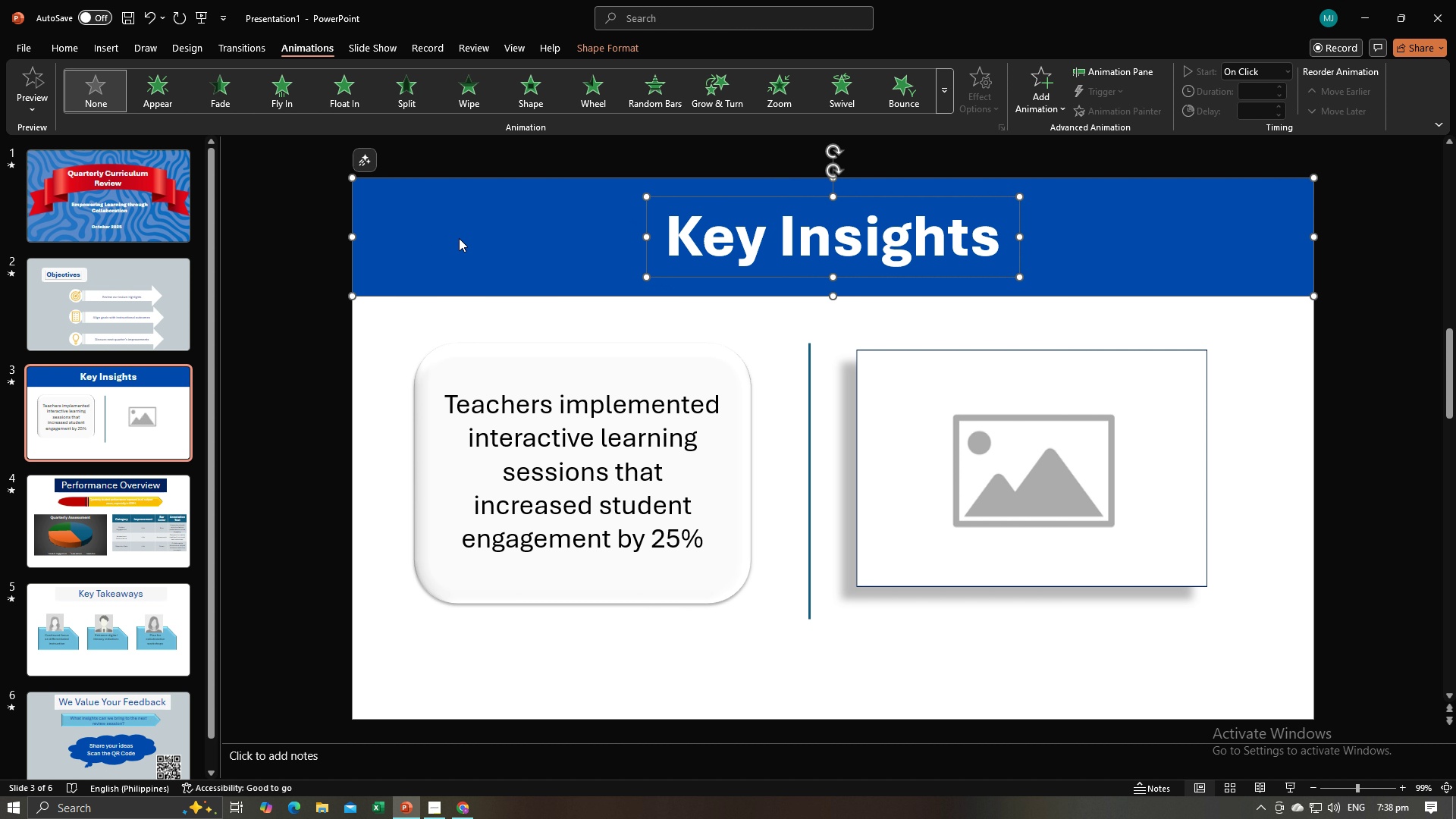 
right_click([459, 238])
 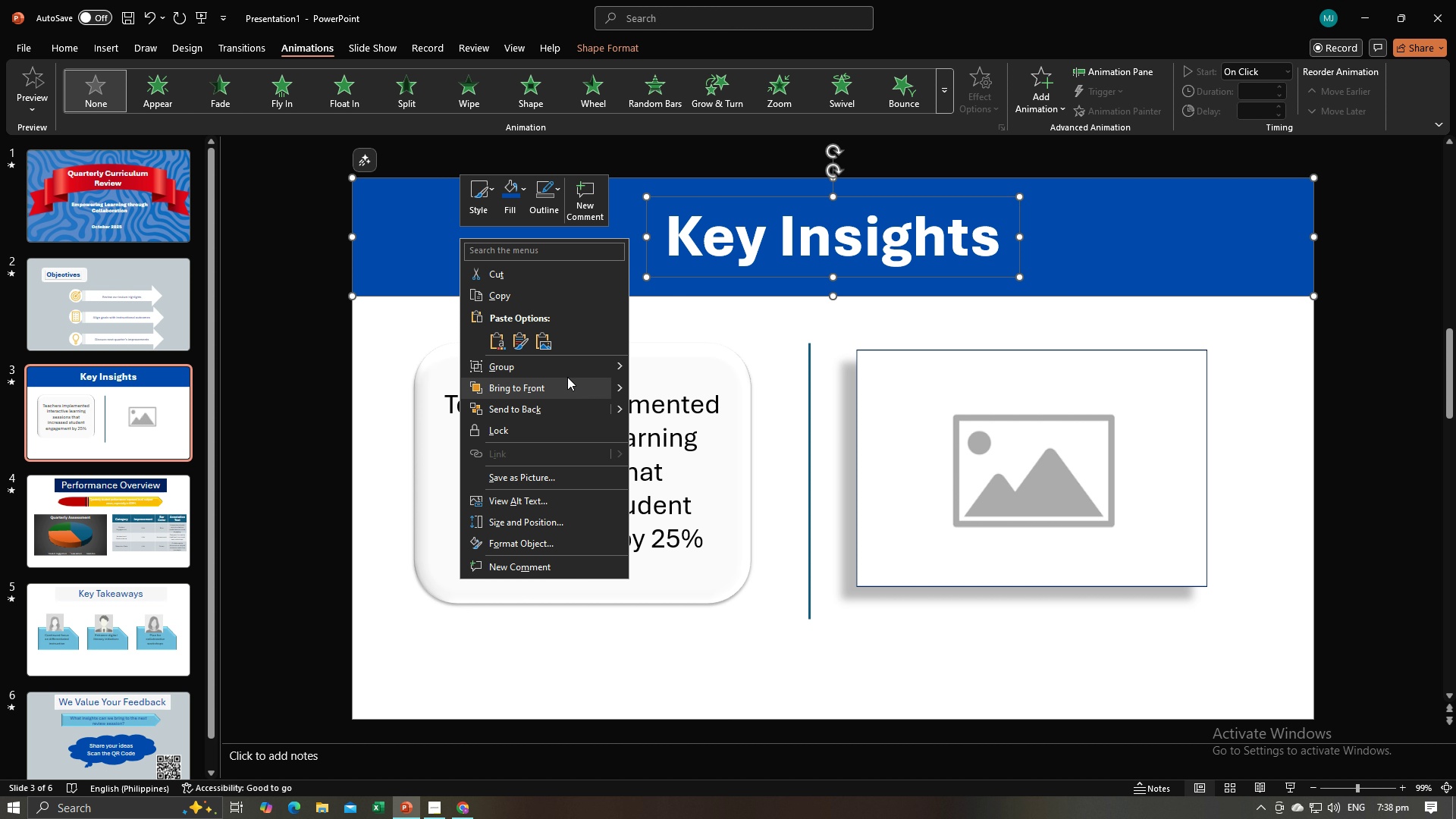 
left_click([568, 370])
 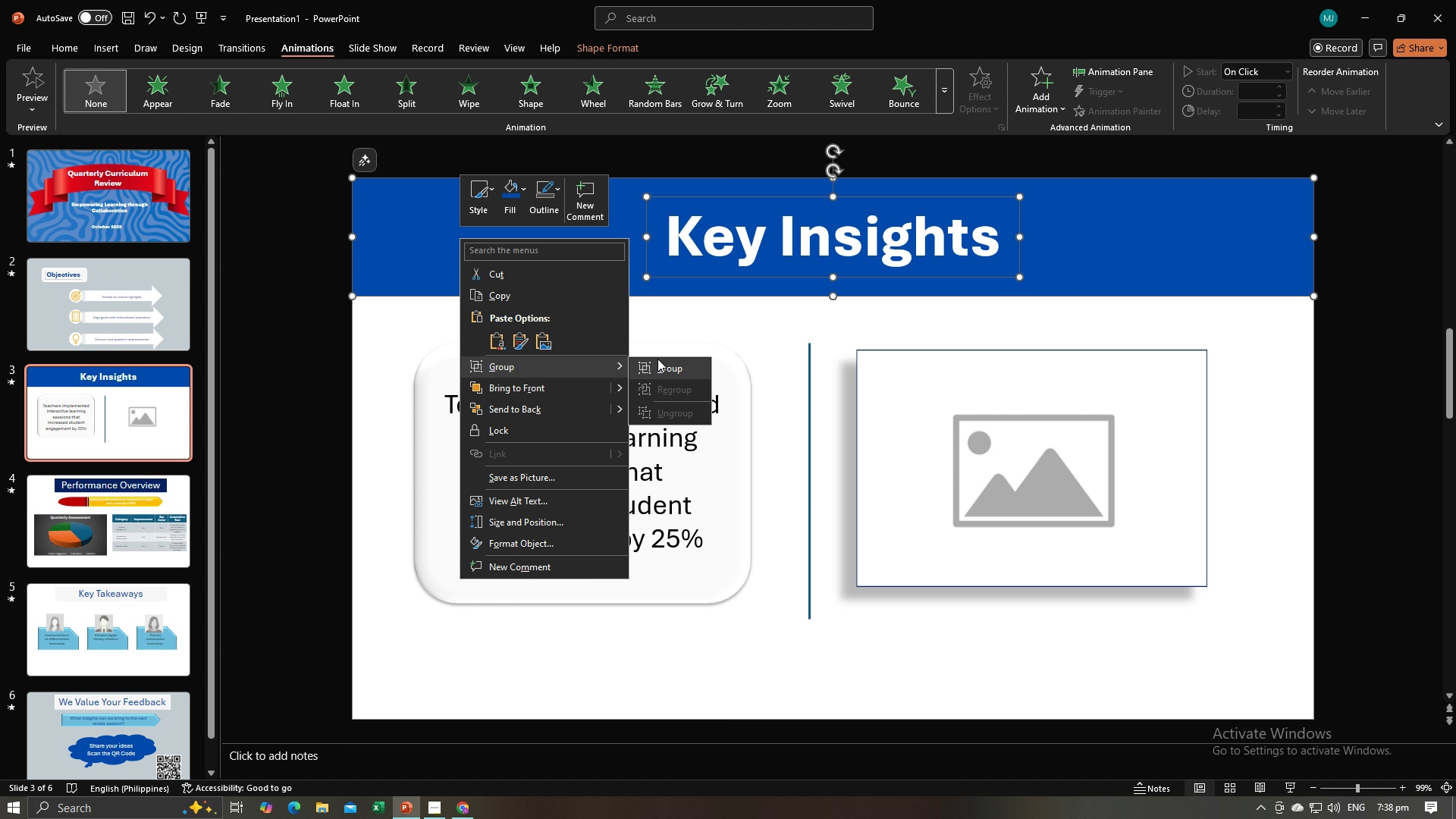 
left_click([657, 359])
 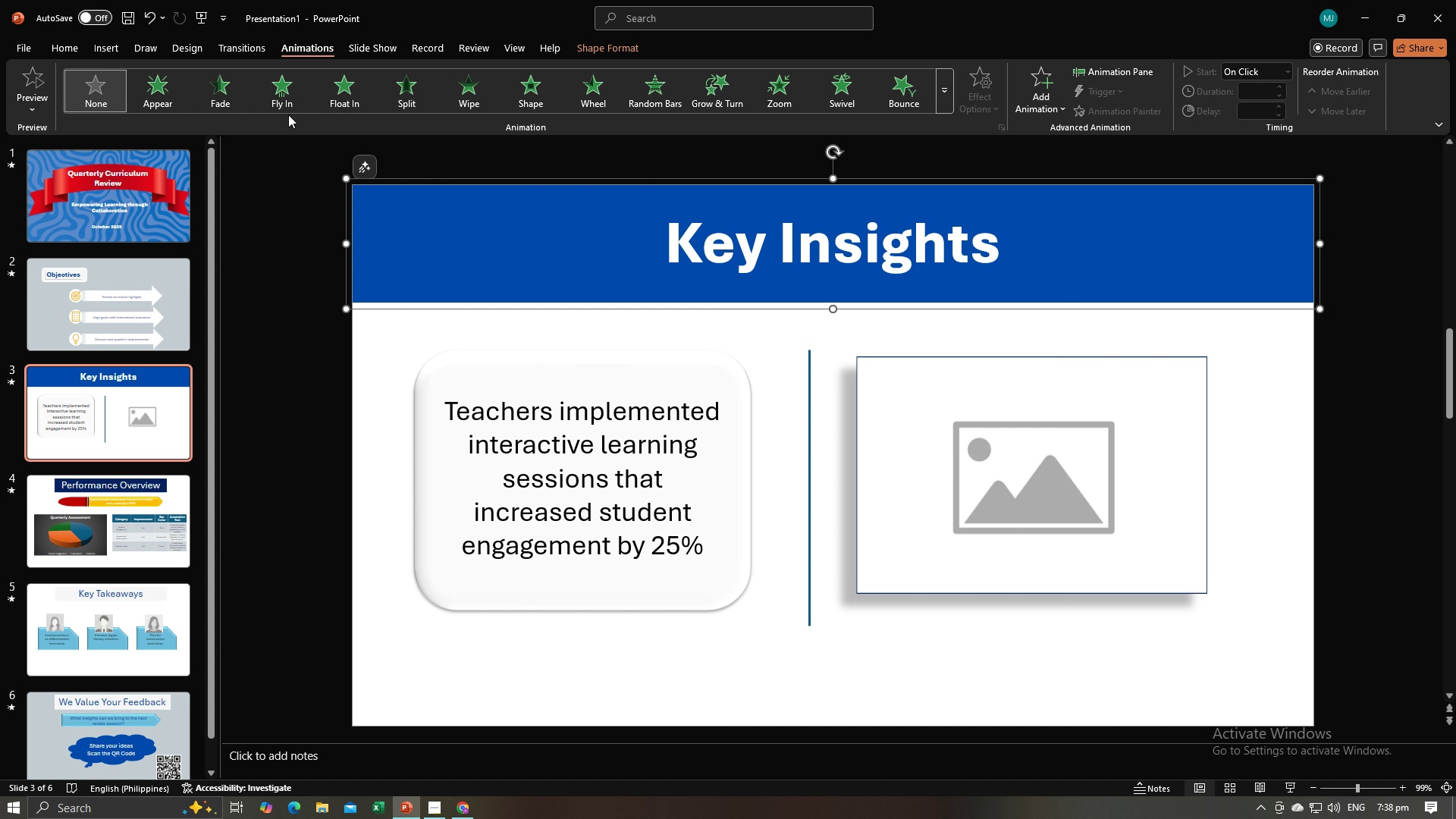 
left_click([285, 99])
 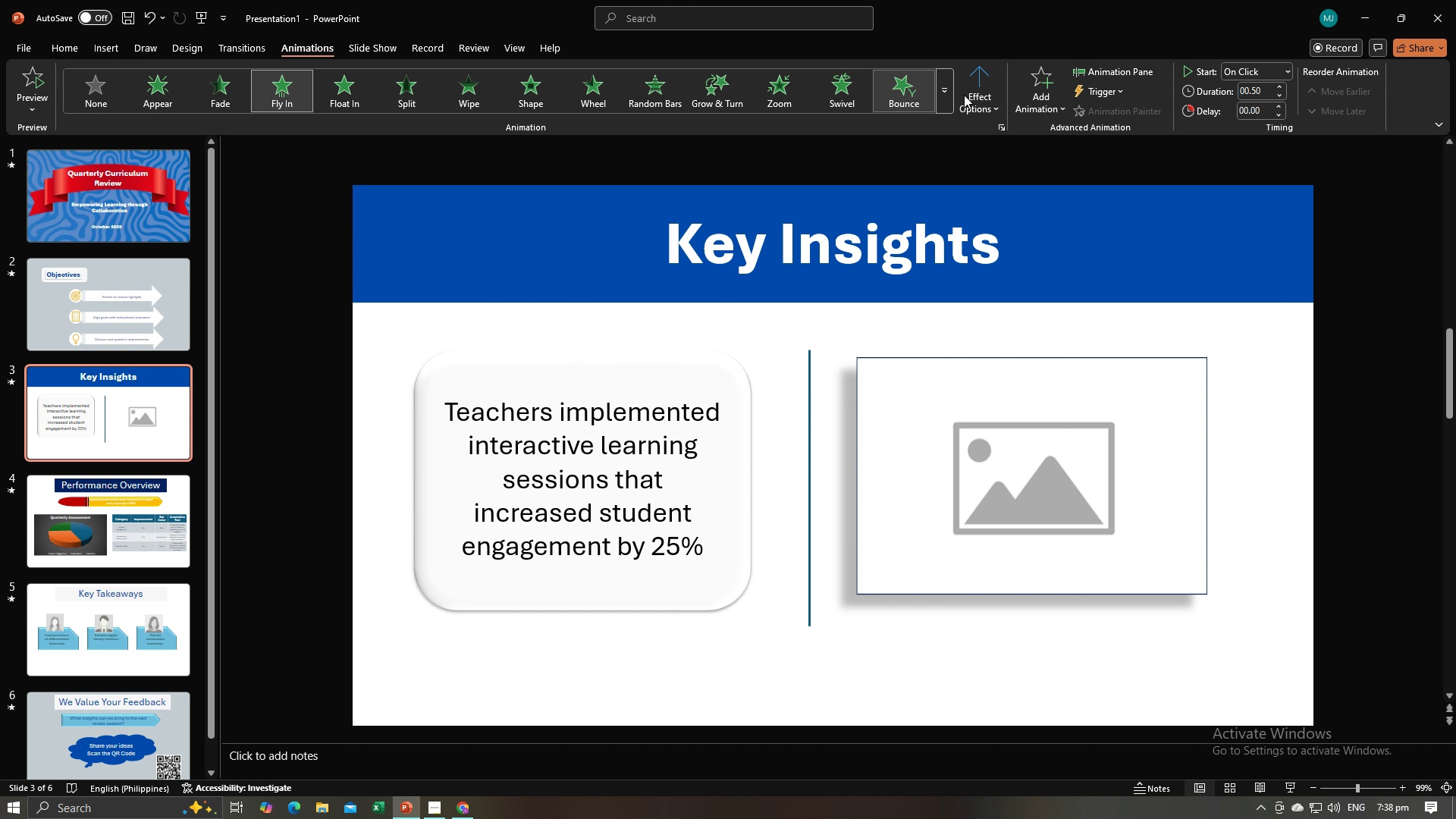 
left_click([974, 91])
 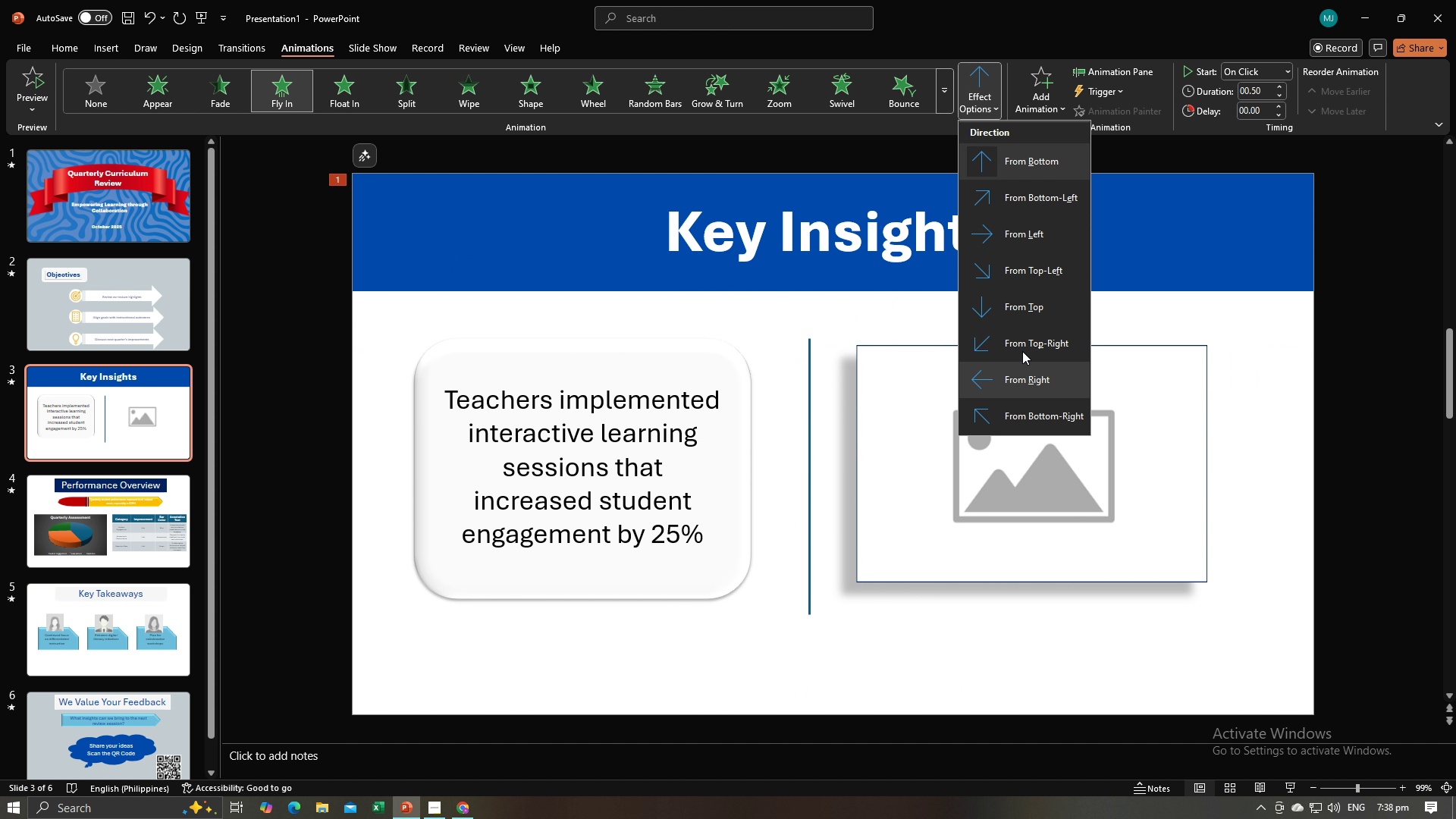 
left_click([1023, 234])
 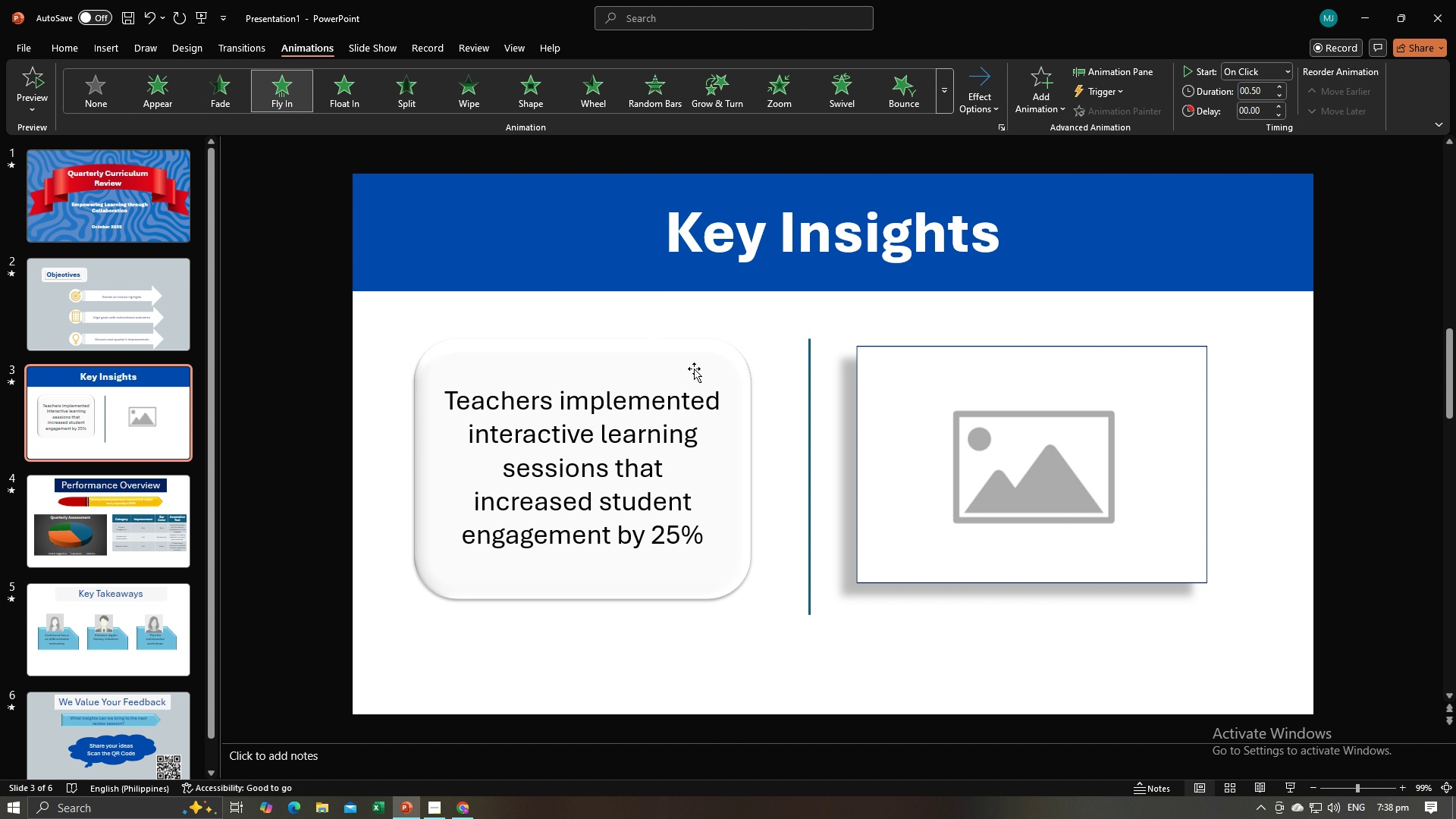 
left_click([716, 369])
 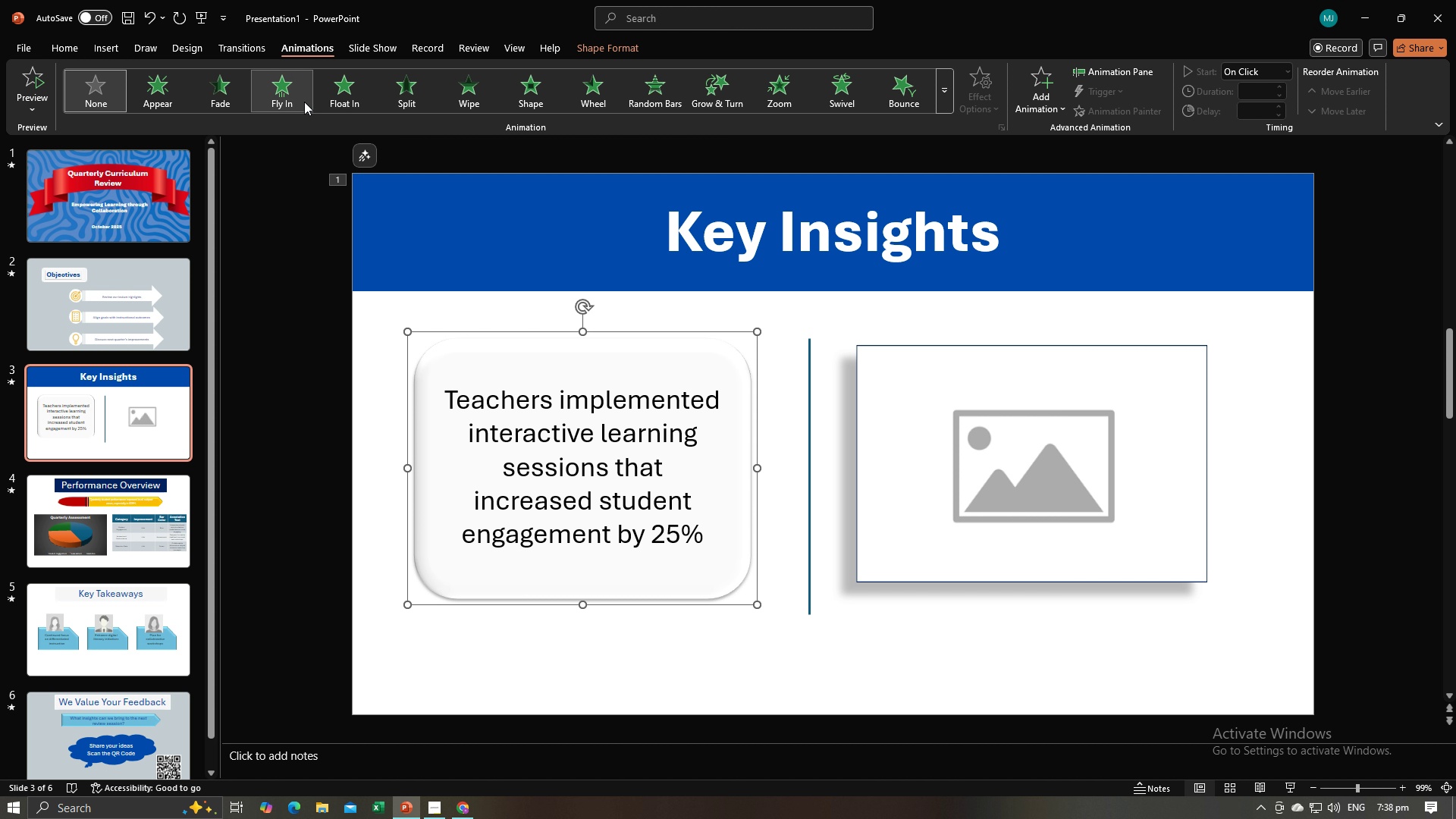 
left_click([302, 102])
 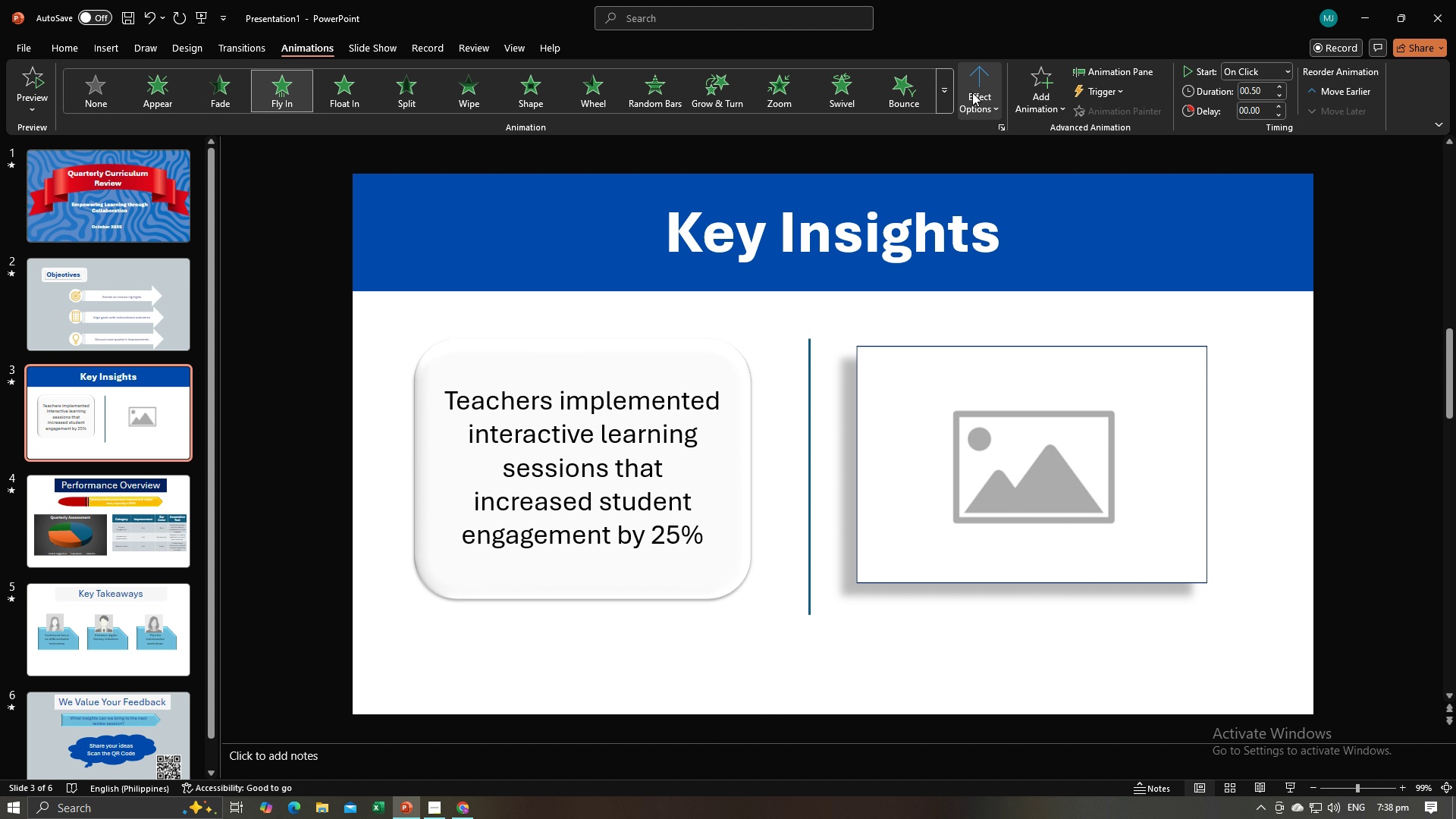 
left_click([980, 89])
 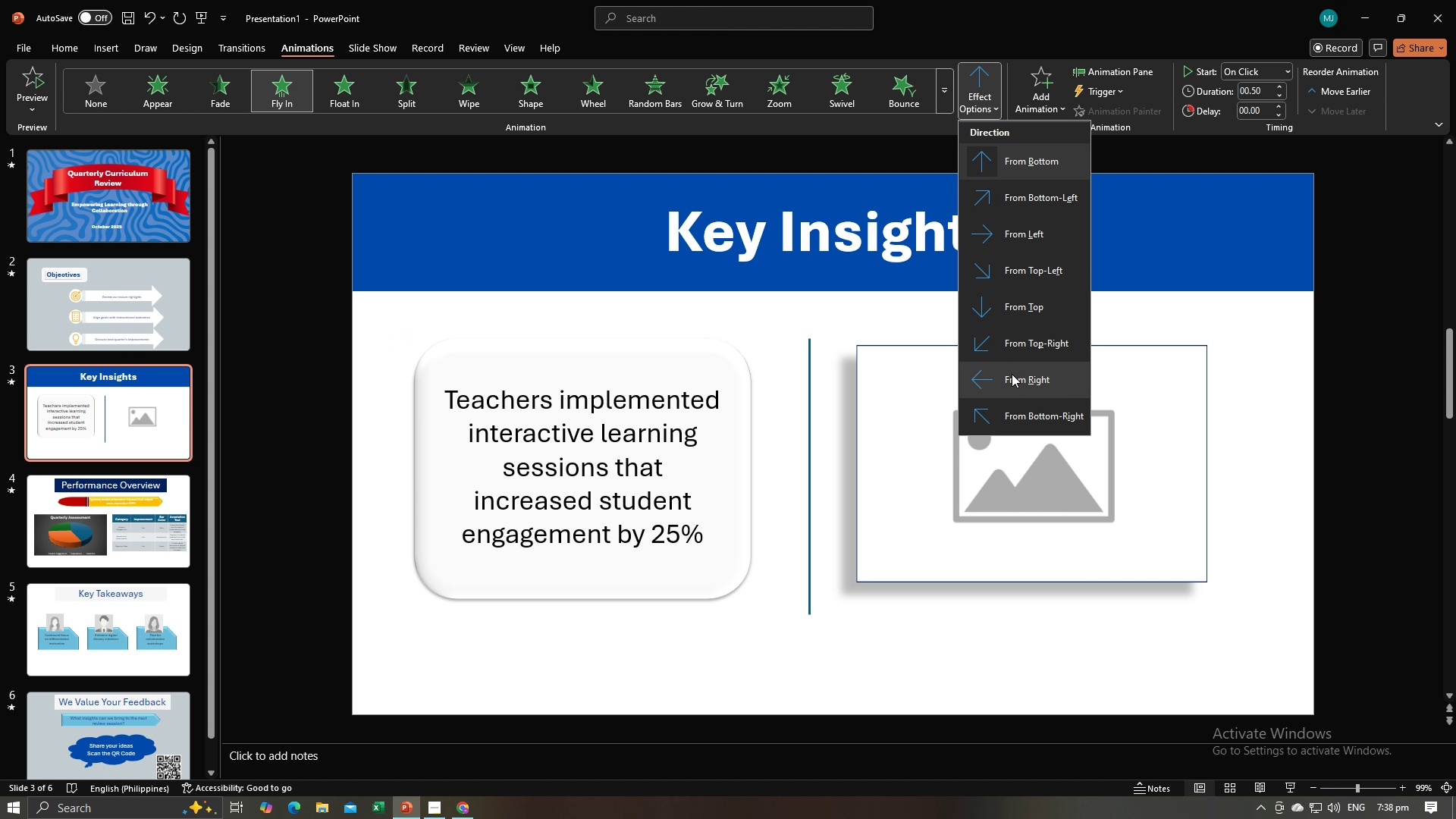 
left_click([1012, 376])
 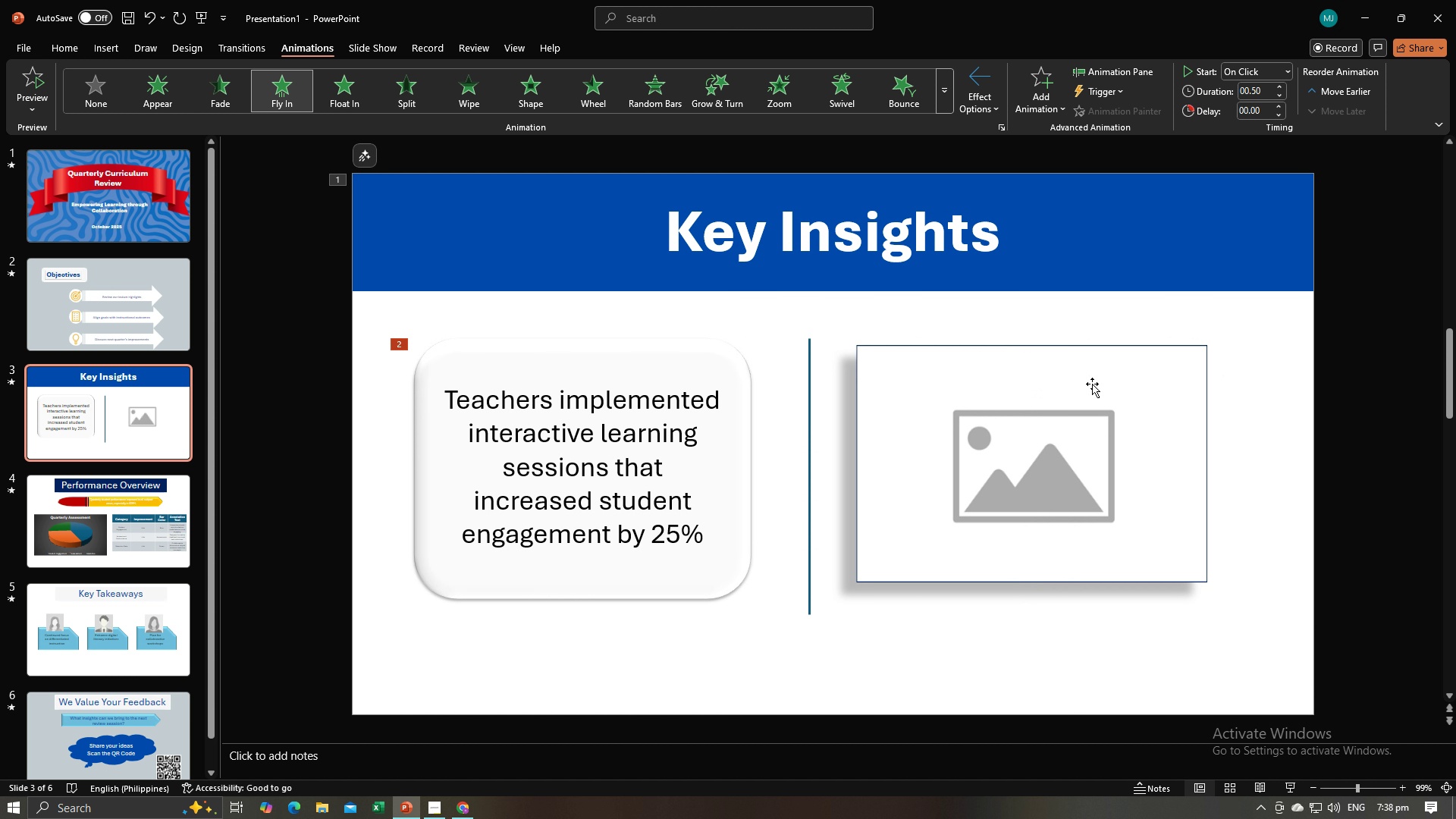 
double_click([1092, 384])
 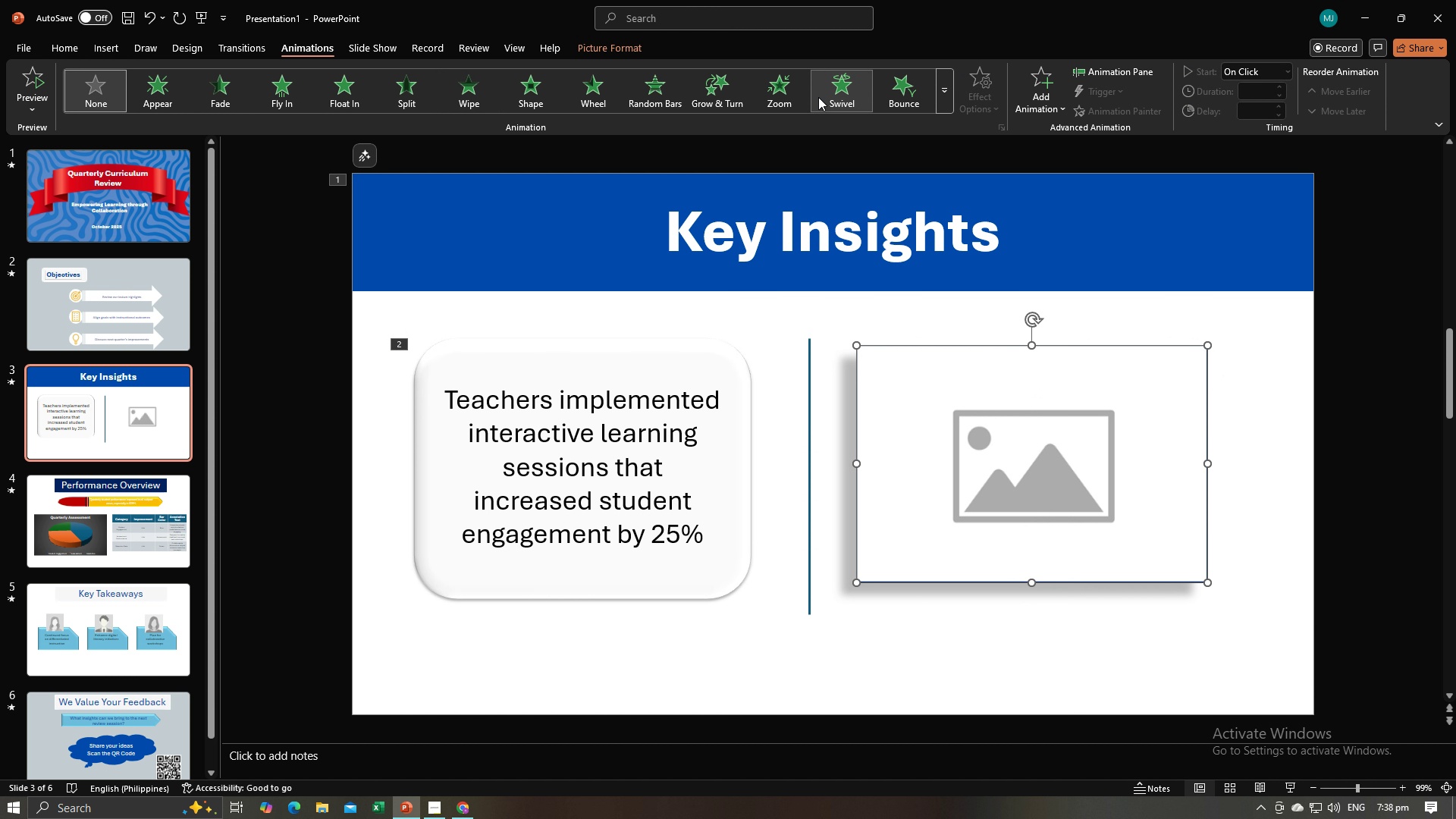 
left_click([788, 98])
 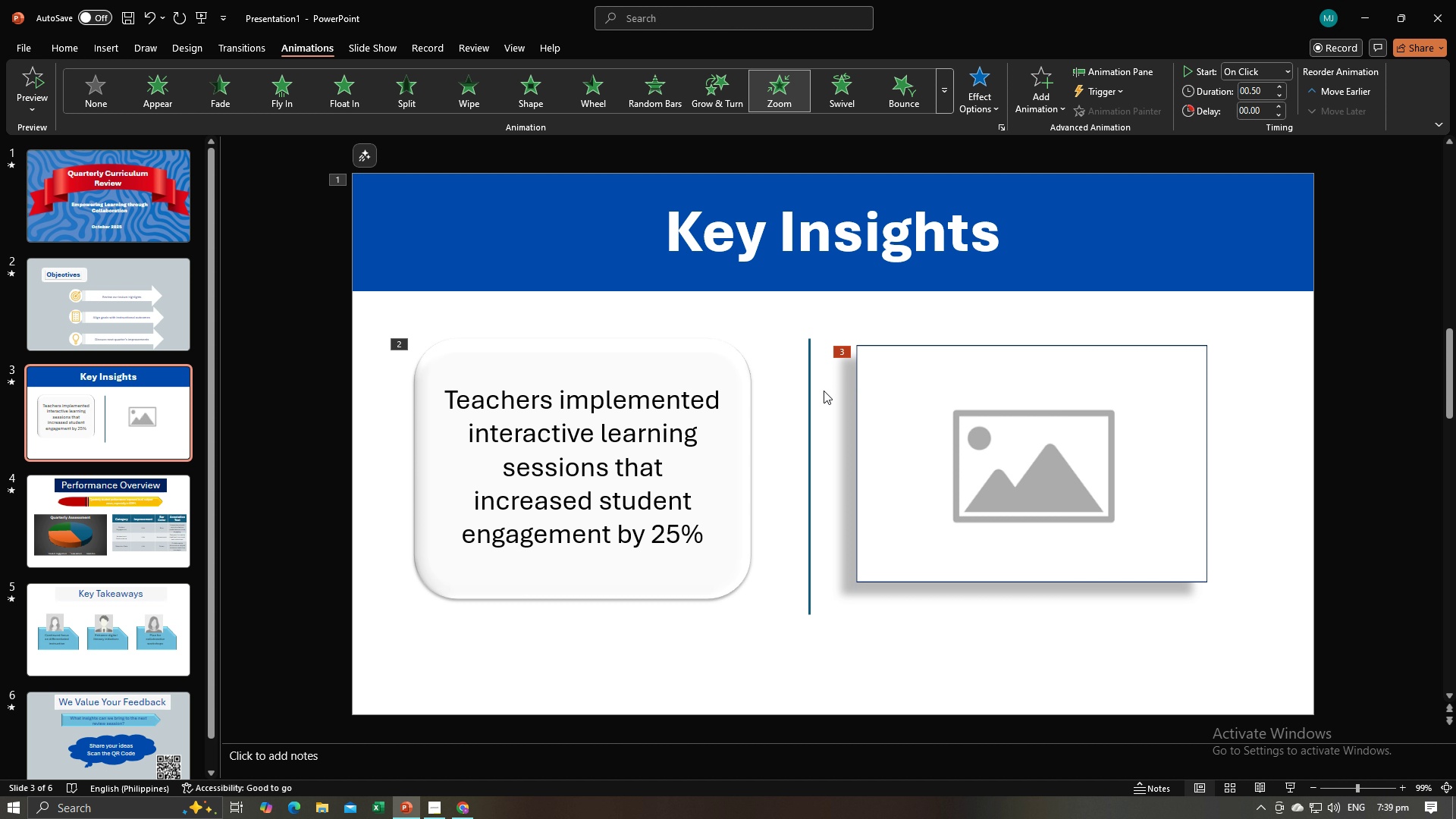 
left_click([811, 397])
 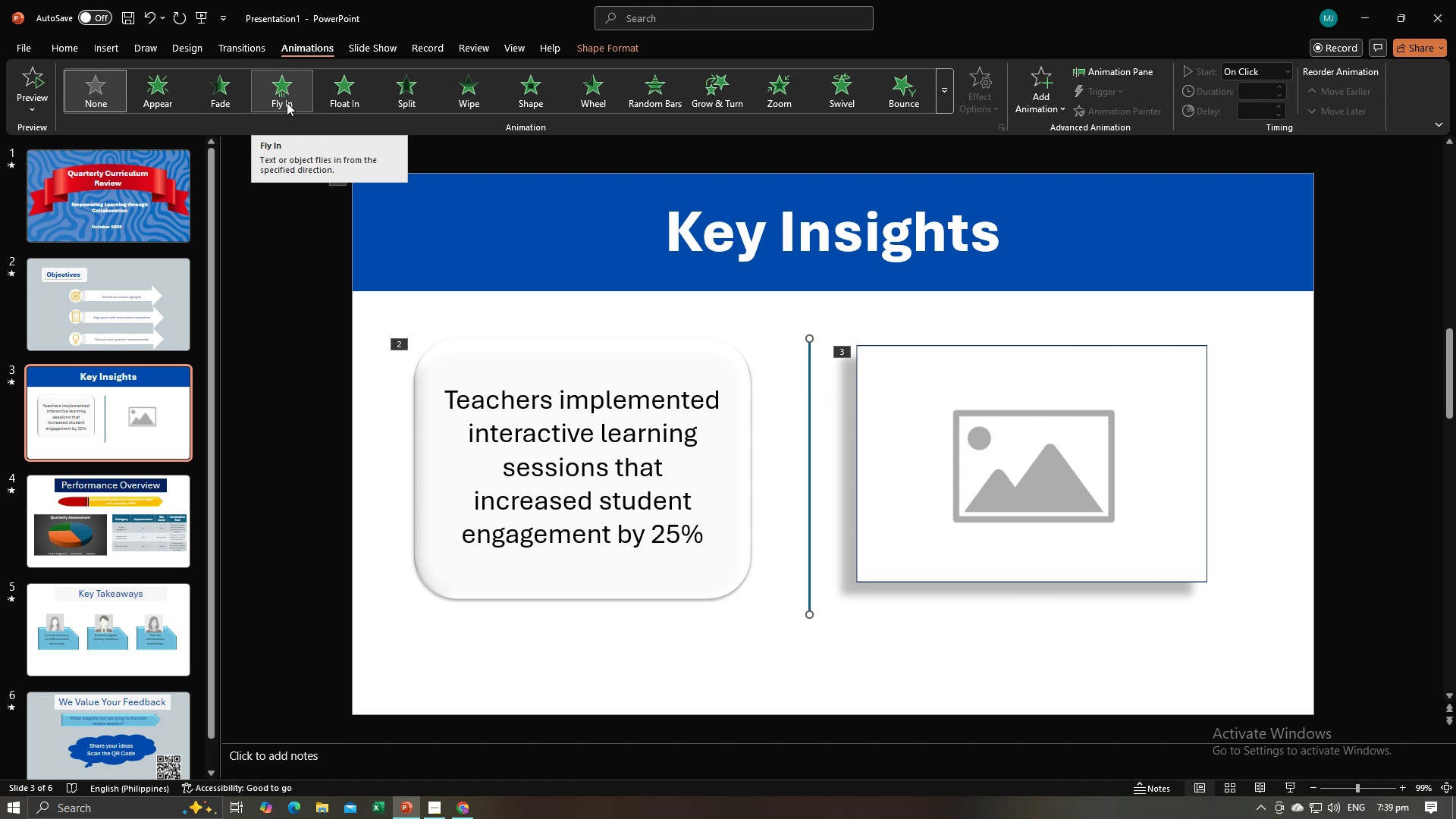 
left_click([287, 102])
 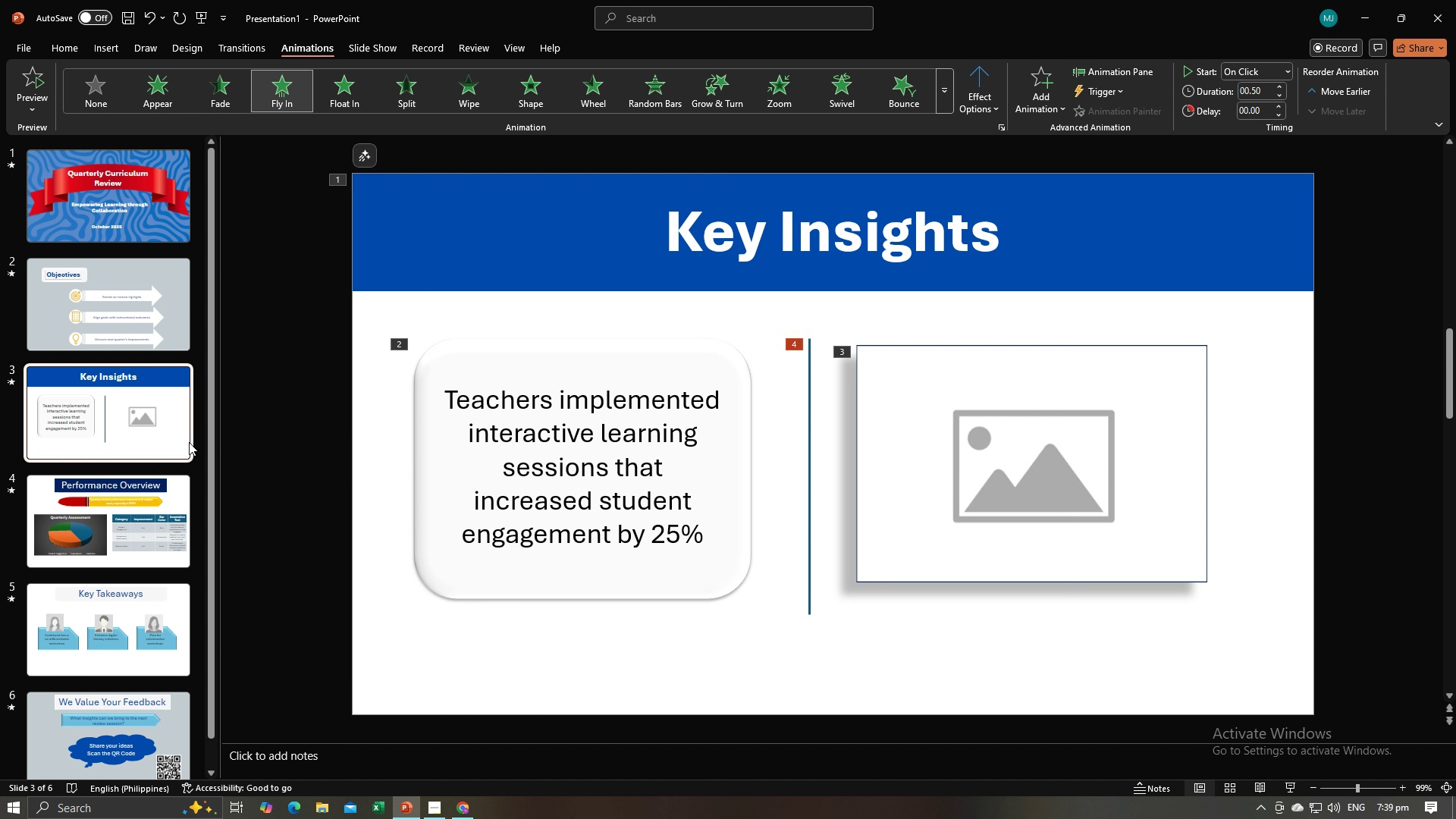 
left_click([152, 508])
 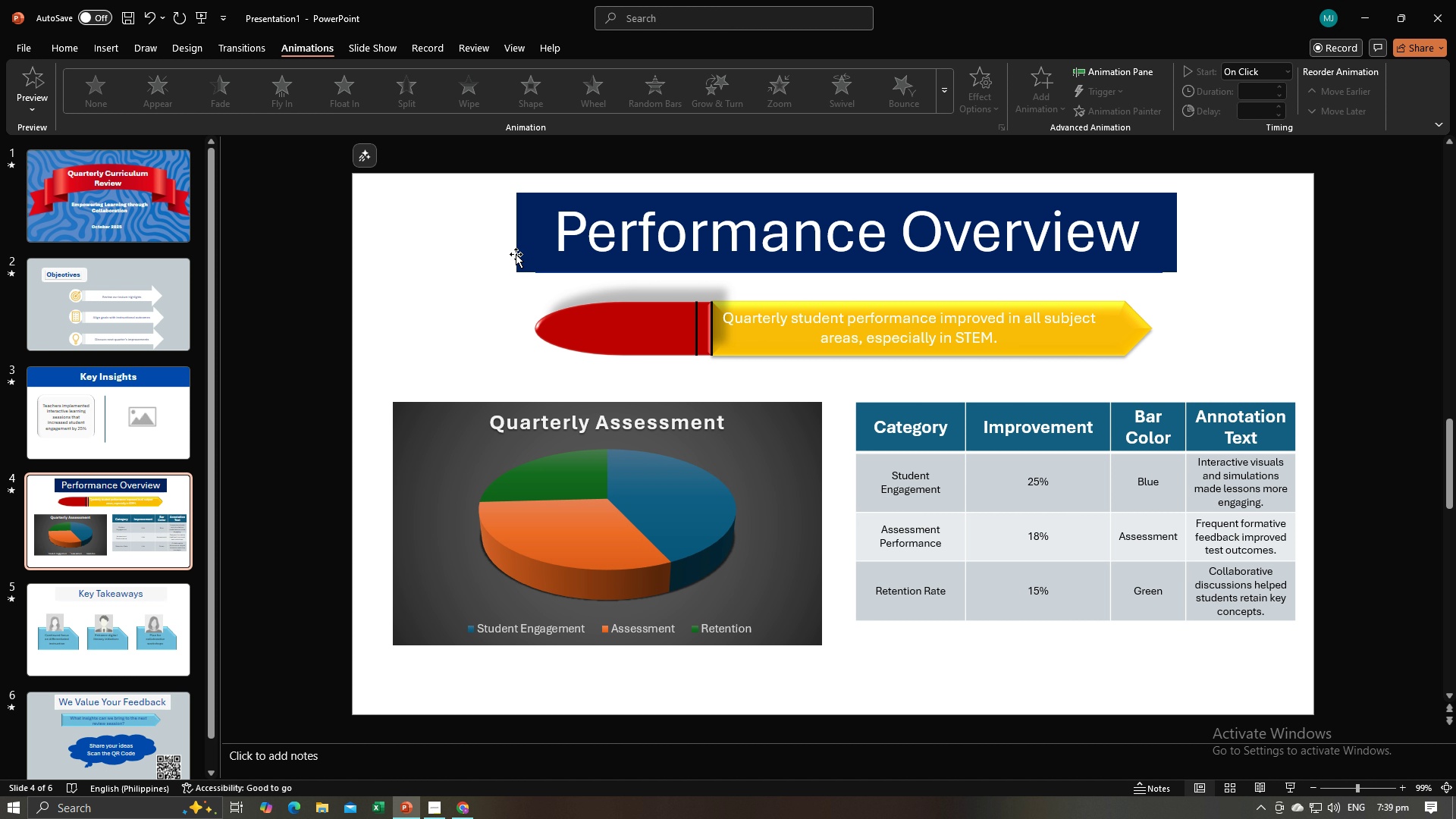 
left_click([519, 256])
 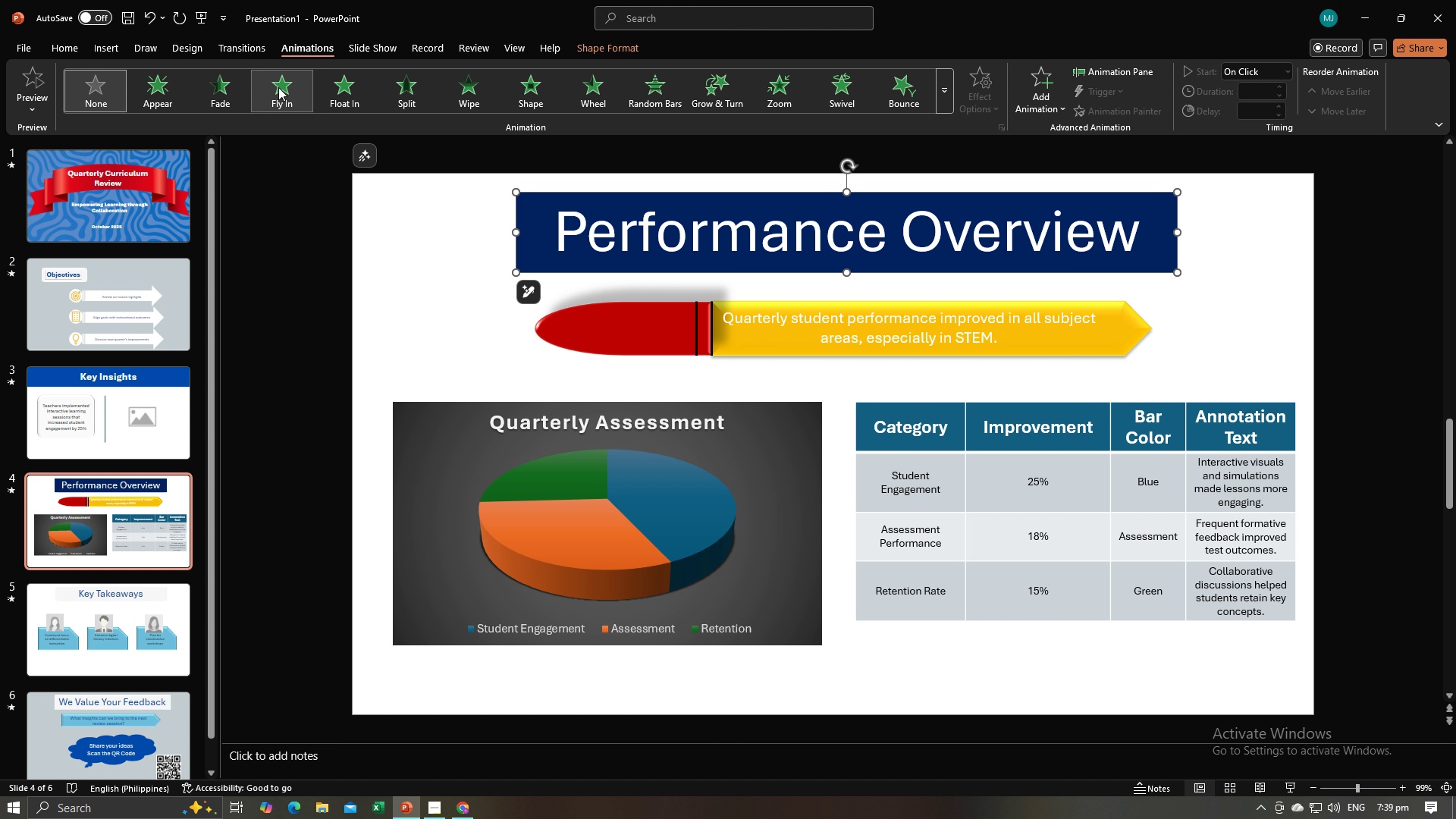 
left_click([278, 87])
 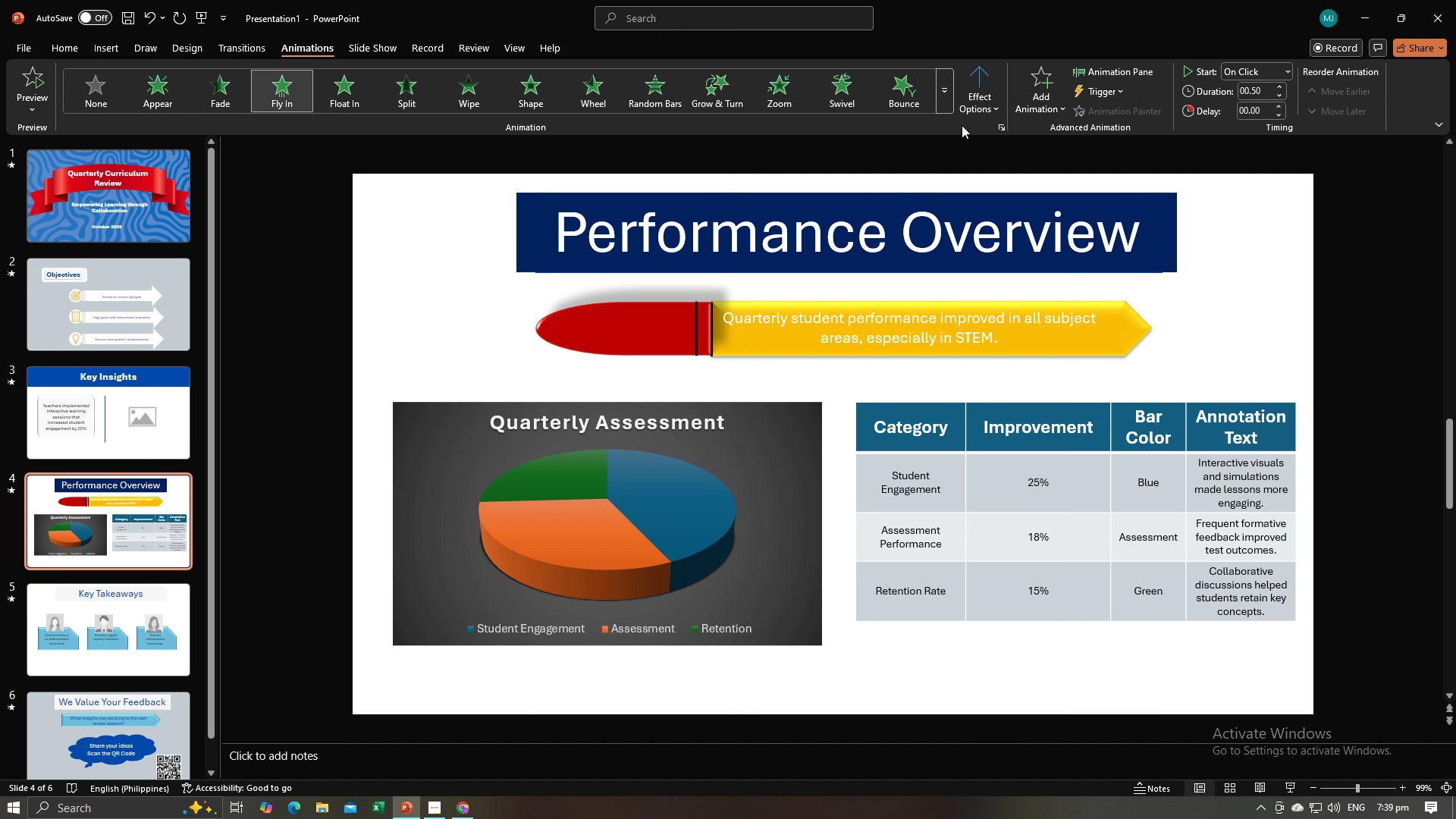 
left_click([970, 103])
 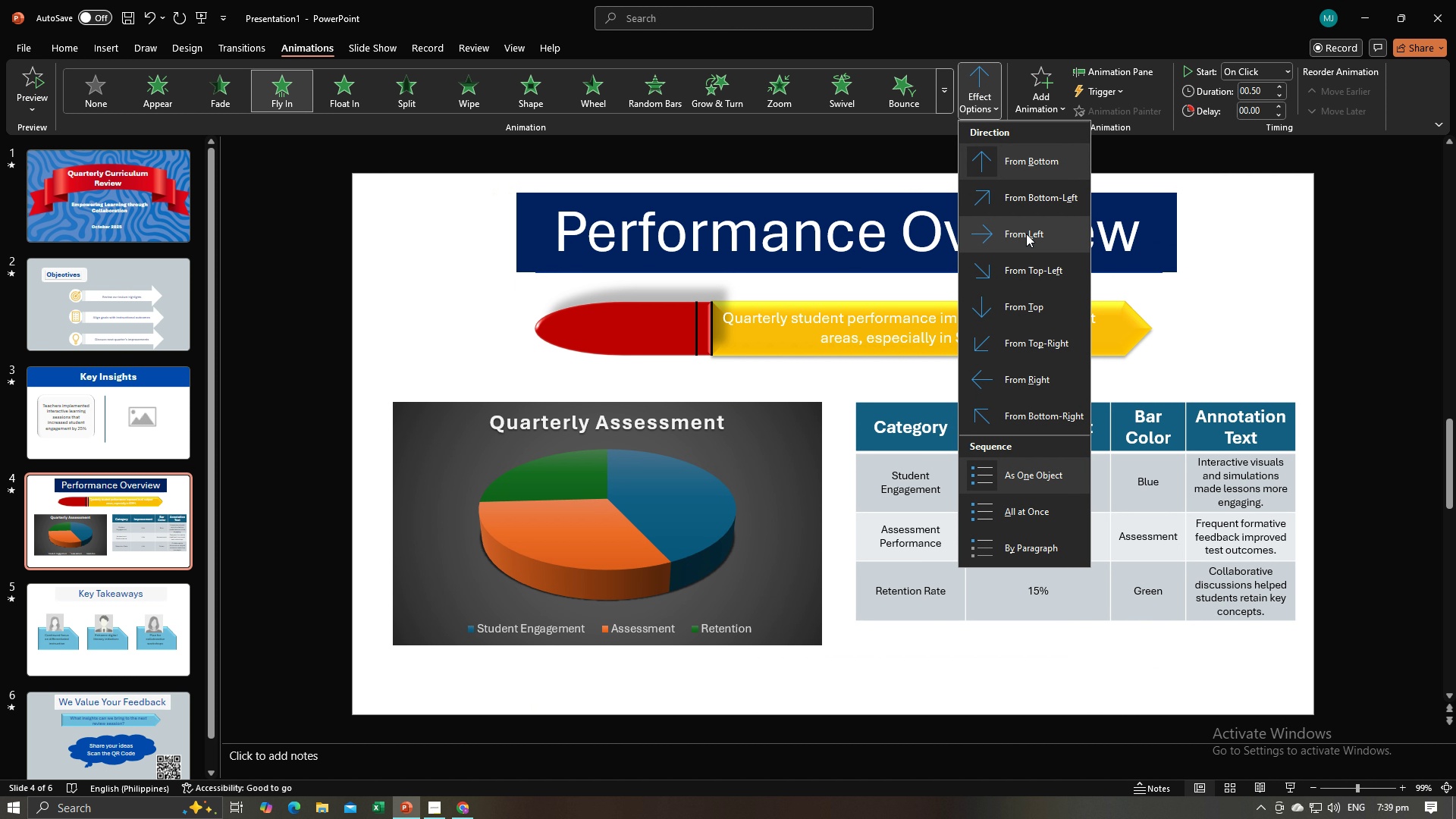 
left_click([1028, 226])
 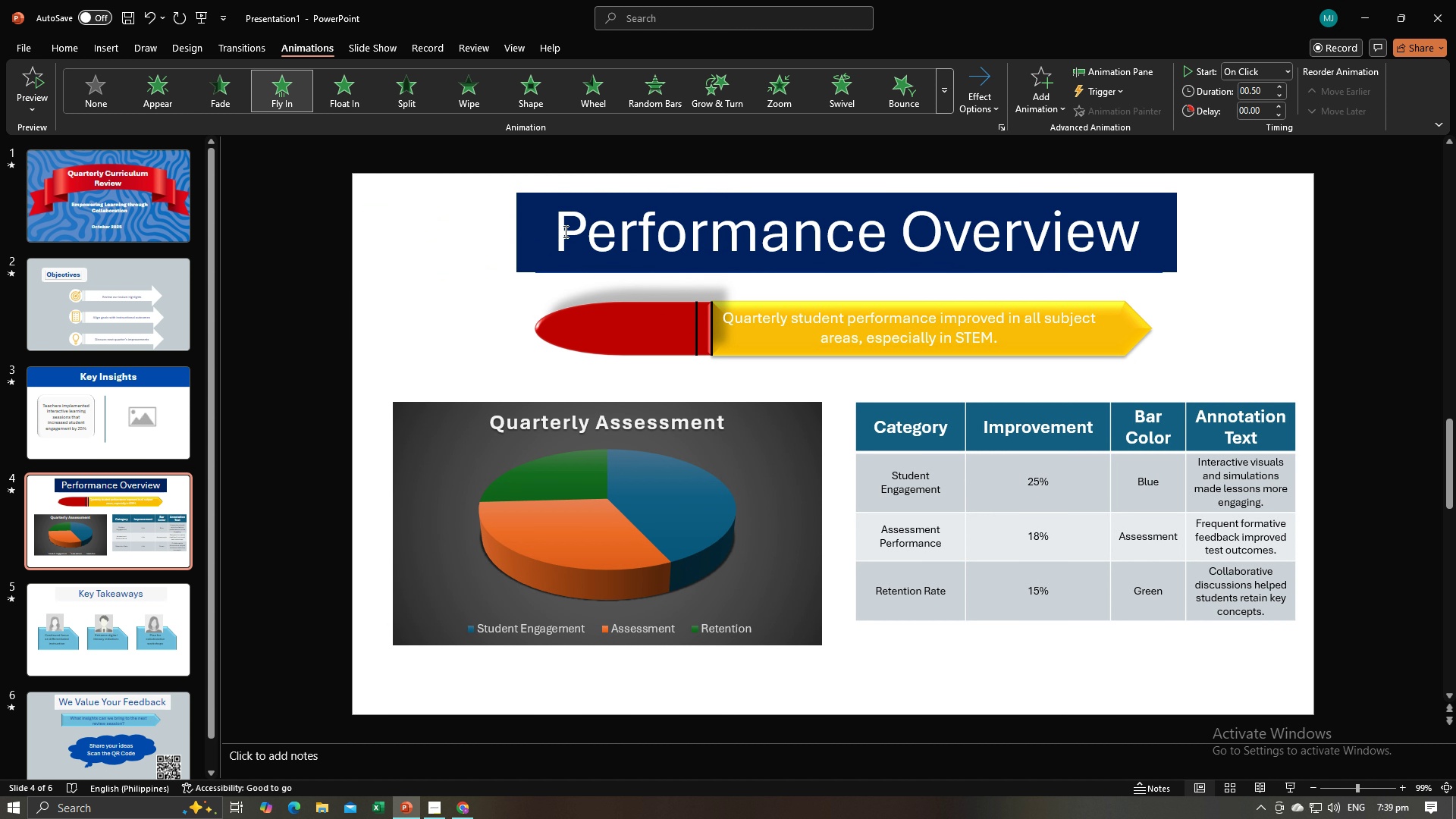 
left_click([549, 228])
 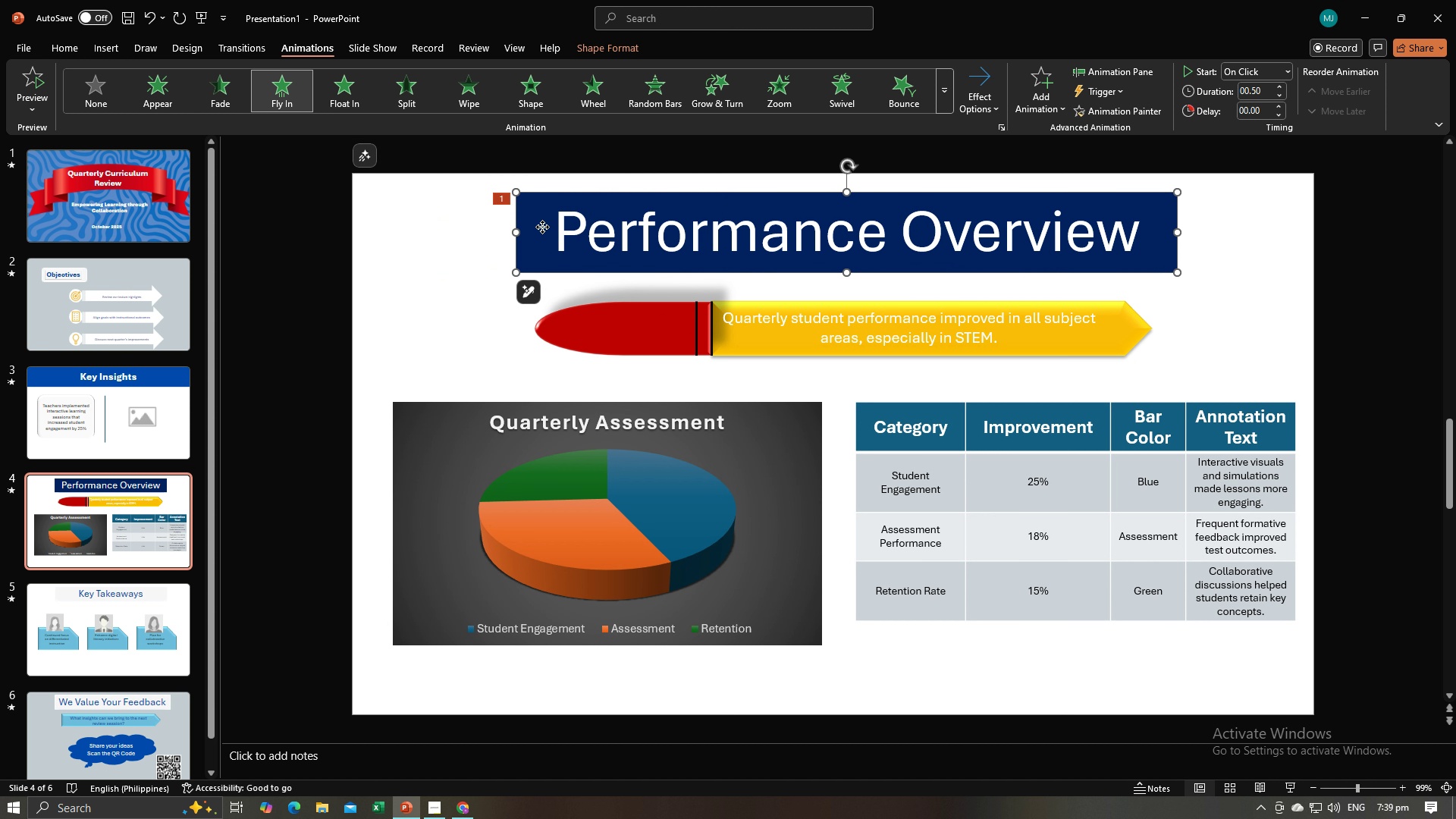 
left_click_drag(start_coordinate=[541, 227], to_coordinate=[639, 265])
 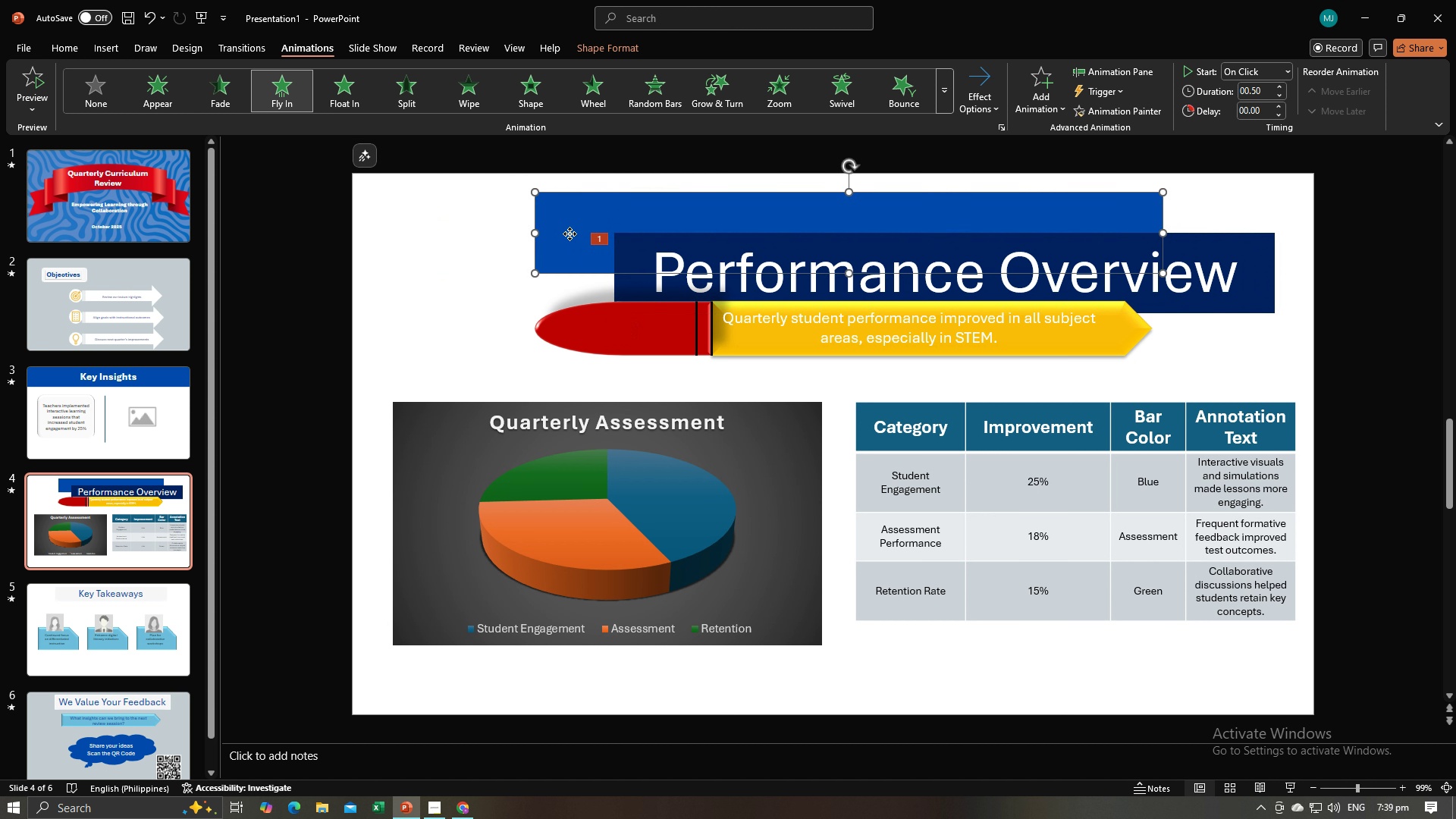 
left_click([570, 234])
 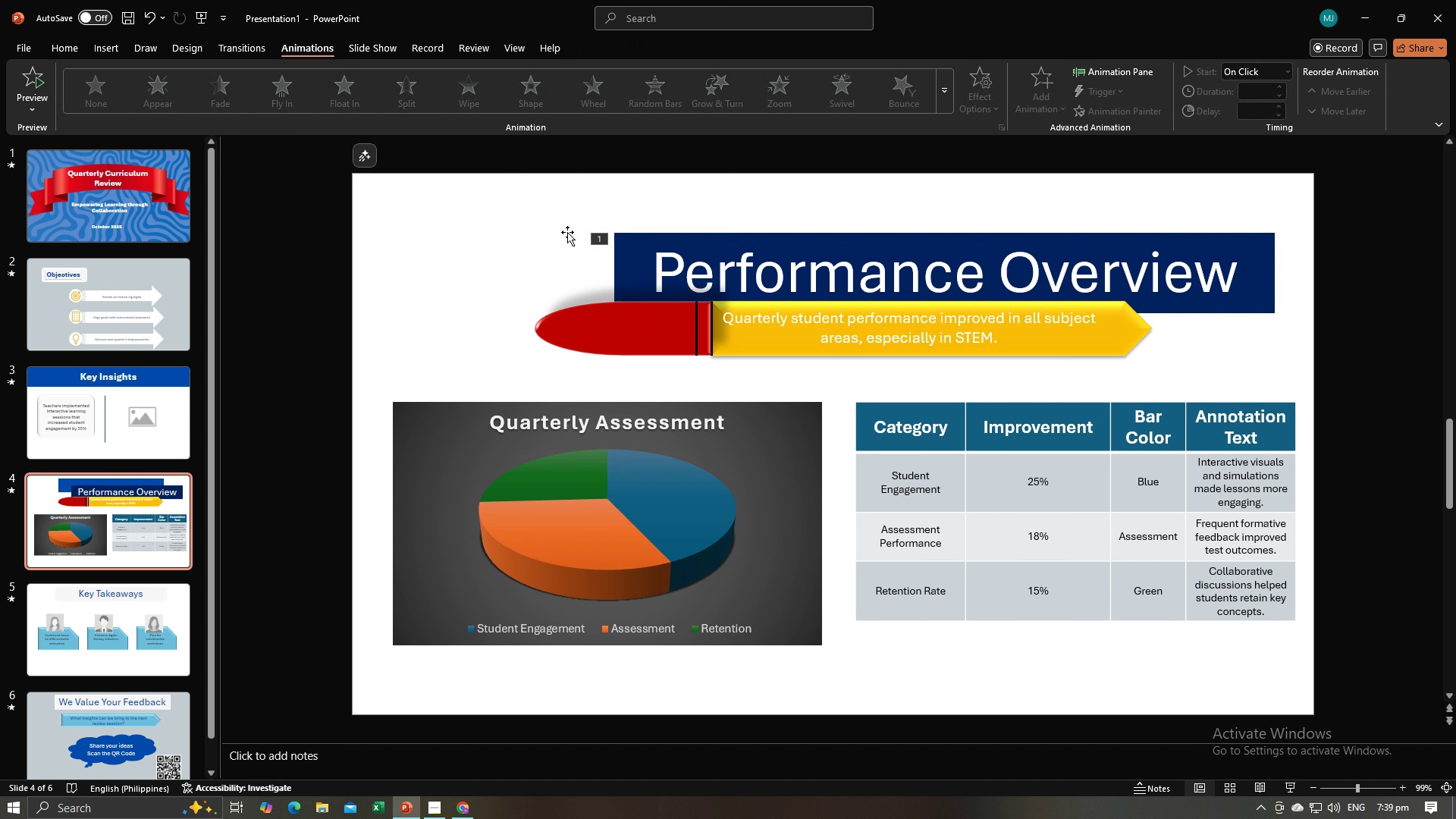 
key(Backspace)
 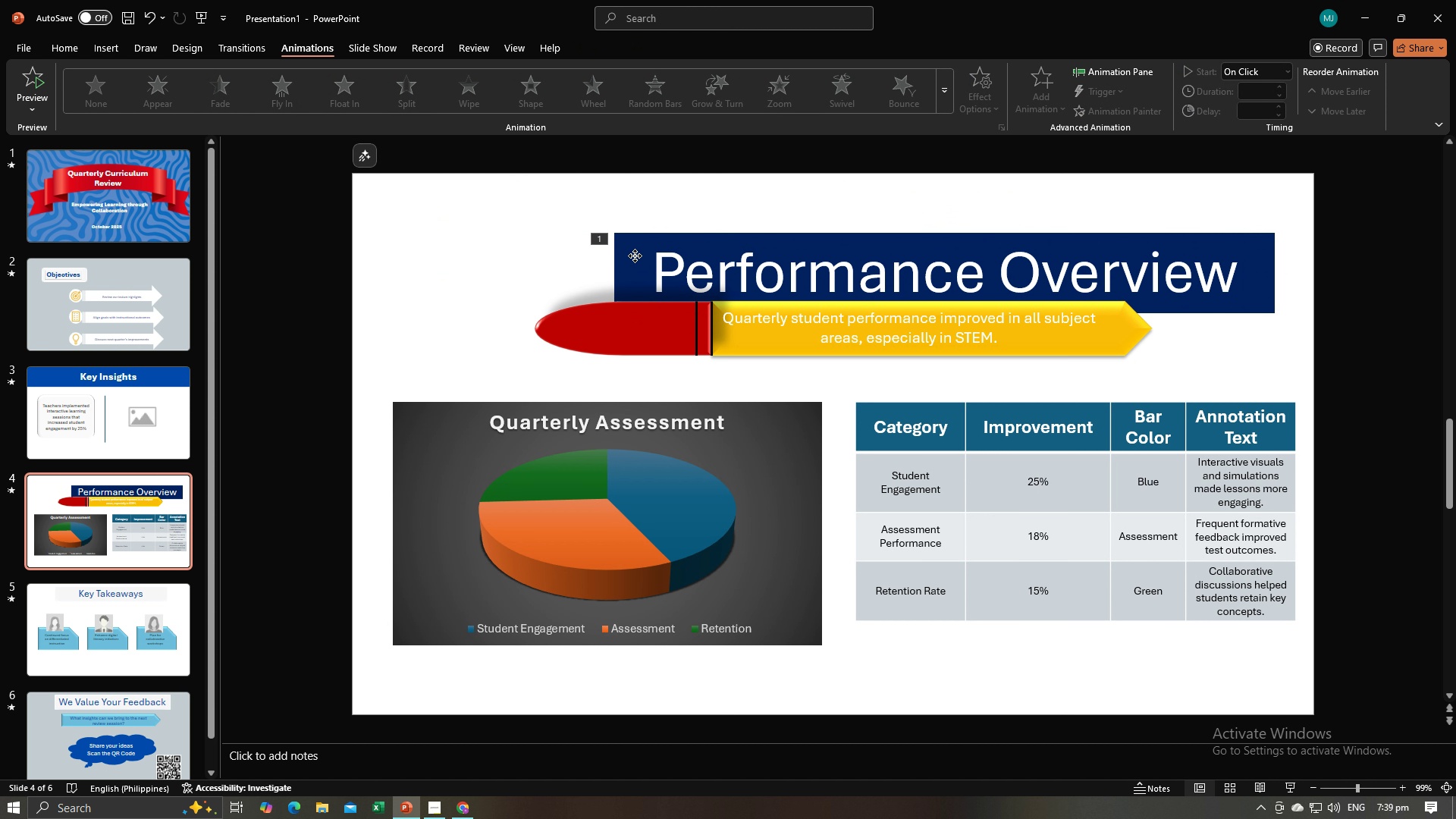 
left_click_drag(start_coordinate=[635, 256], to_coordinate=[549, 216])
 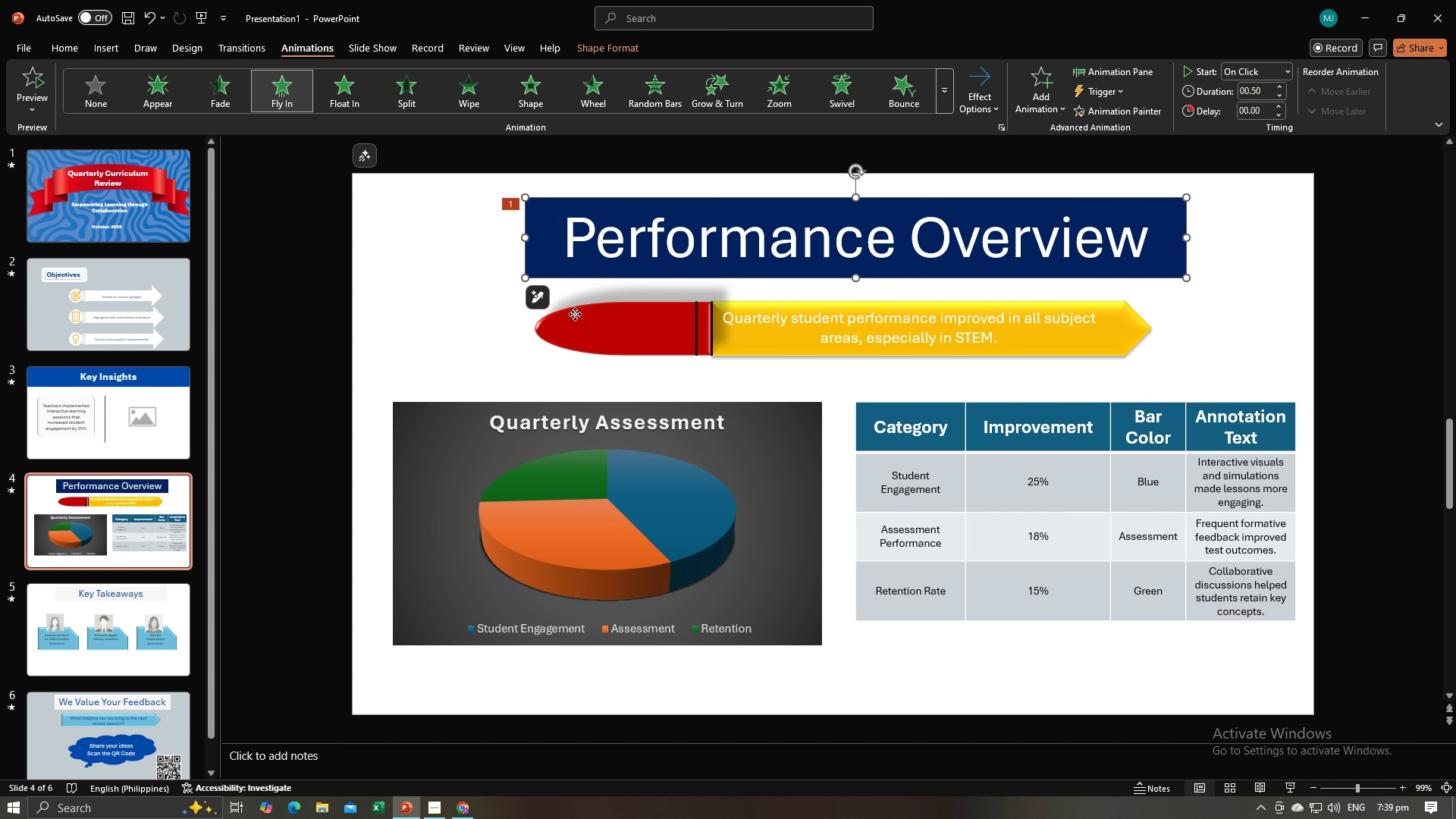 
left_click([575, 314])
 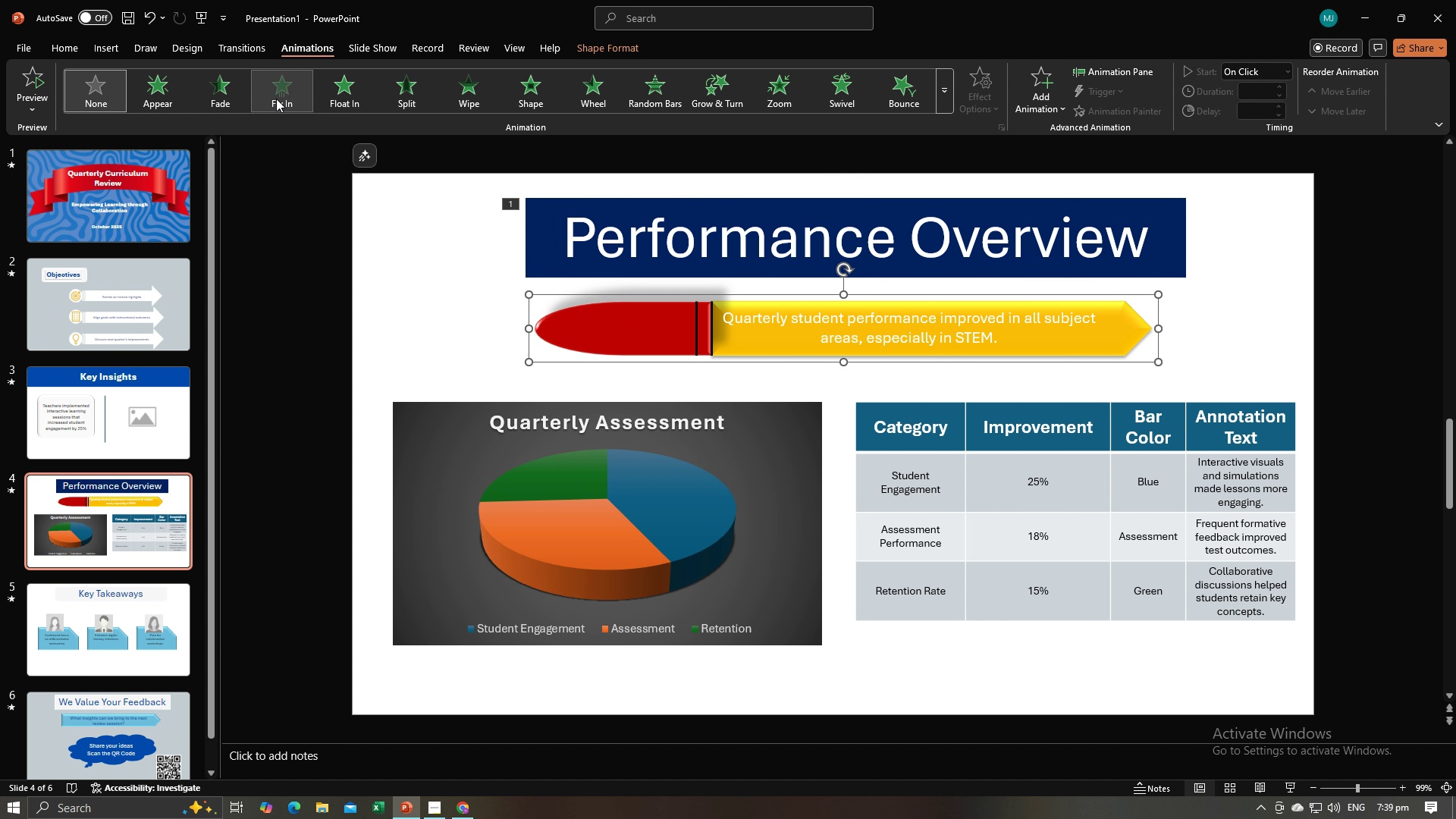 
left_click([276, 99])
 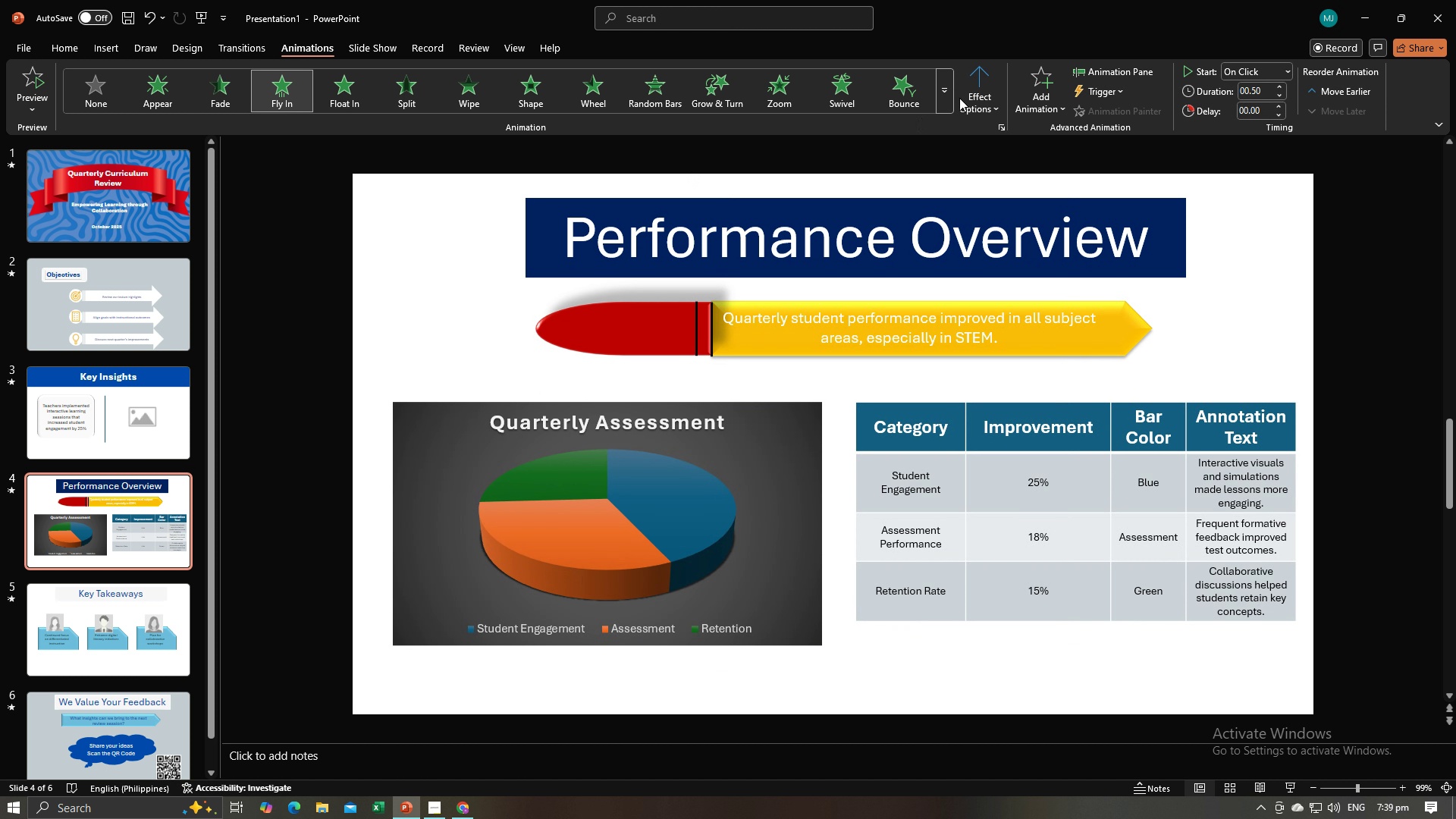 
left_click([965, 94])
 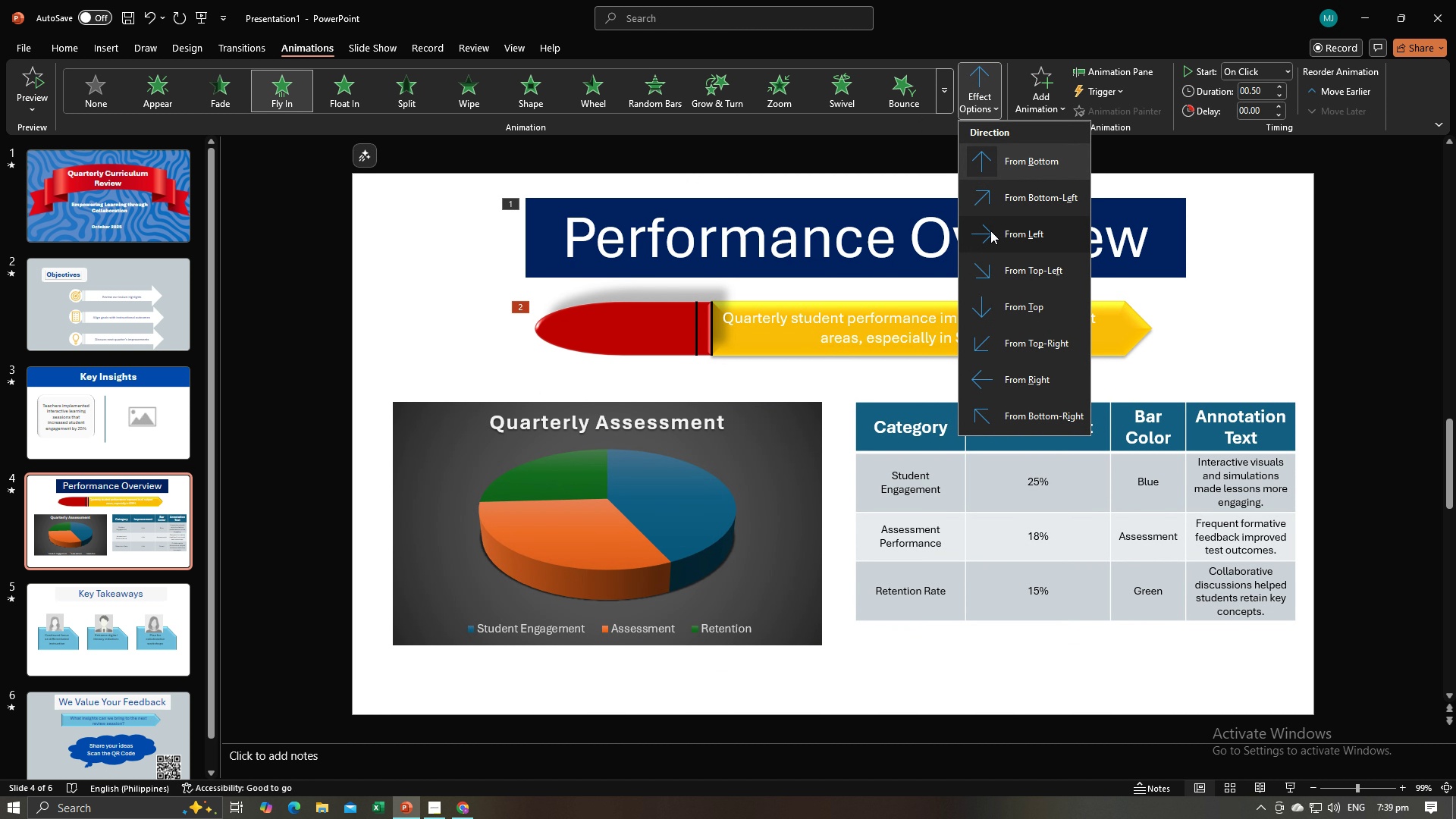 
left_click([990, 231])
 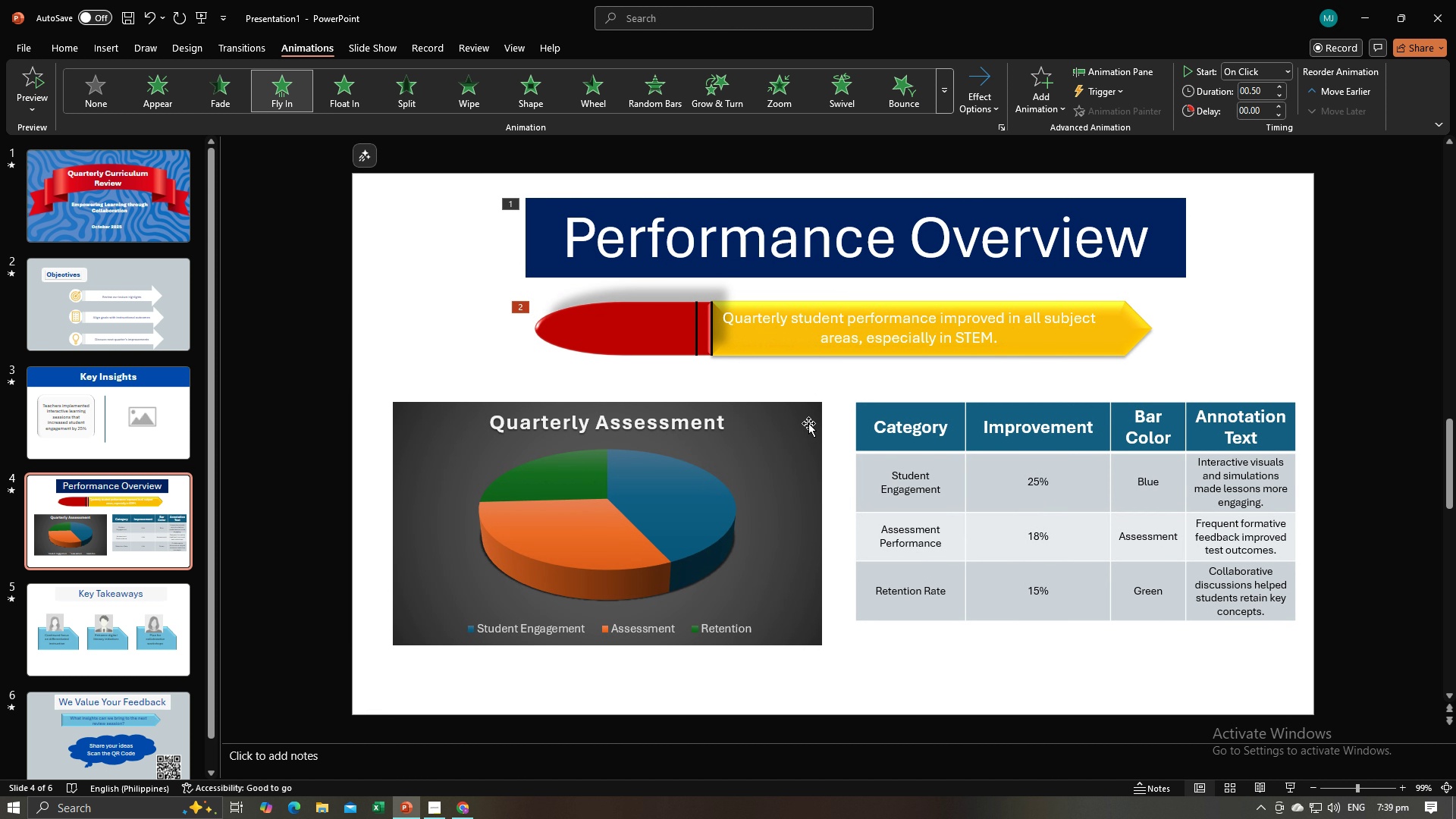 
double_click([808, 423])
 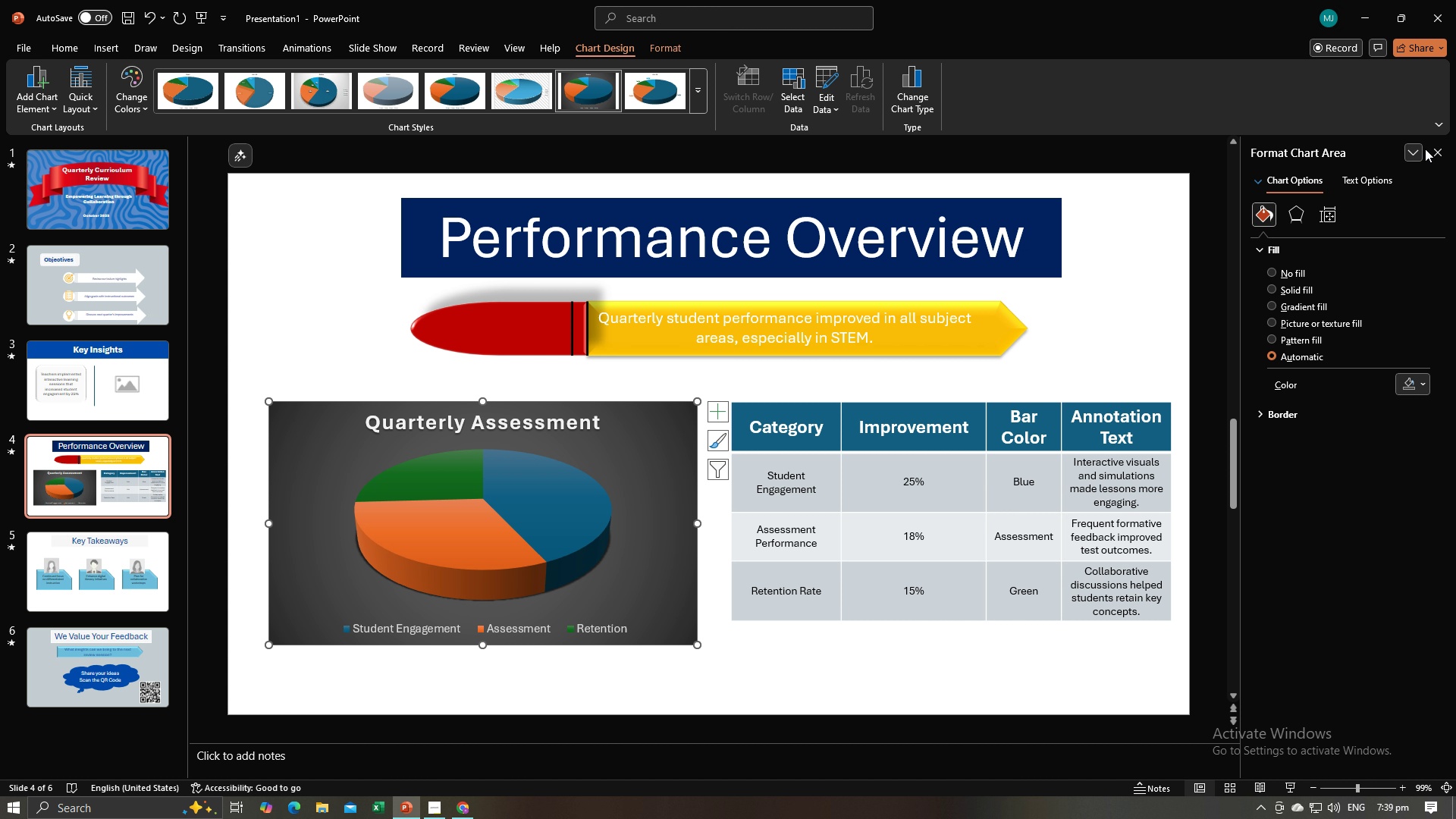 
left_click([1442, 157])
 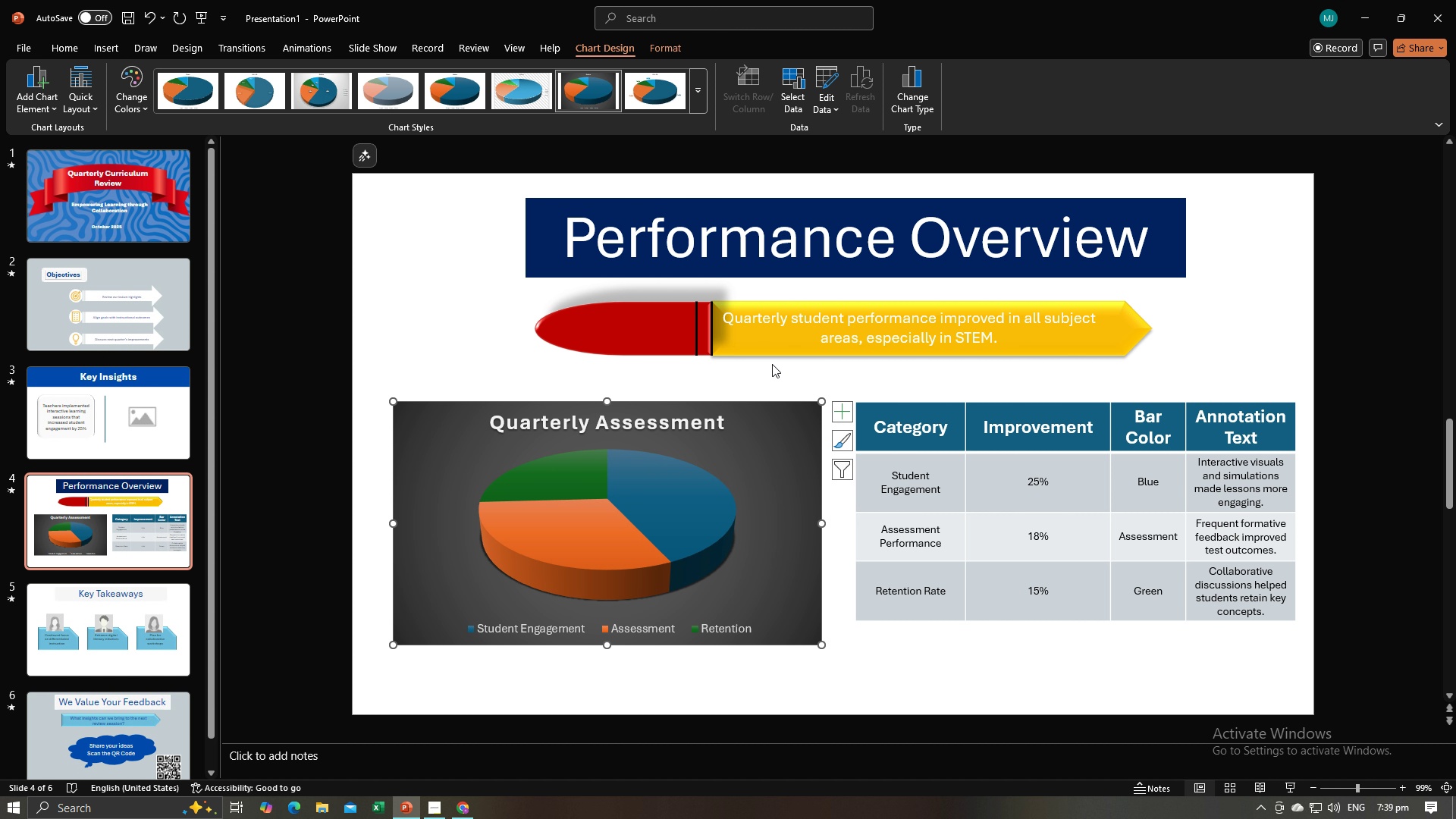 
left_click([769, 379])
 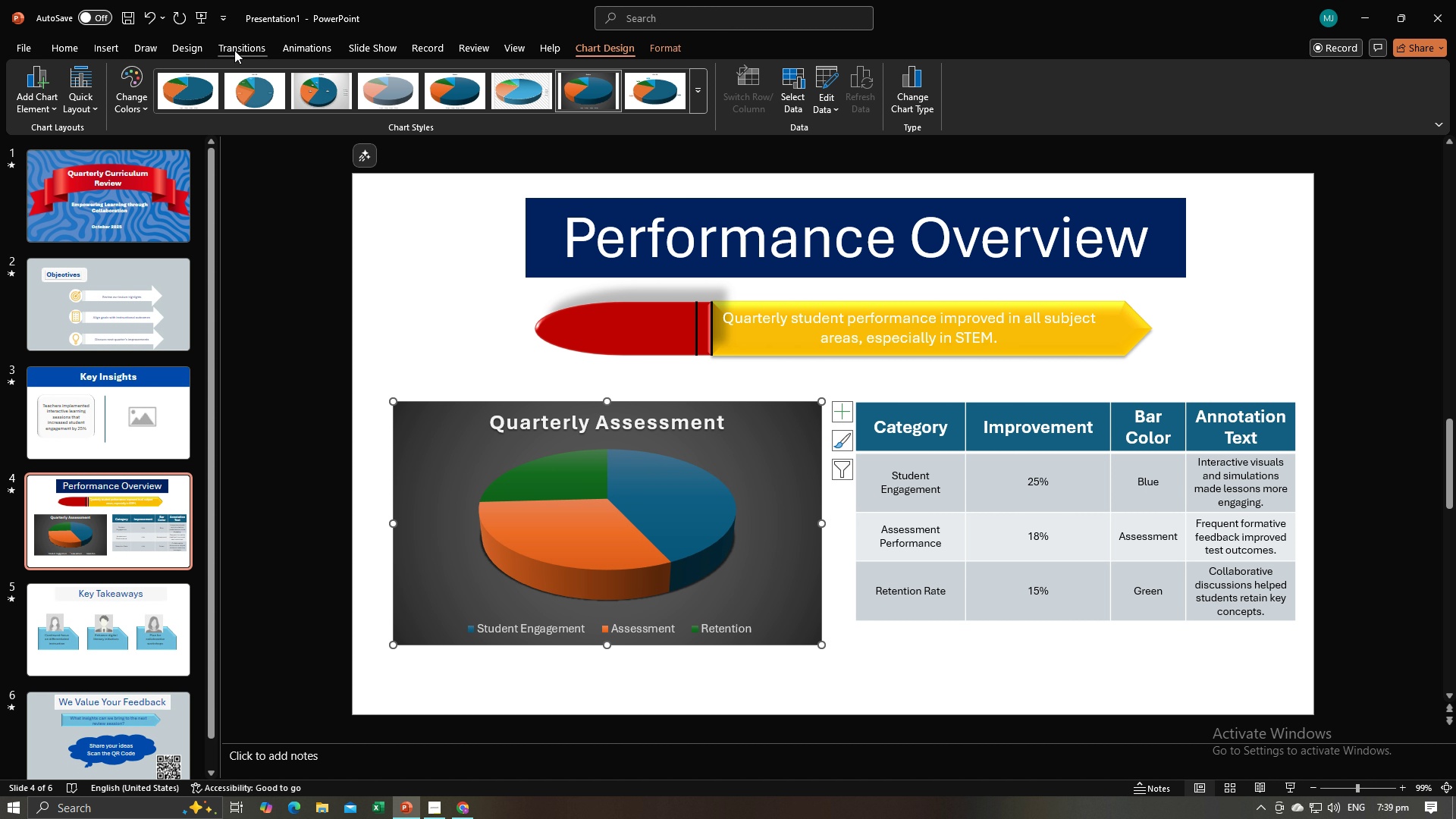 
left_click([295, 46])
 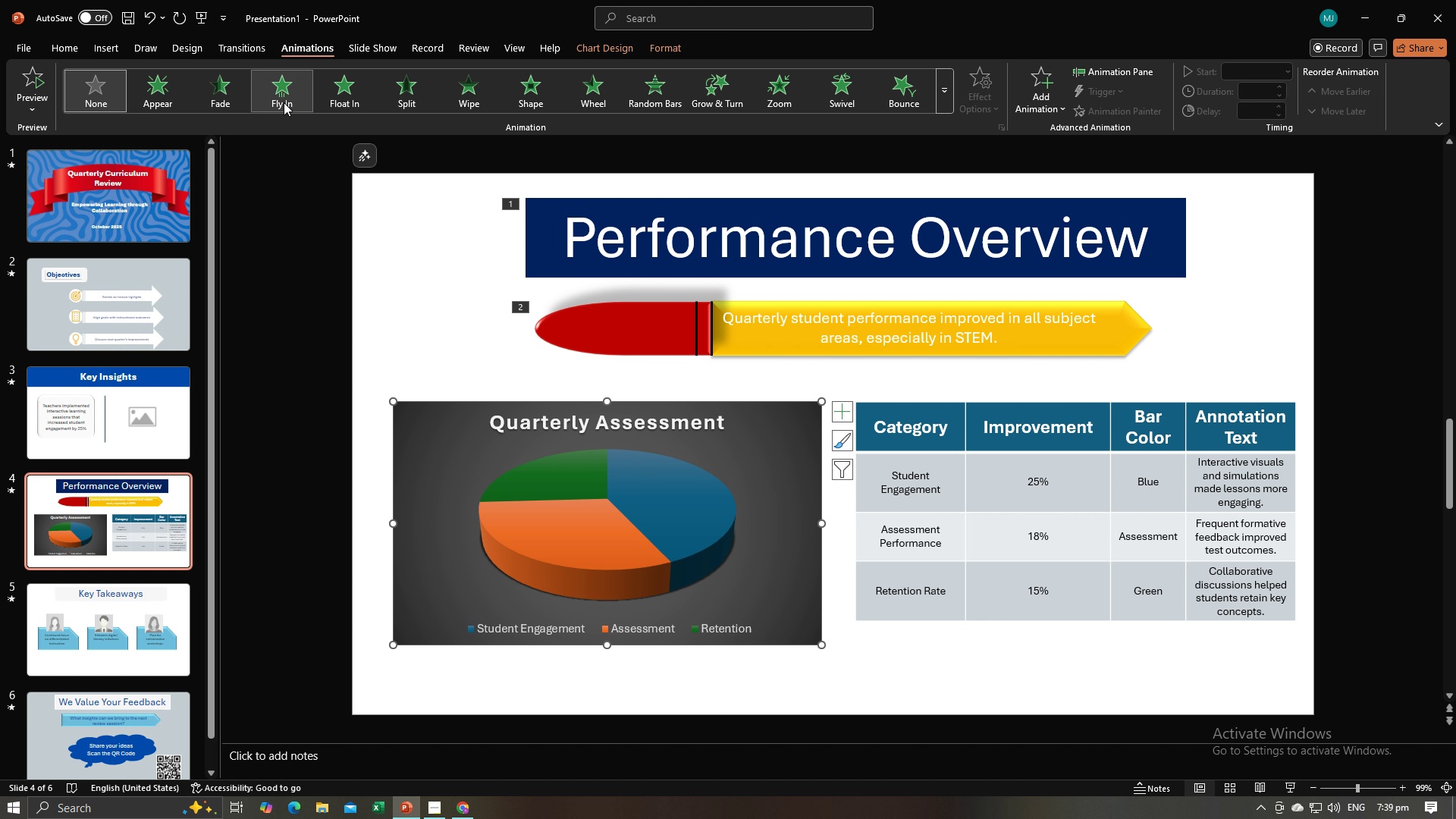 
left_click([283, 102])
 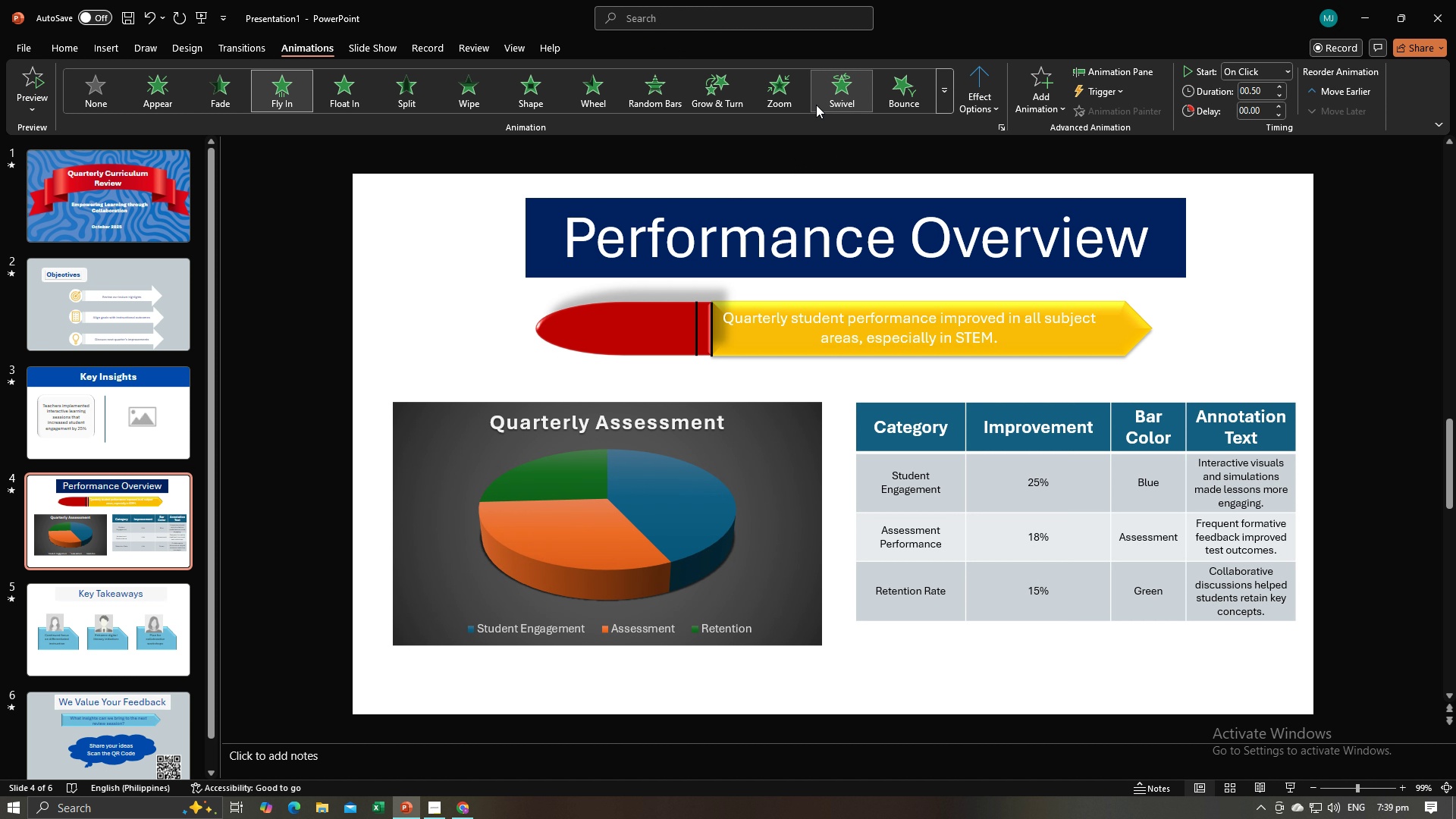 
left_click([781, 99])
 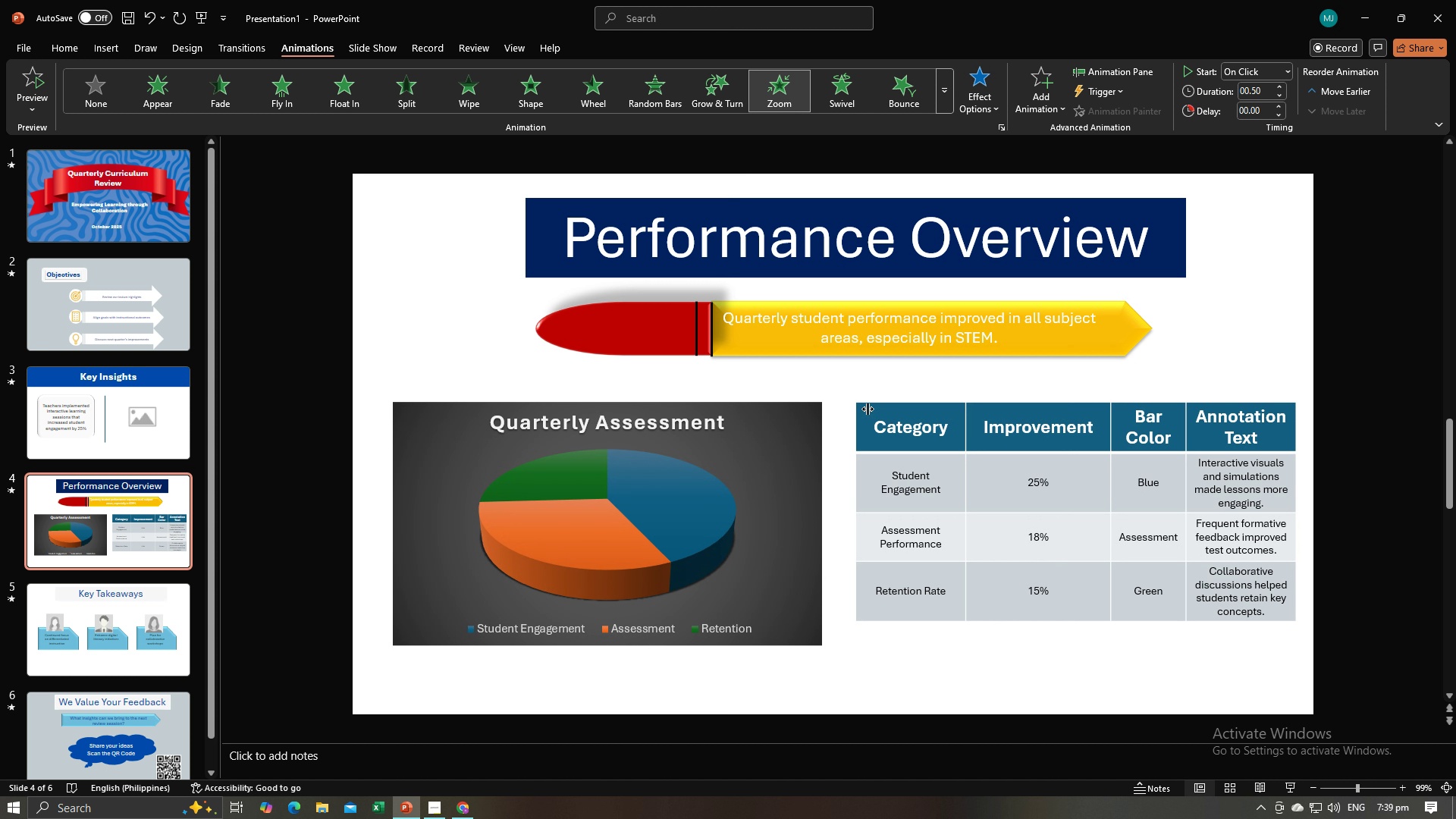 
left_click([863, 408])
 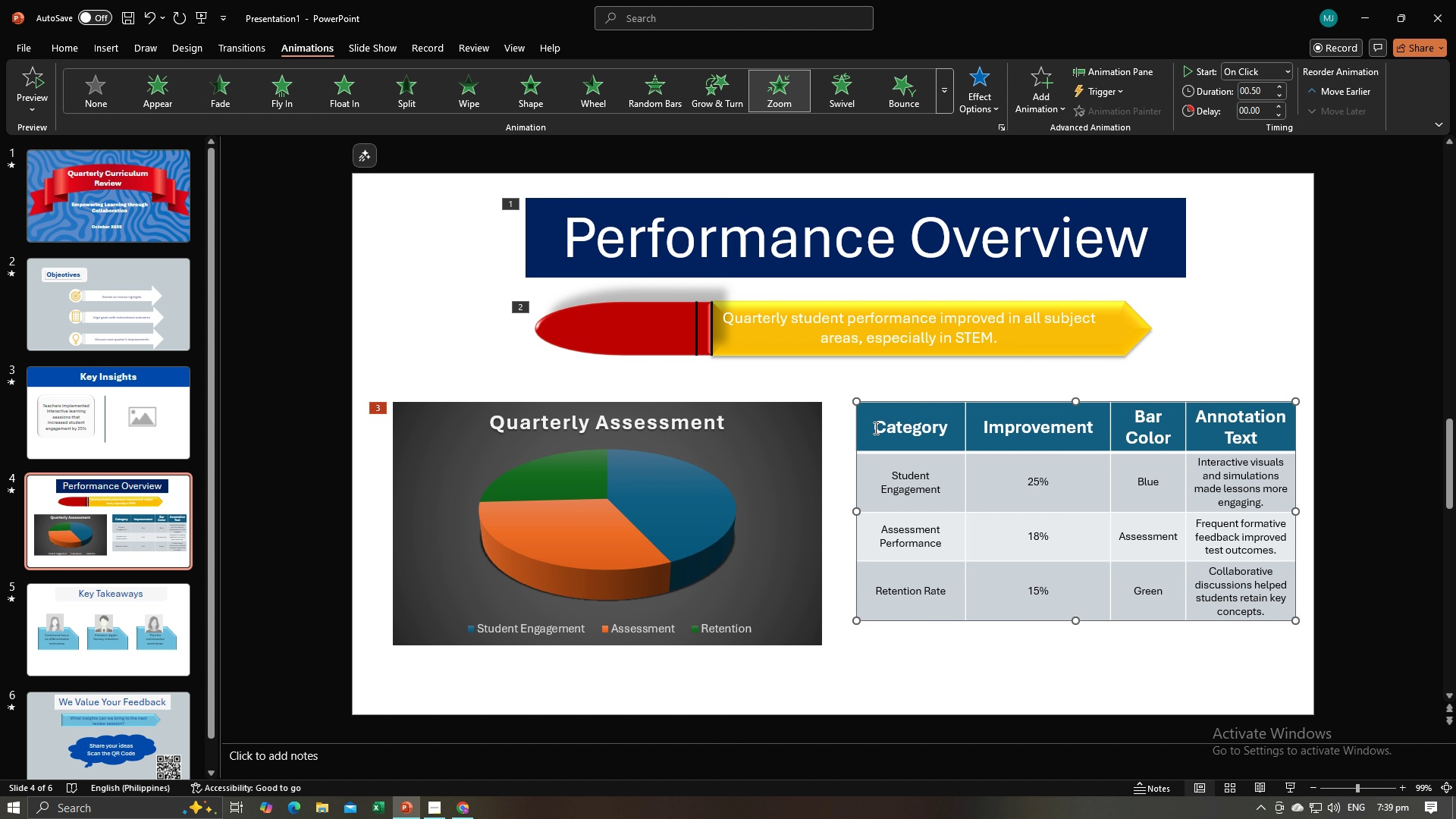 
left_click([874, 428])
 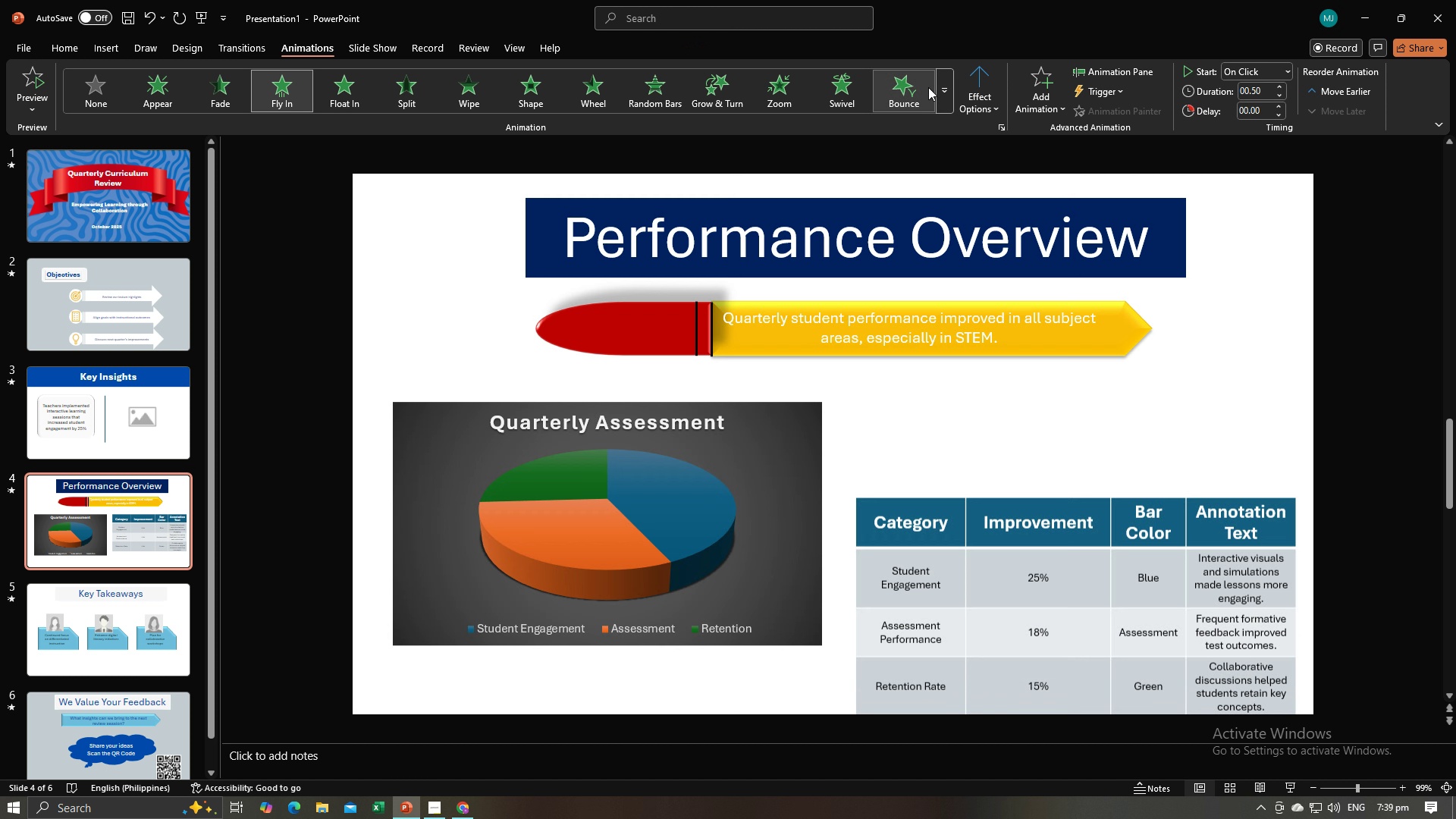 
left_click([981, 80])
 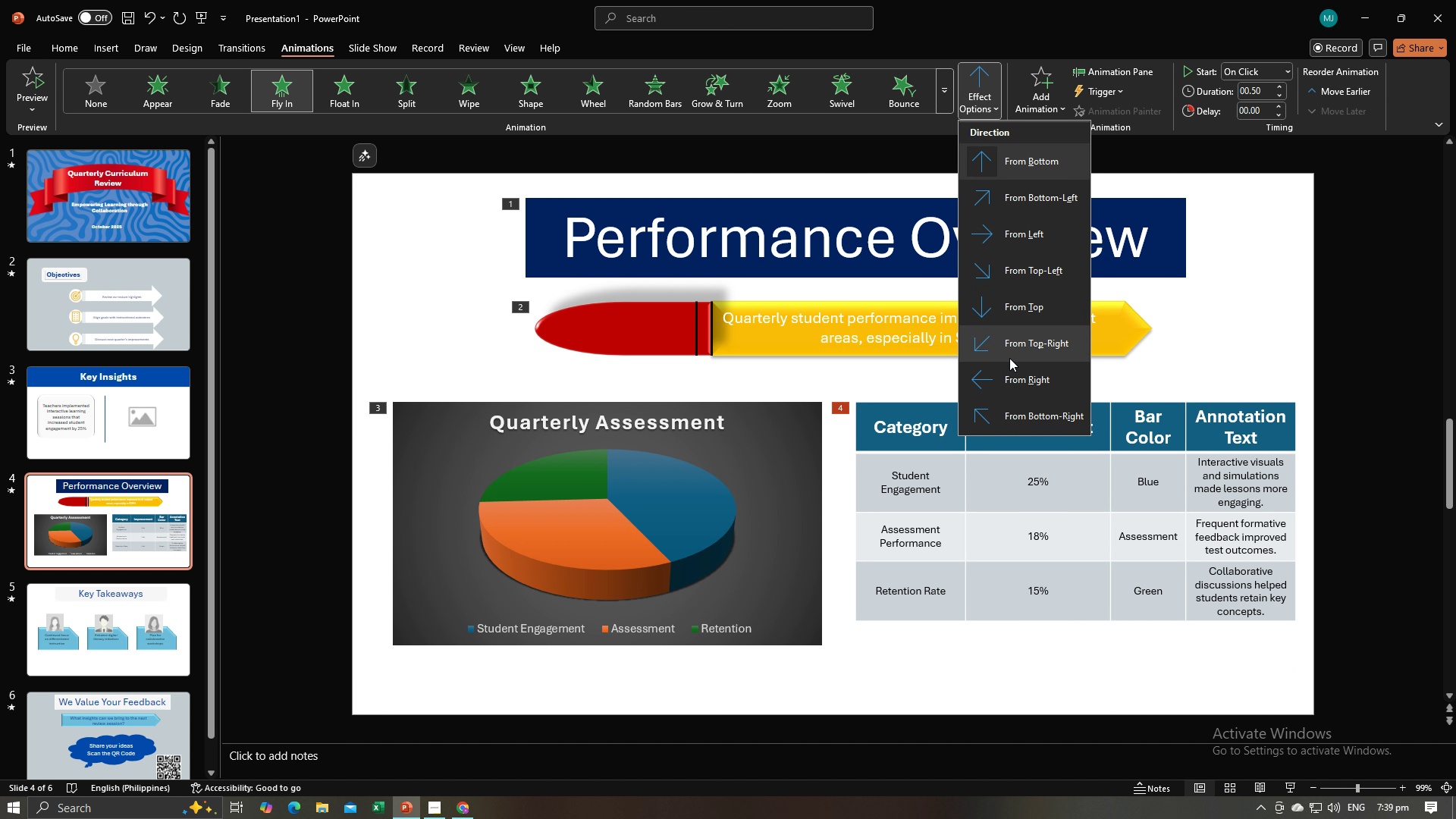 
left_click([1009, 375])
 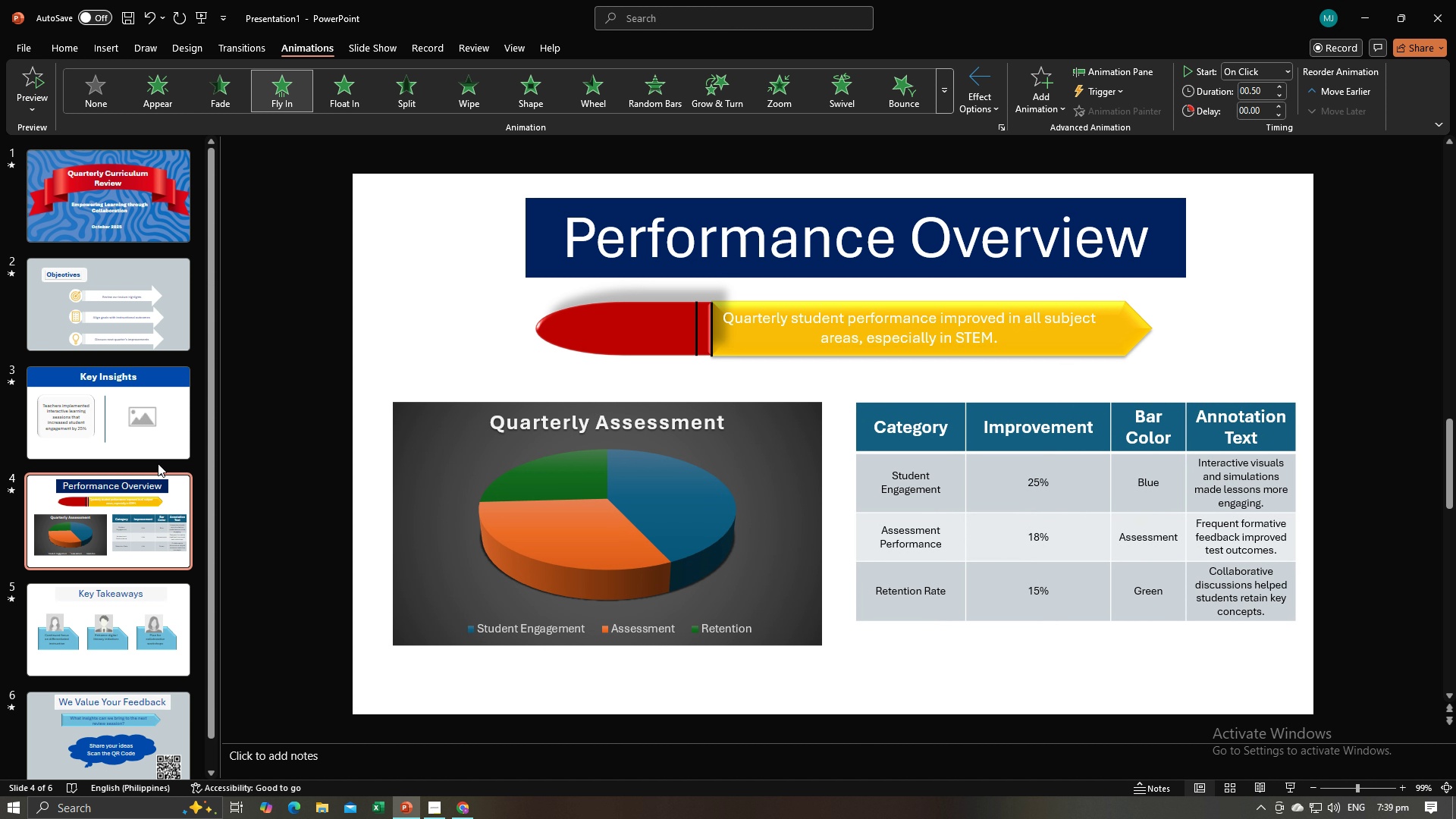 
scroll: coordinate [165, 454], scroll_direction: down, amount: 1.0
 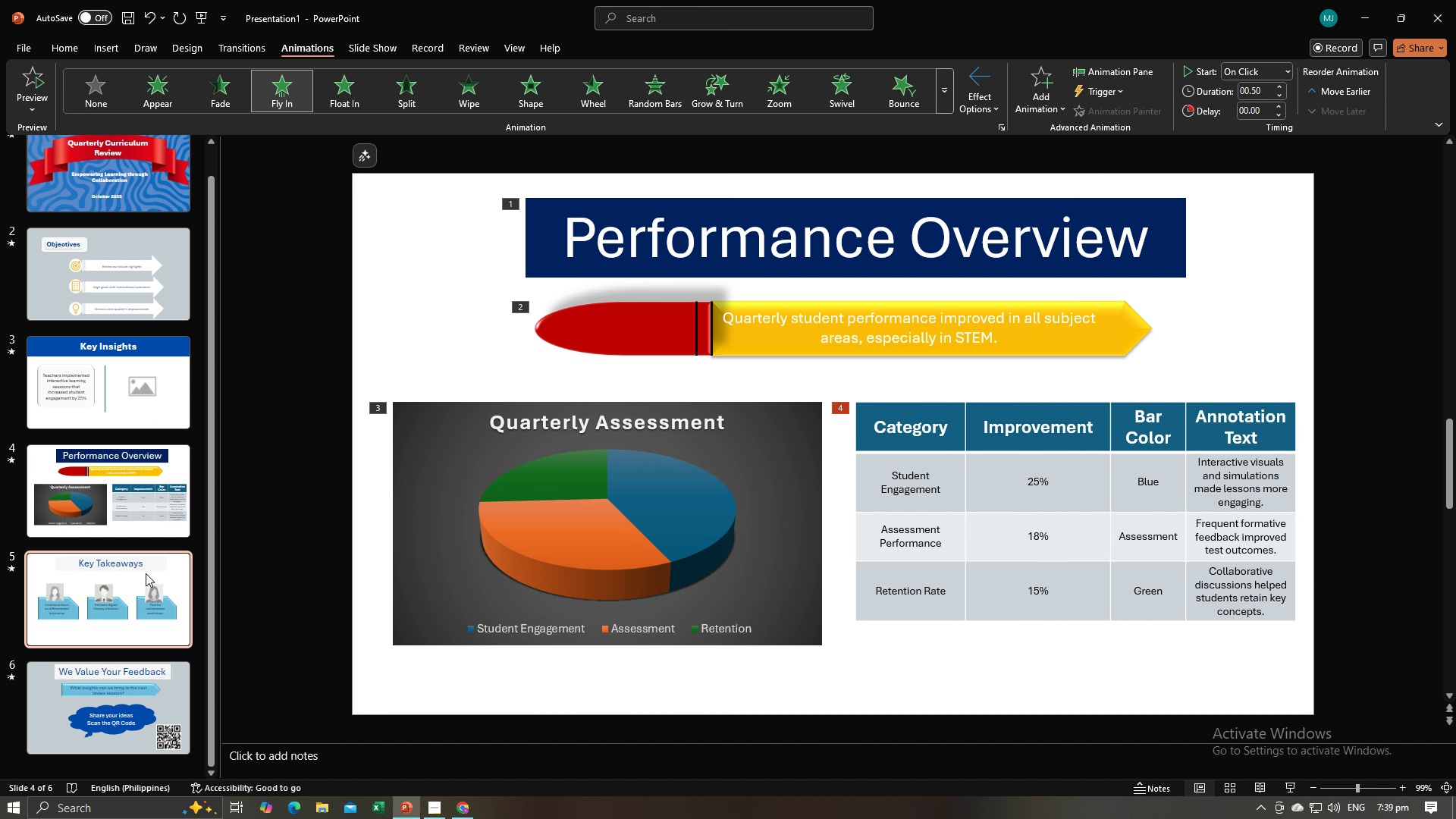 
left_click([146, 573])
 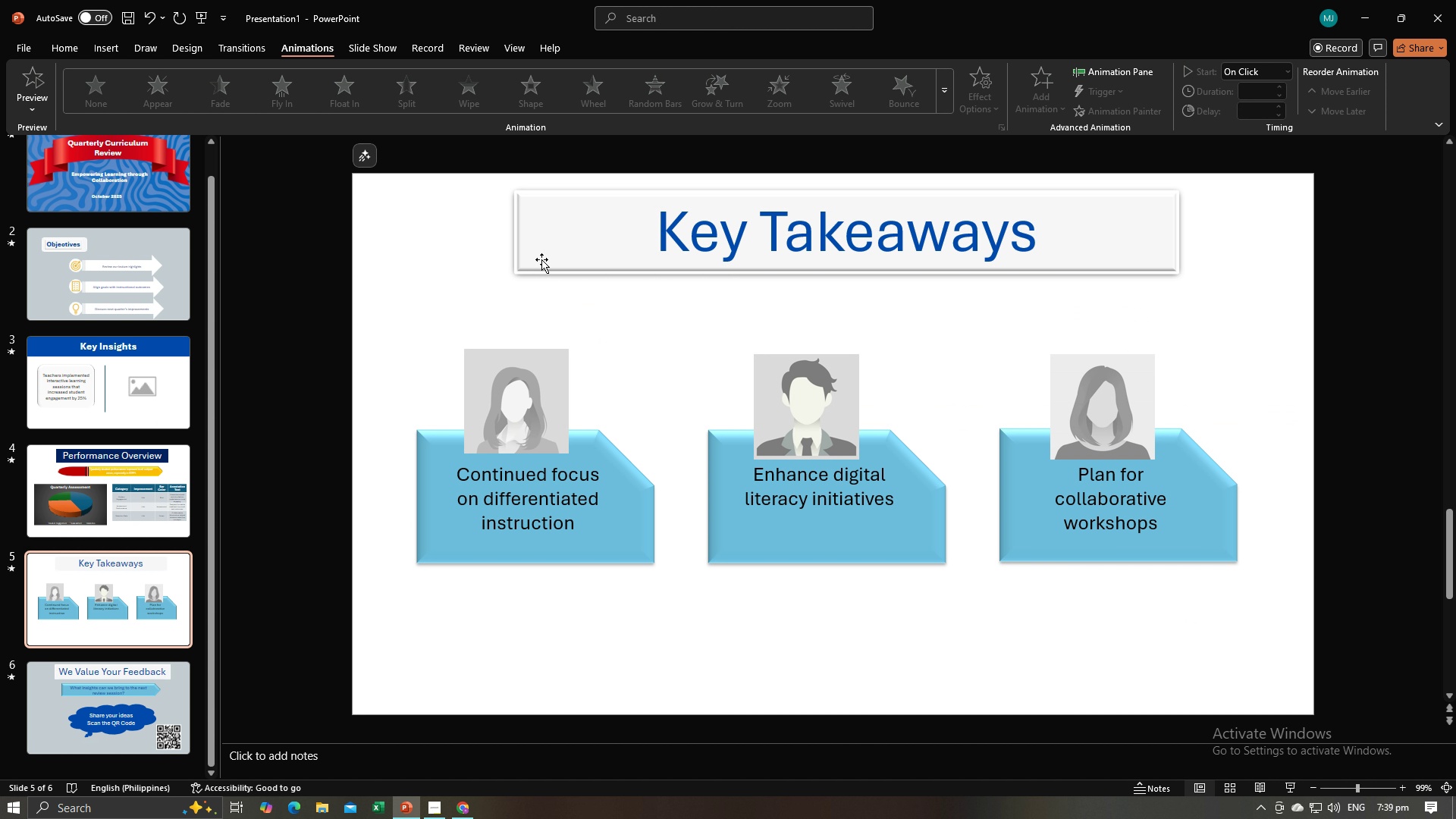 
left_click([541, 259])
 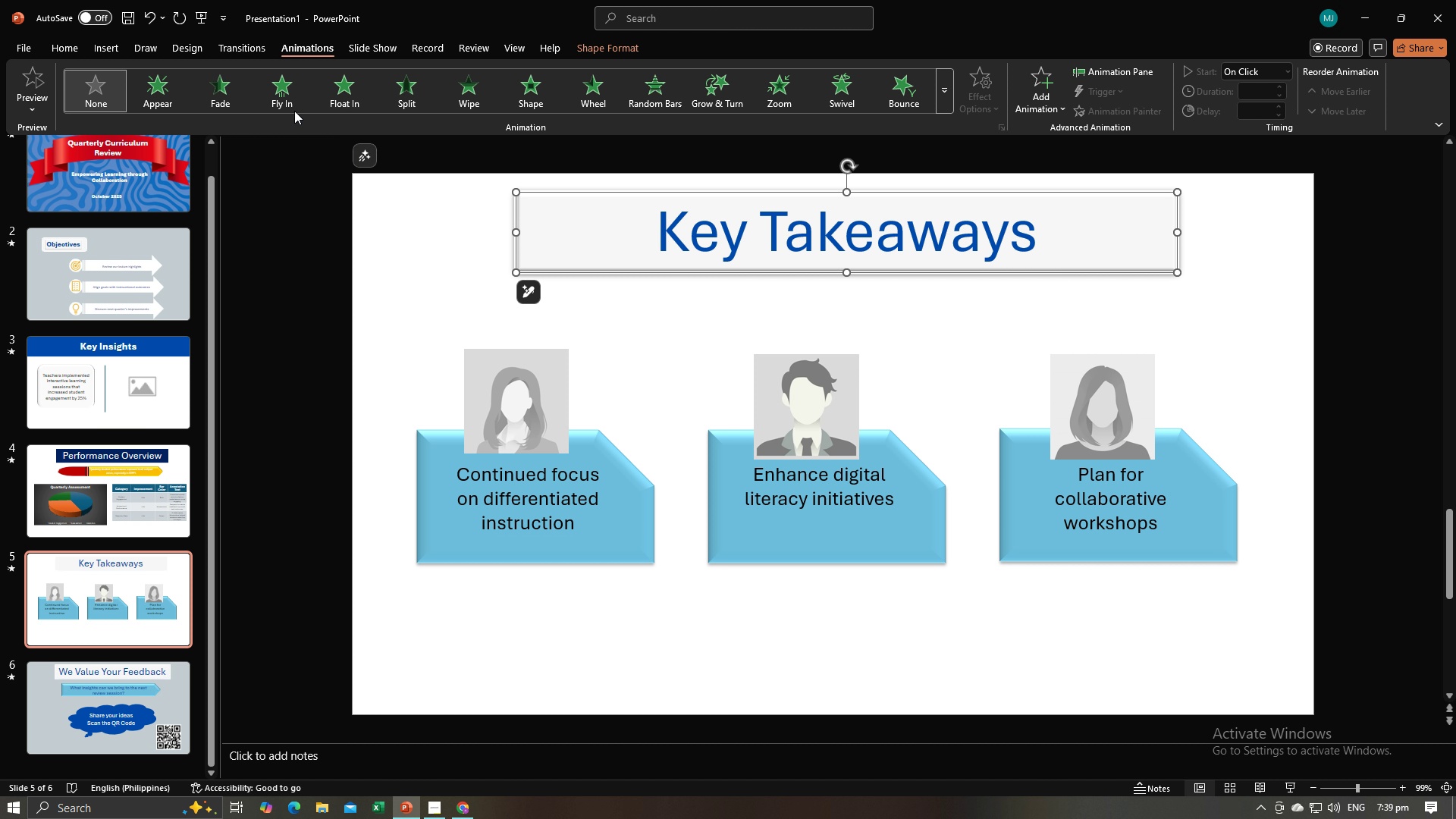 
double_click([287, 100])
 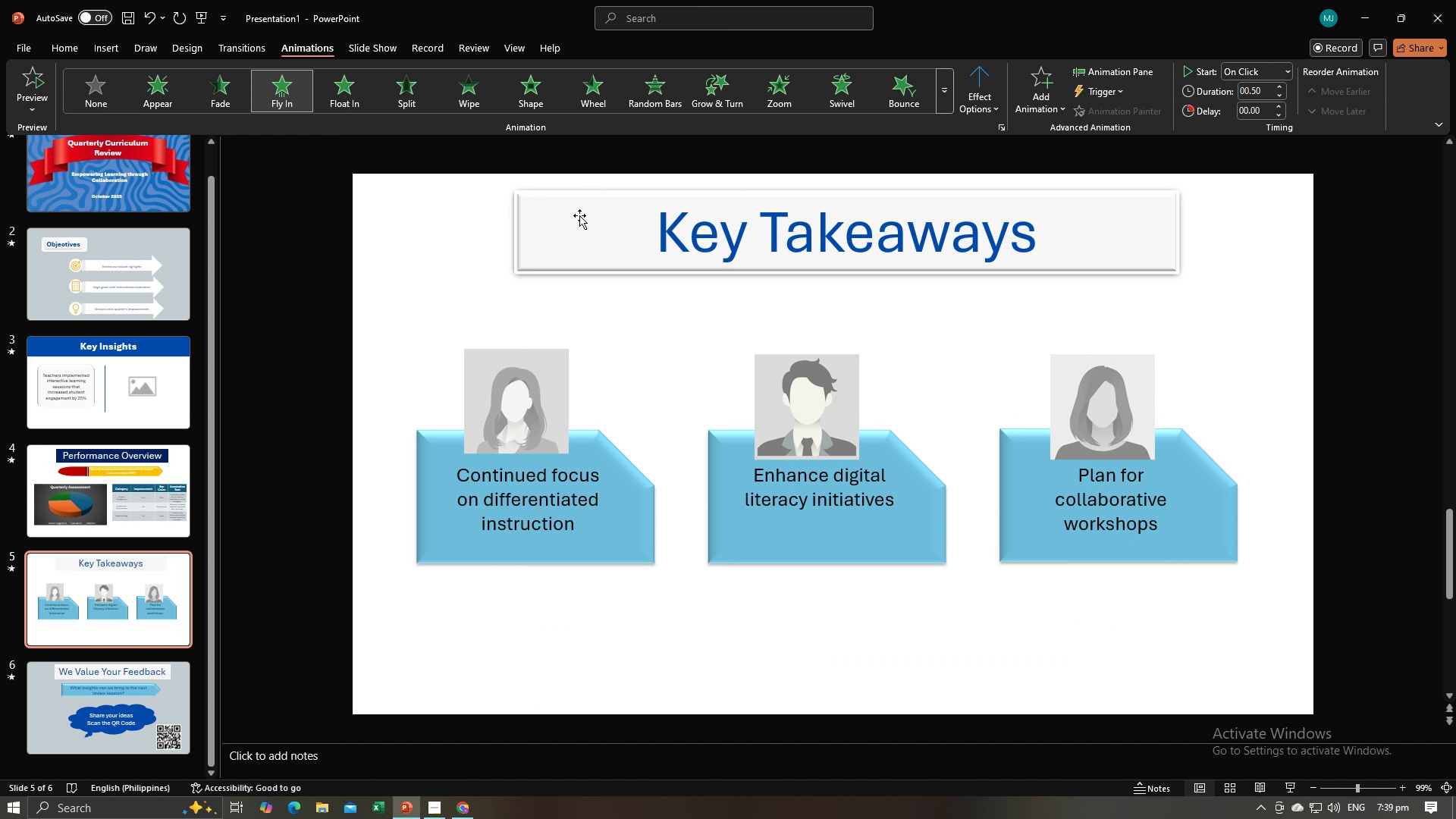 
left_click([573, 221])
 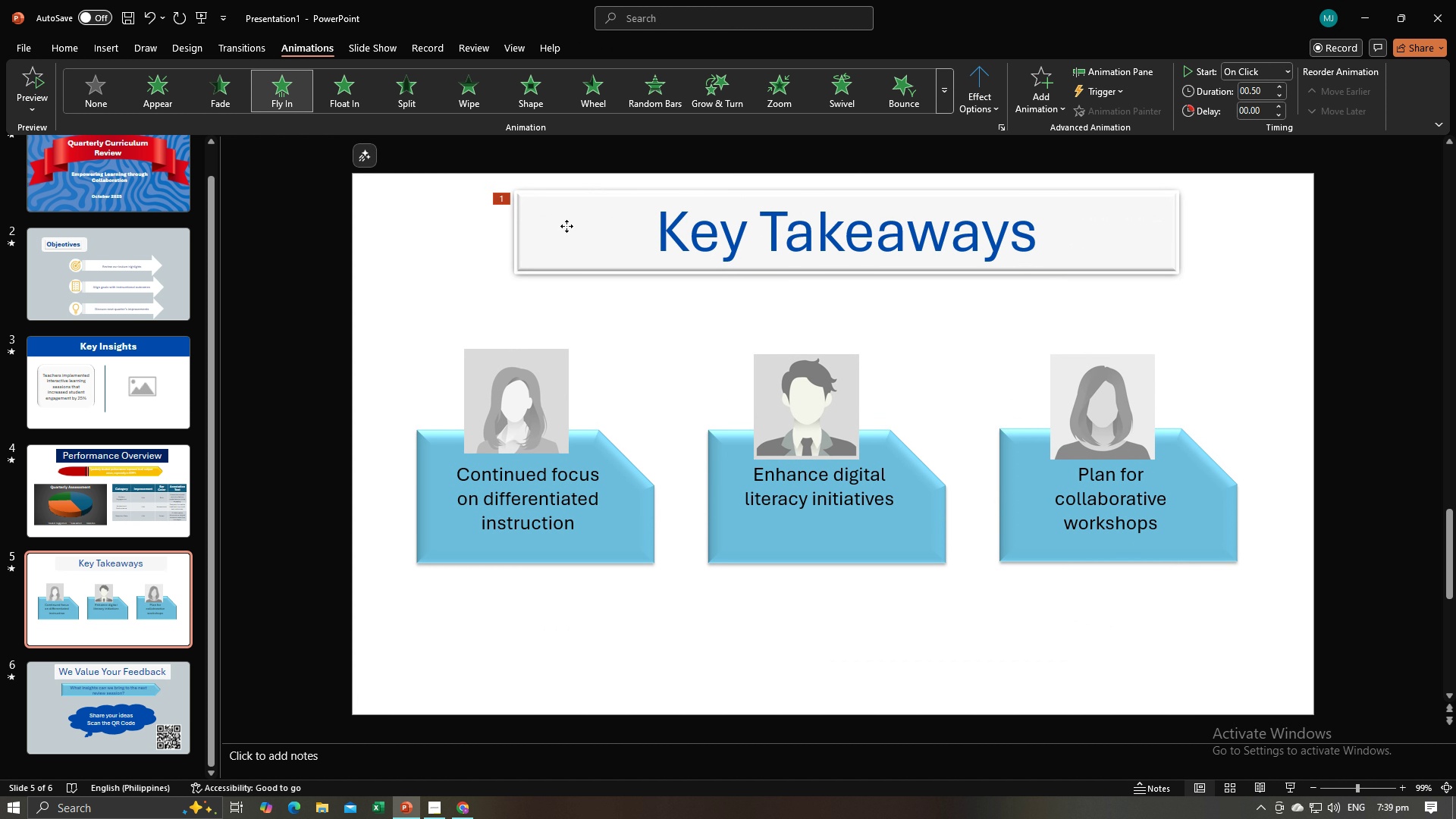 
left_click_drag(start_coordinate=[566, 226], to_coordinate=[731, 258])
 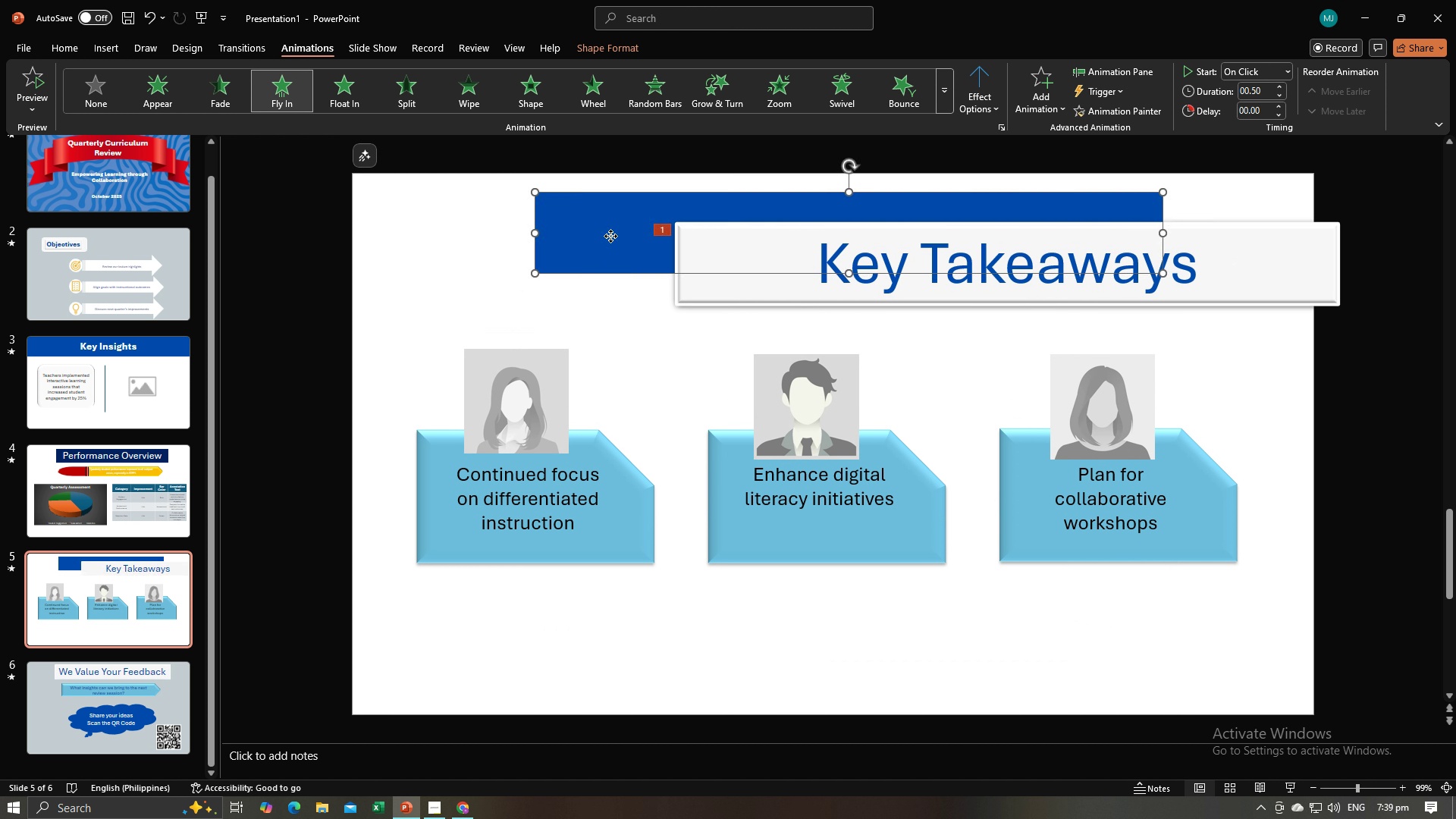 
left_click([610, 236])
 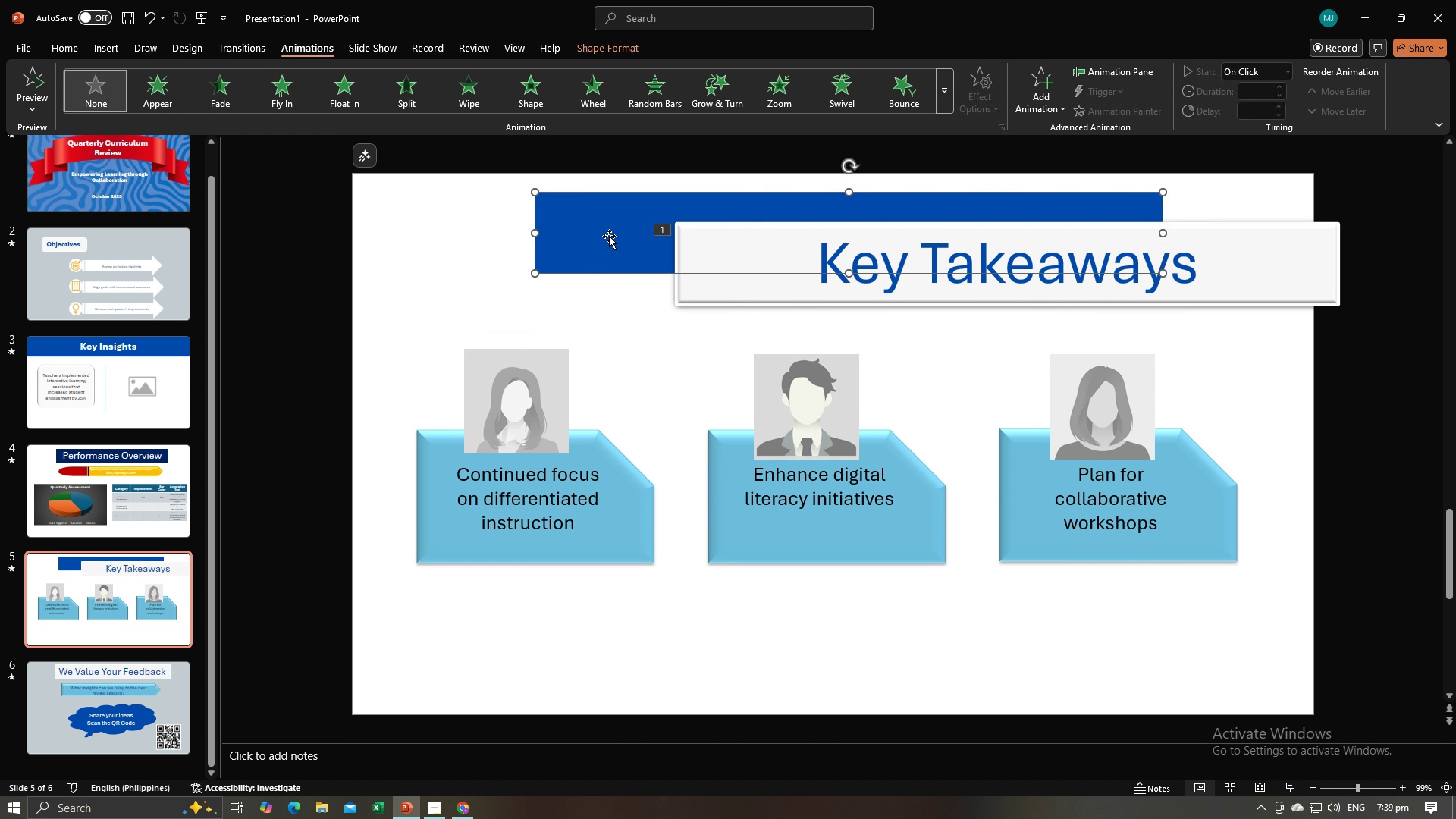 
key(Backspace)
 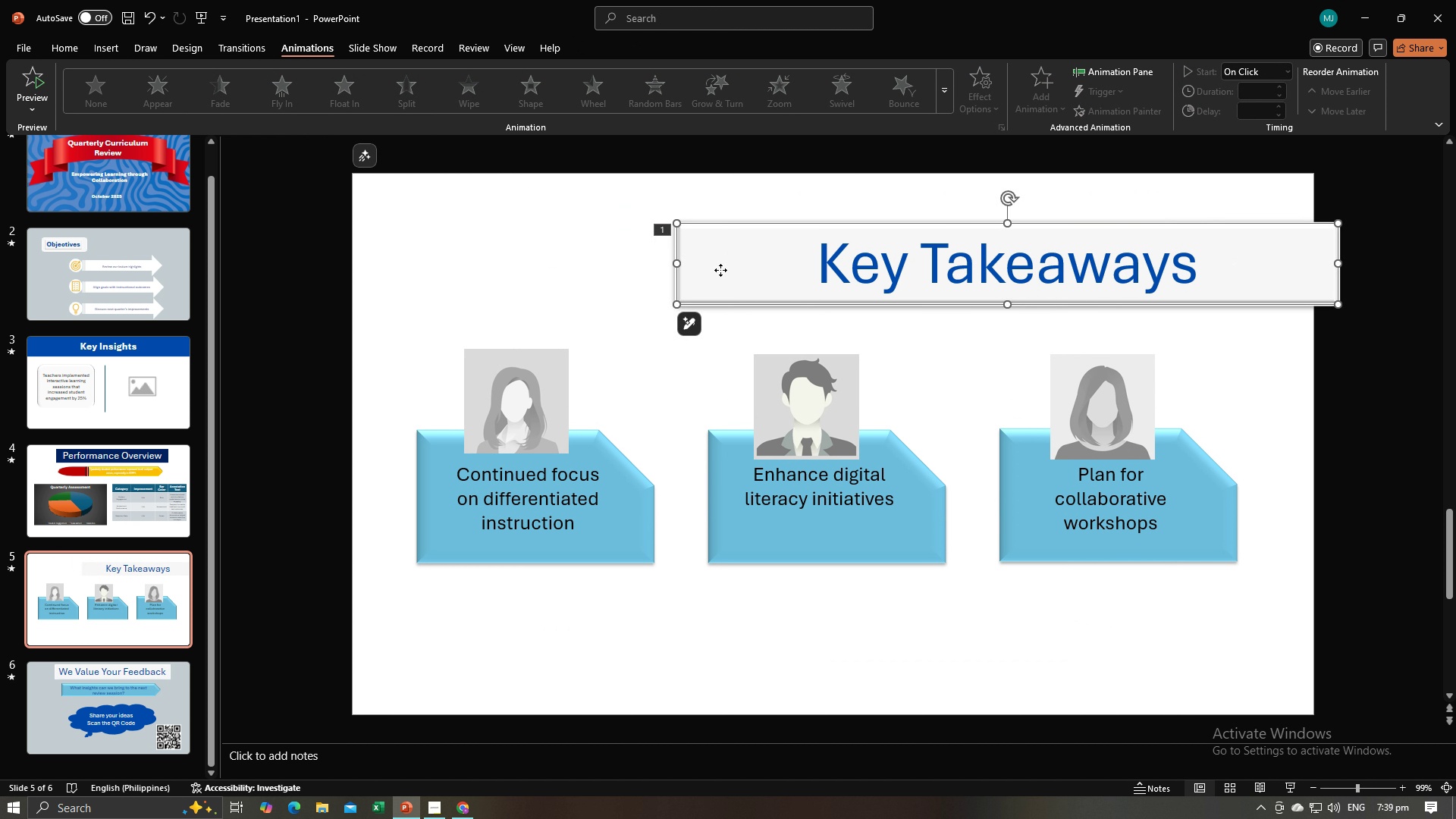 
left_click([720, 270])
 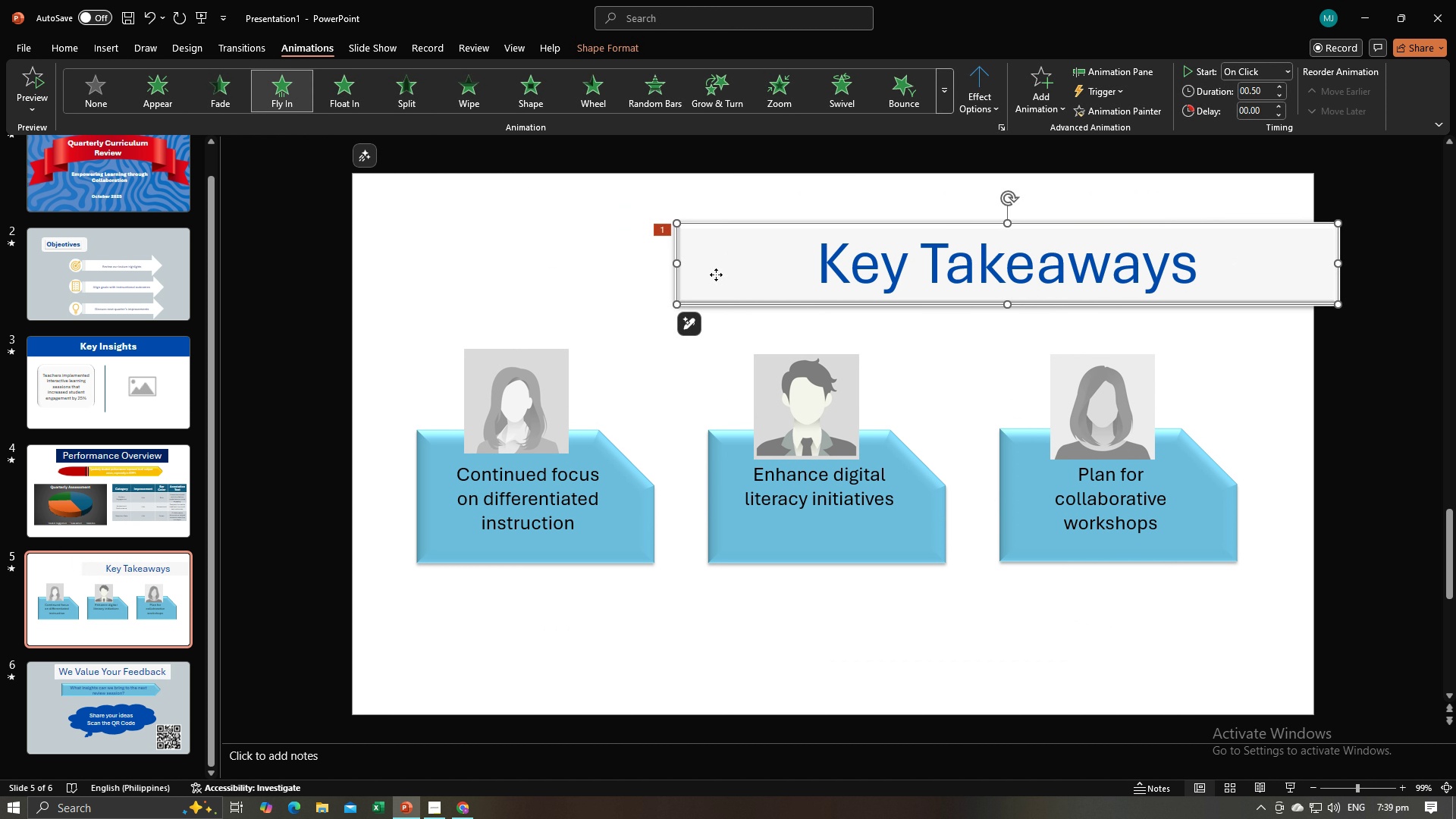 
left_click_drag(start_coordinate=[716, 275], to_coordinate=[570, 249])
 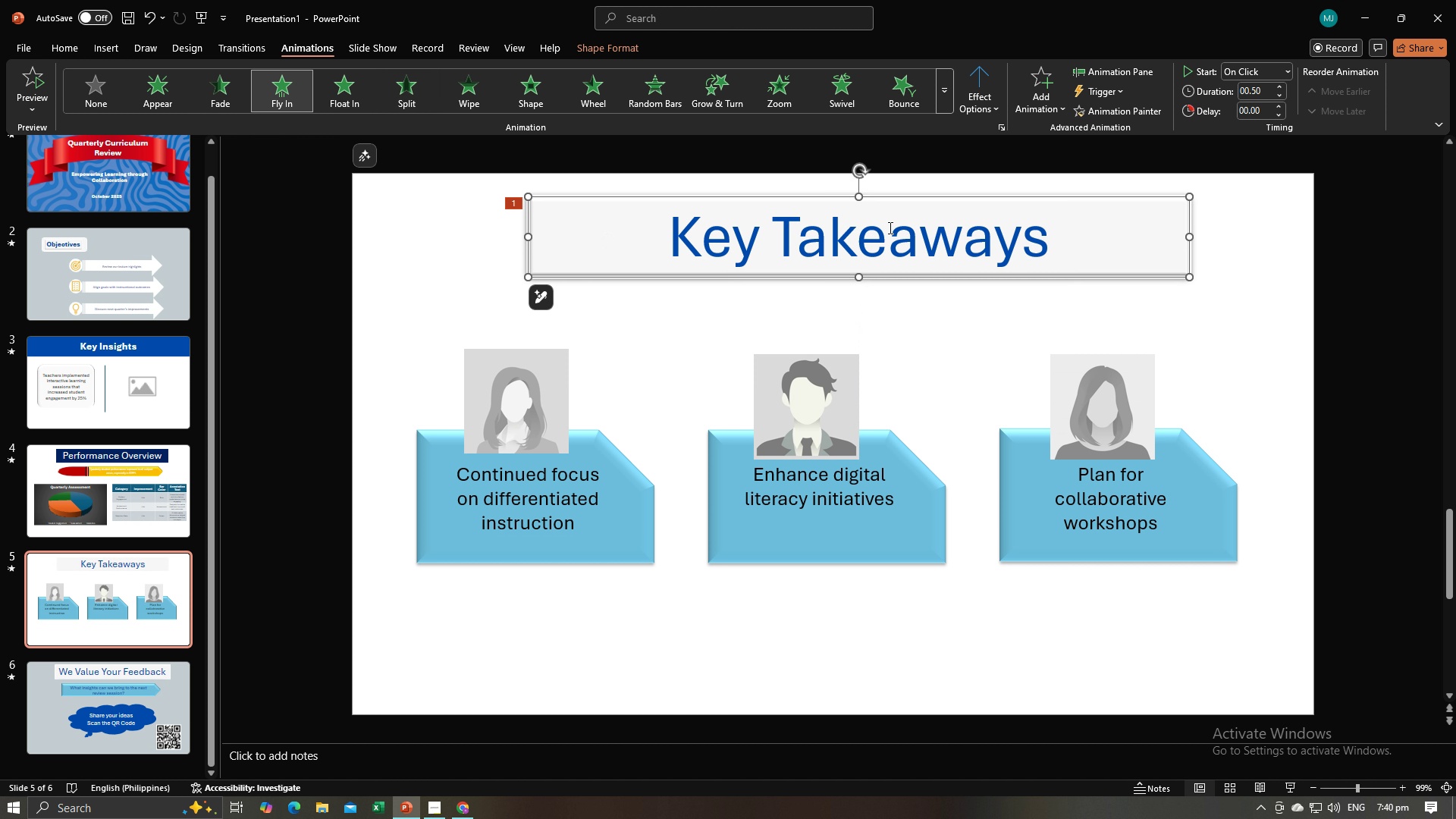 
left_click([980, 84])
 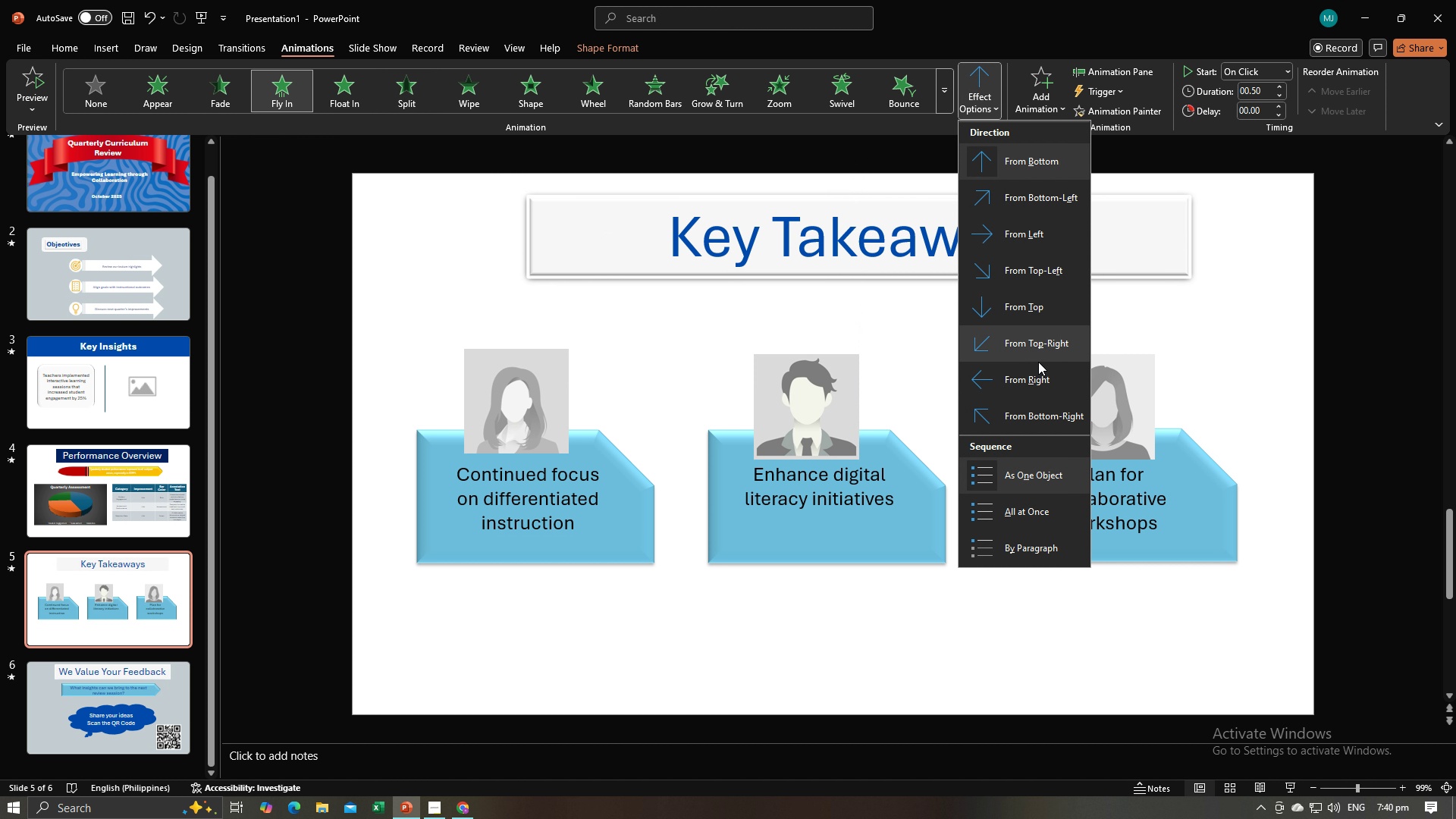 
left_click([1033, 377])
 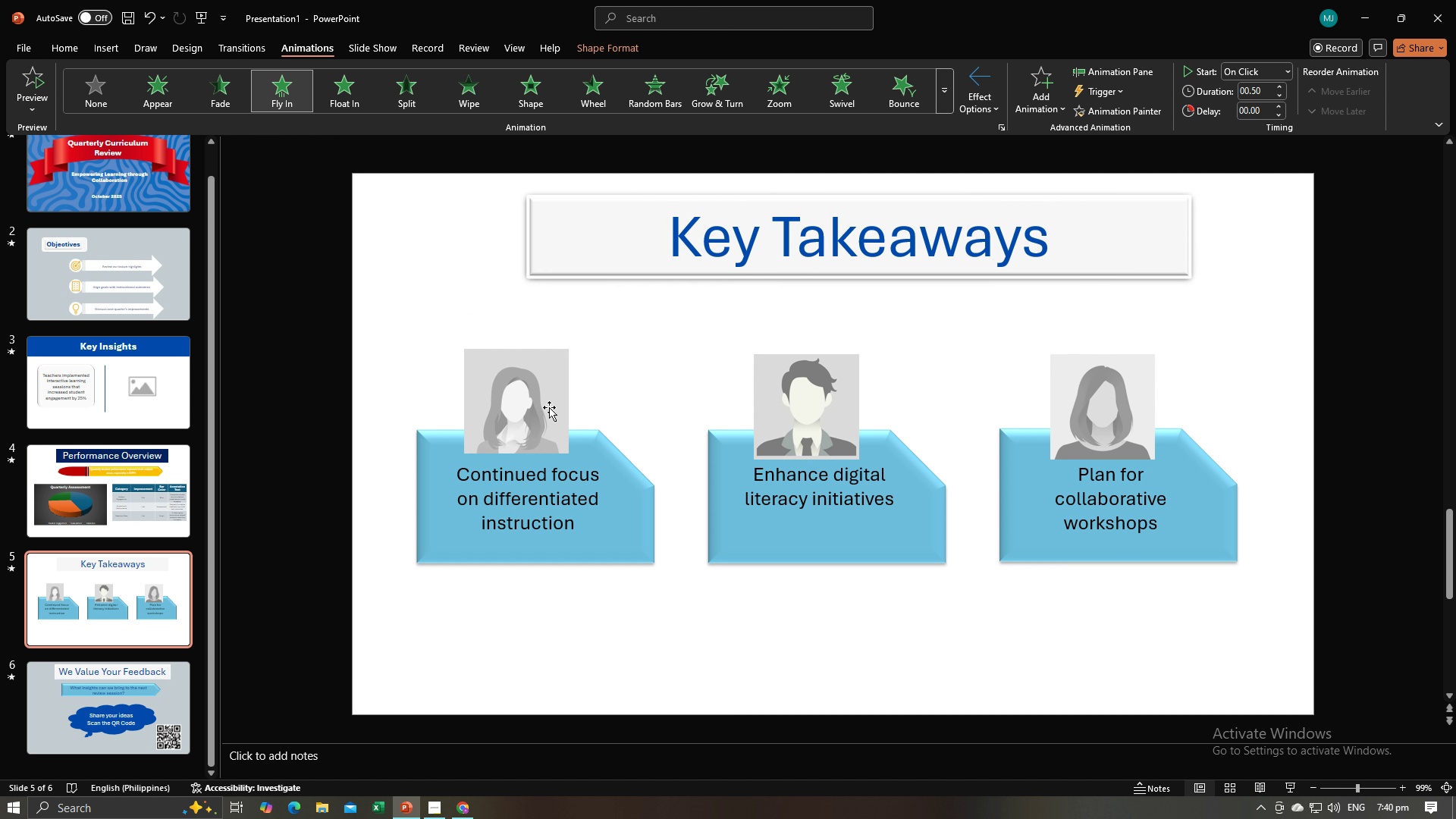 
double_click([556, 418])
 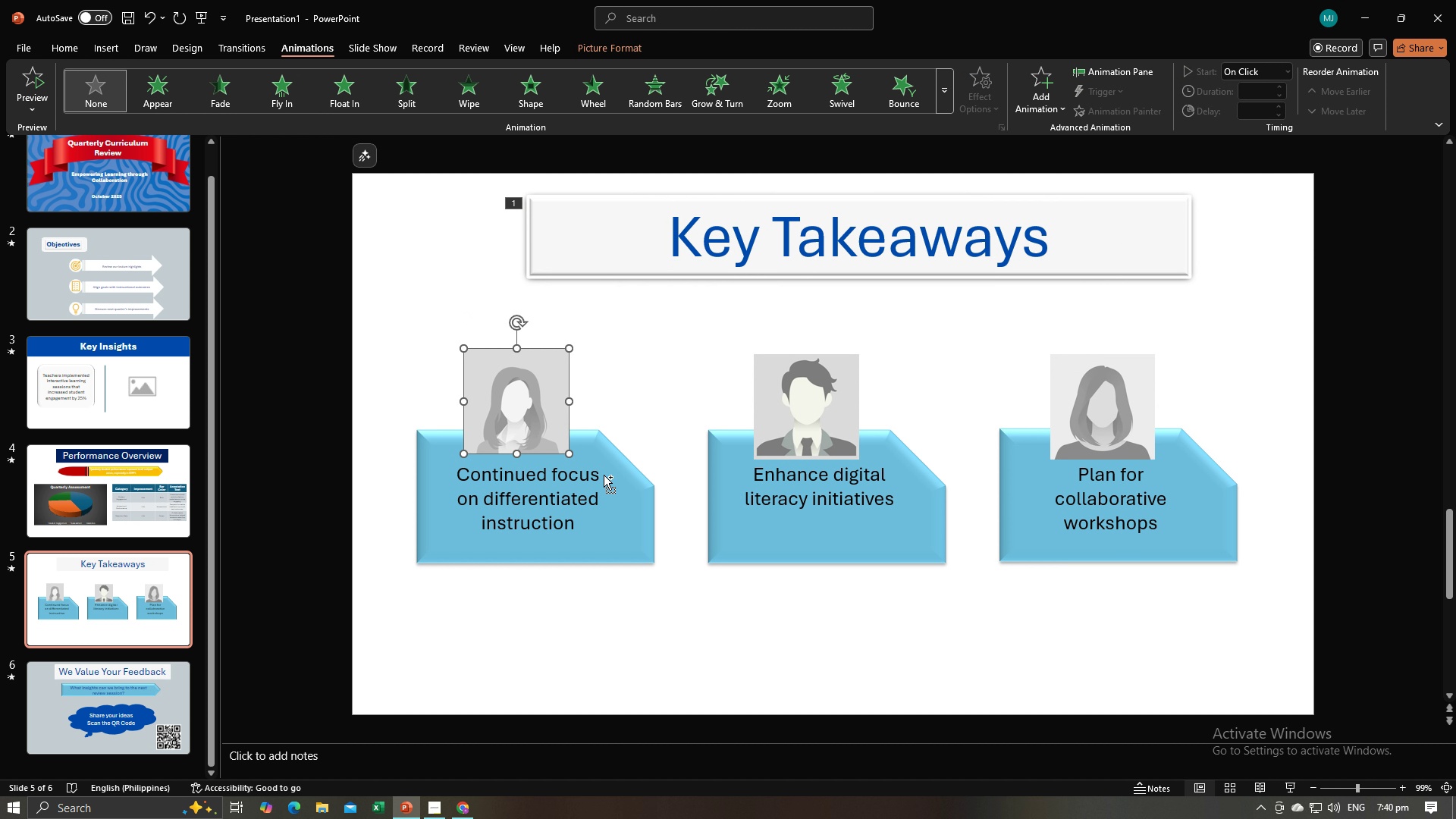 
hold_key(key=ControlLeft, duration=1.03)
left_click([605, 475])
 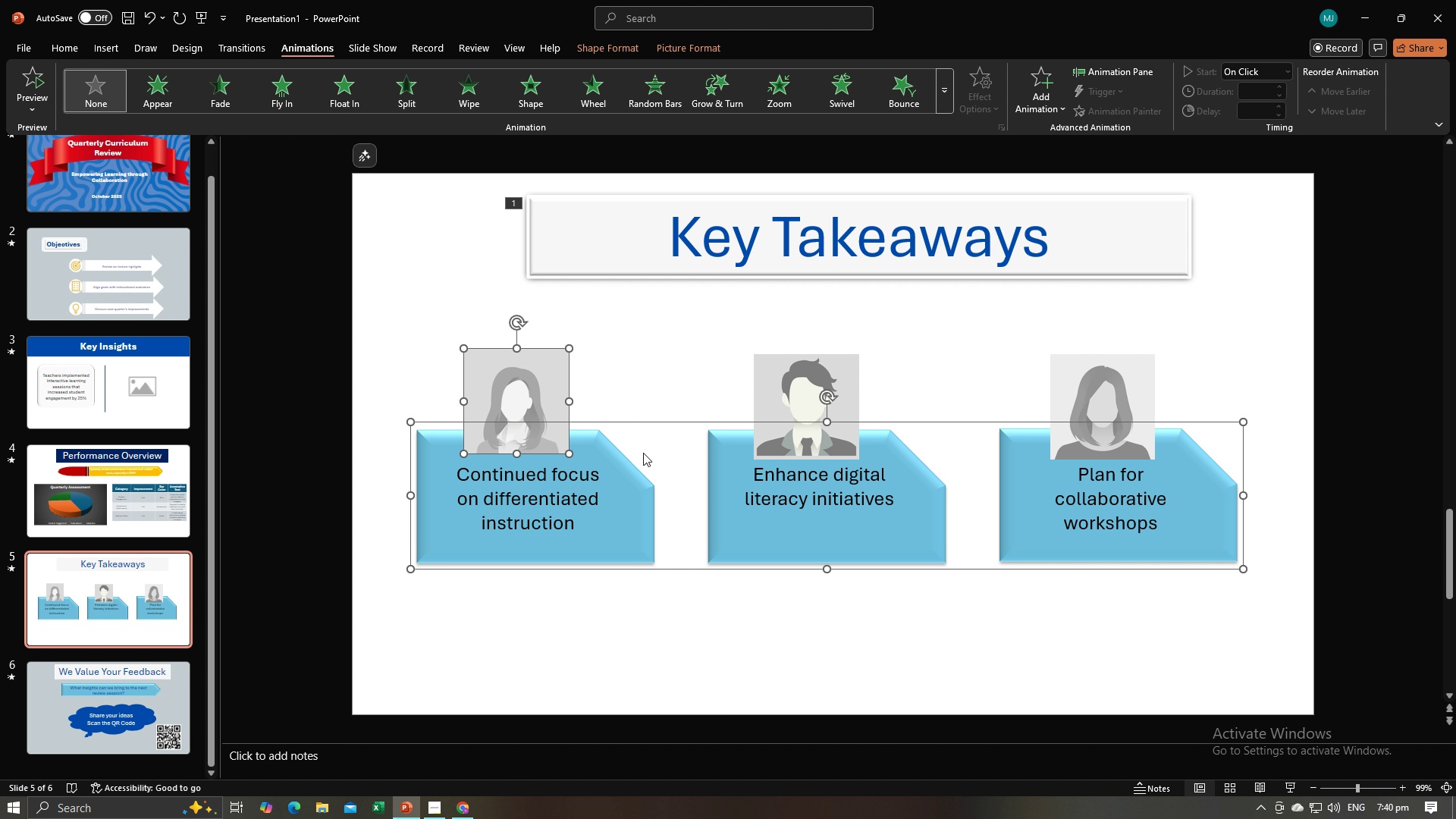 
right_click([643, 453])
 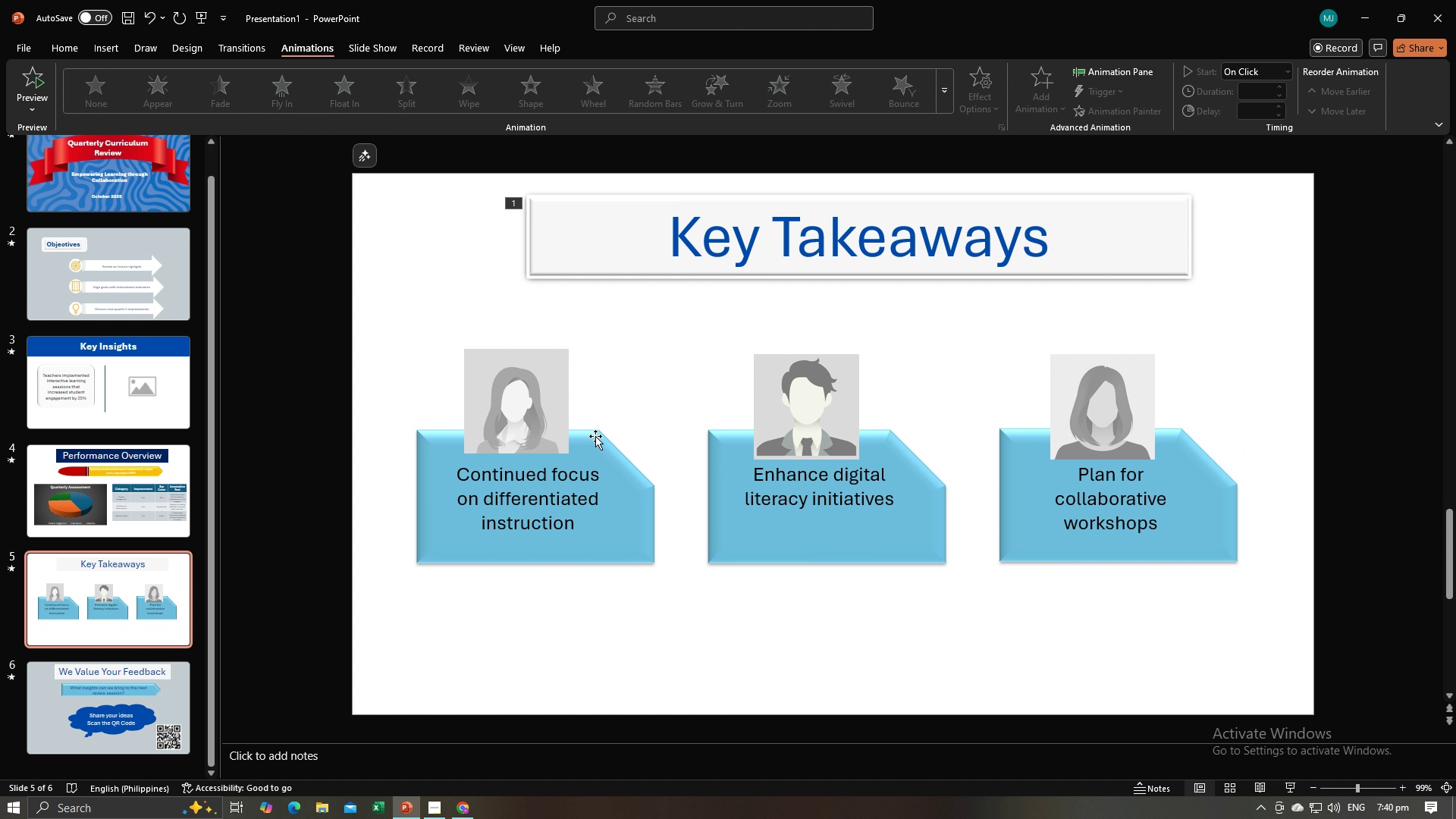 
double_click([609, 442])
 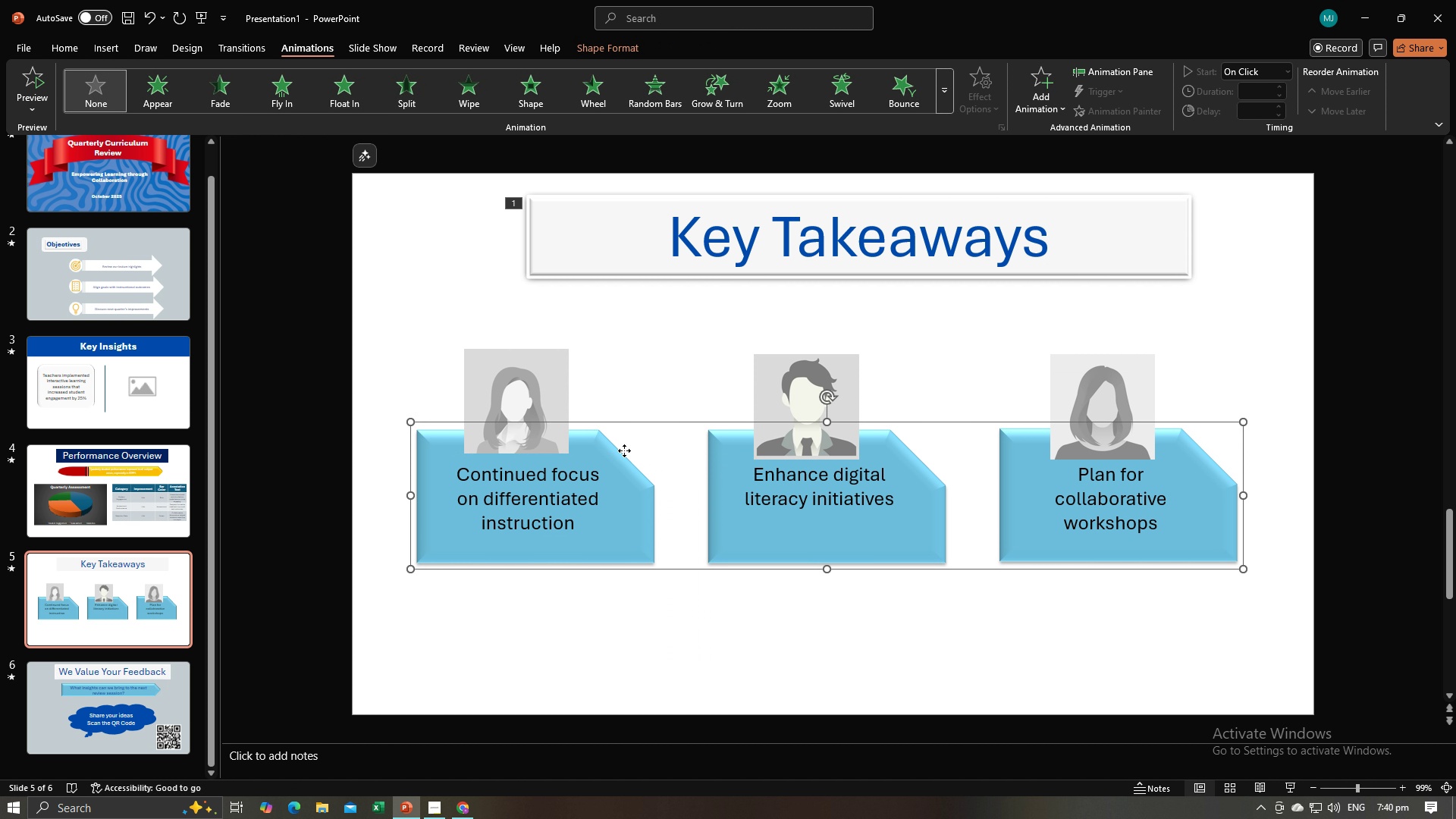 
right_click([624, 450])
 